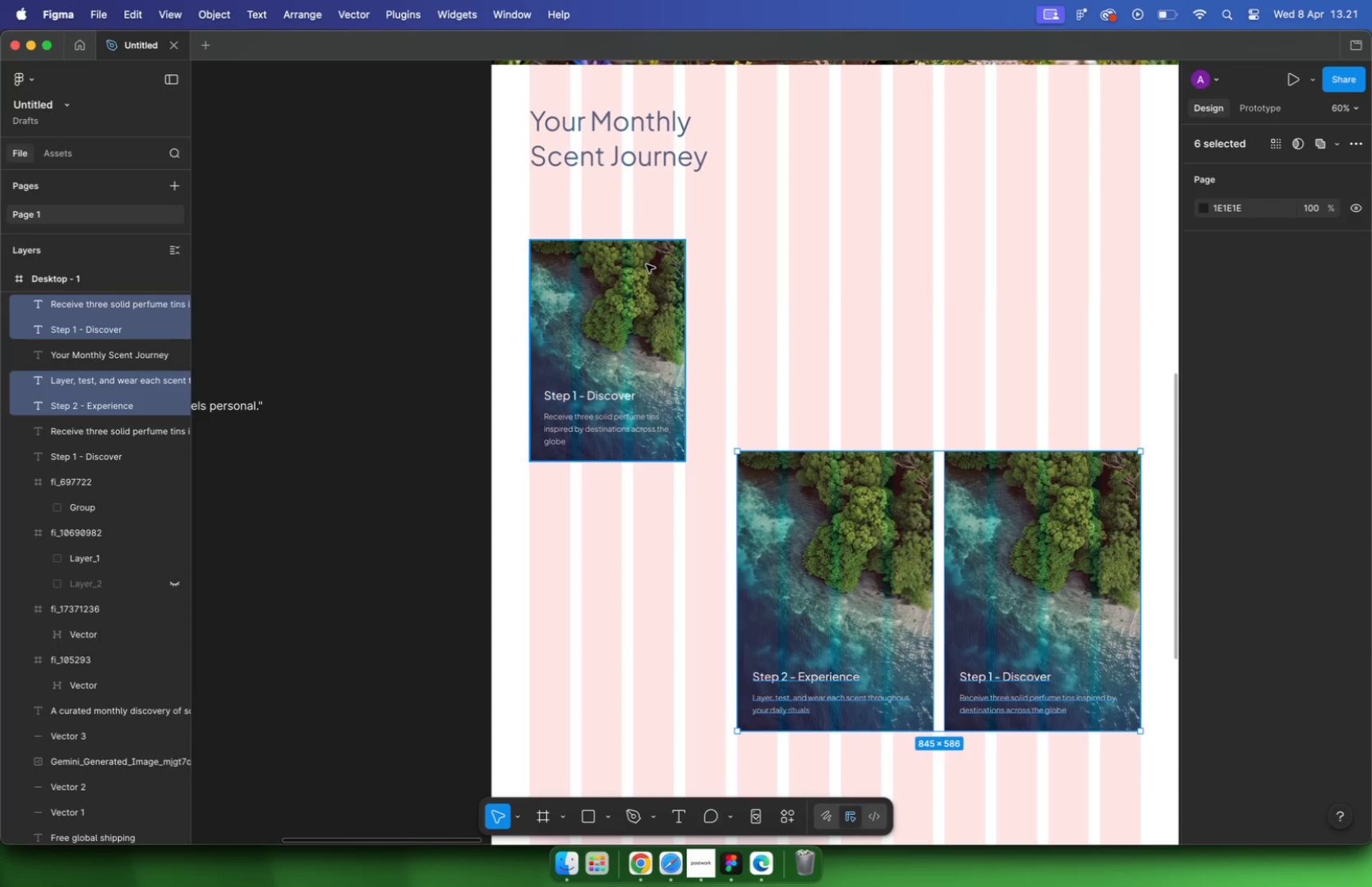 
key(Meta+Z)
 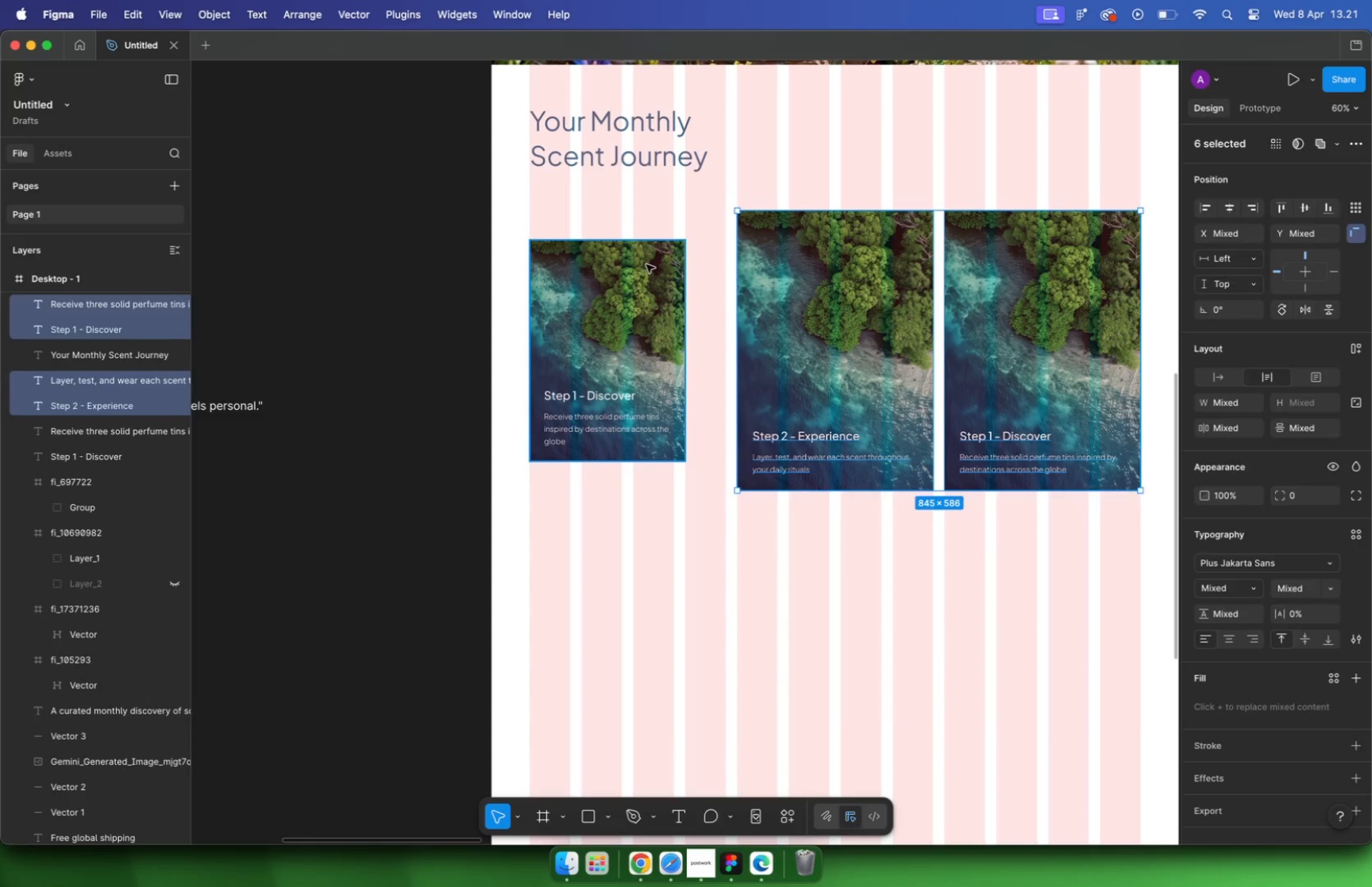 
key(Meta+Z)
 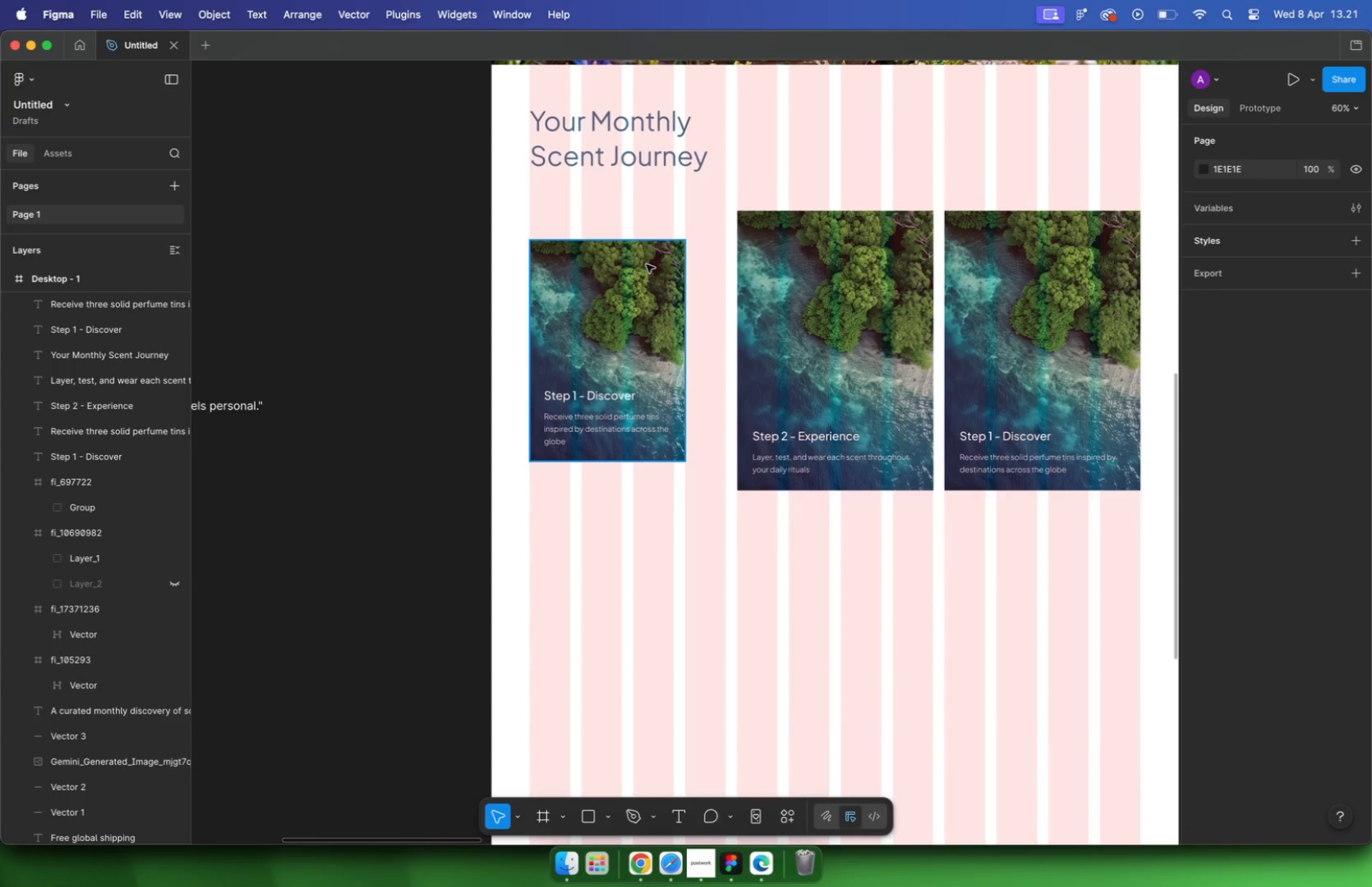 
key(Meta+Z)
 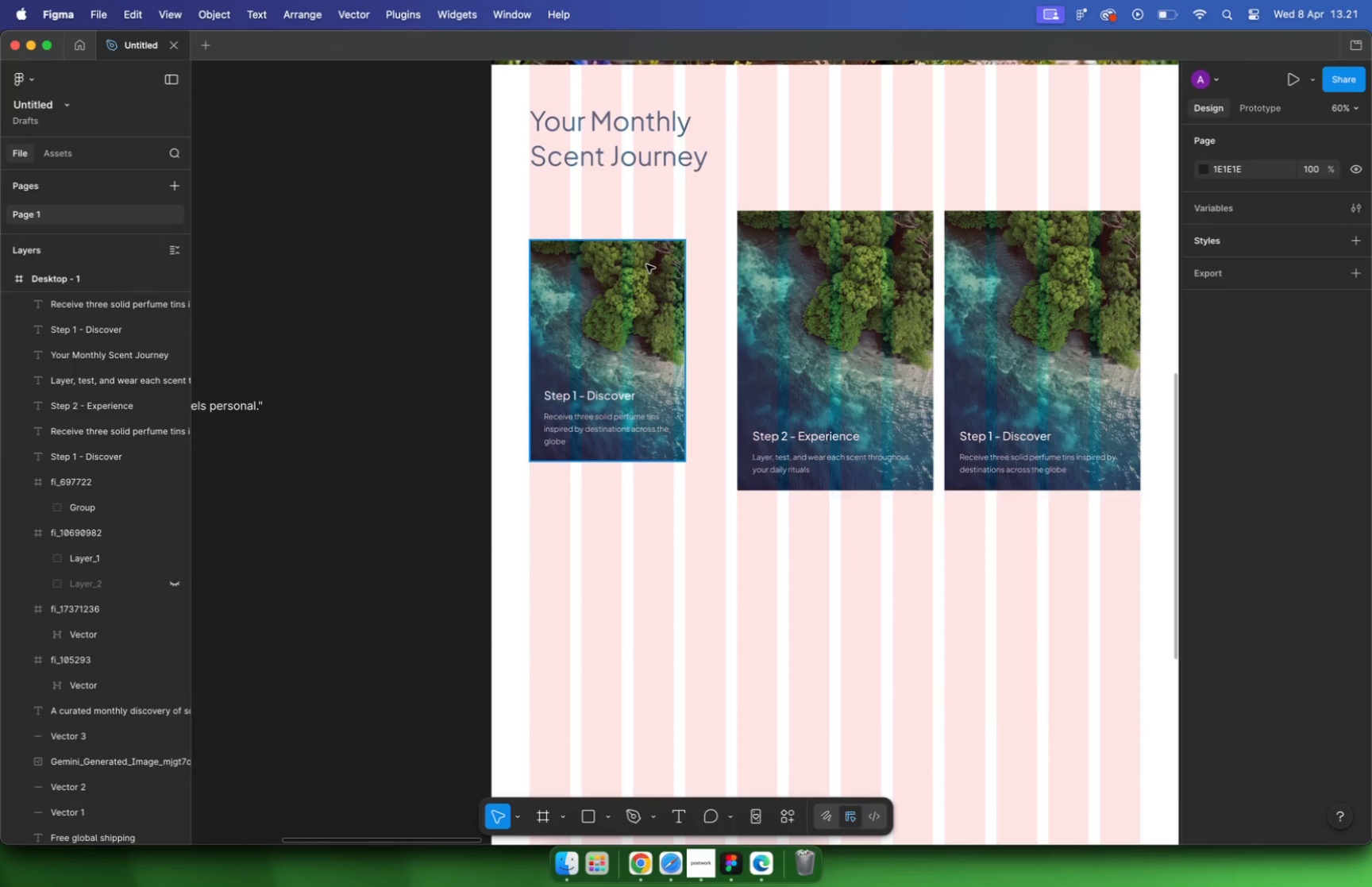 
key(Meta+Z)
 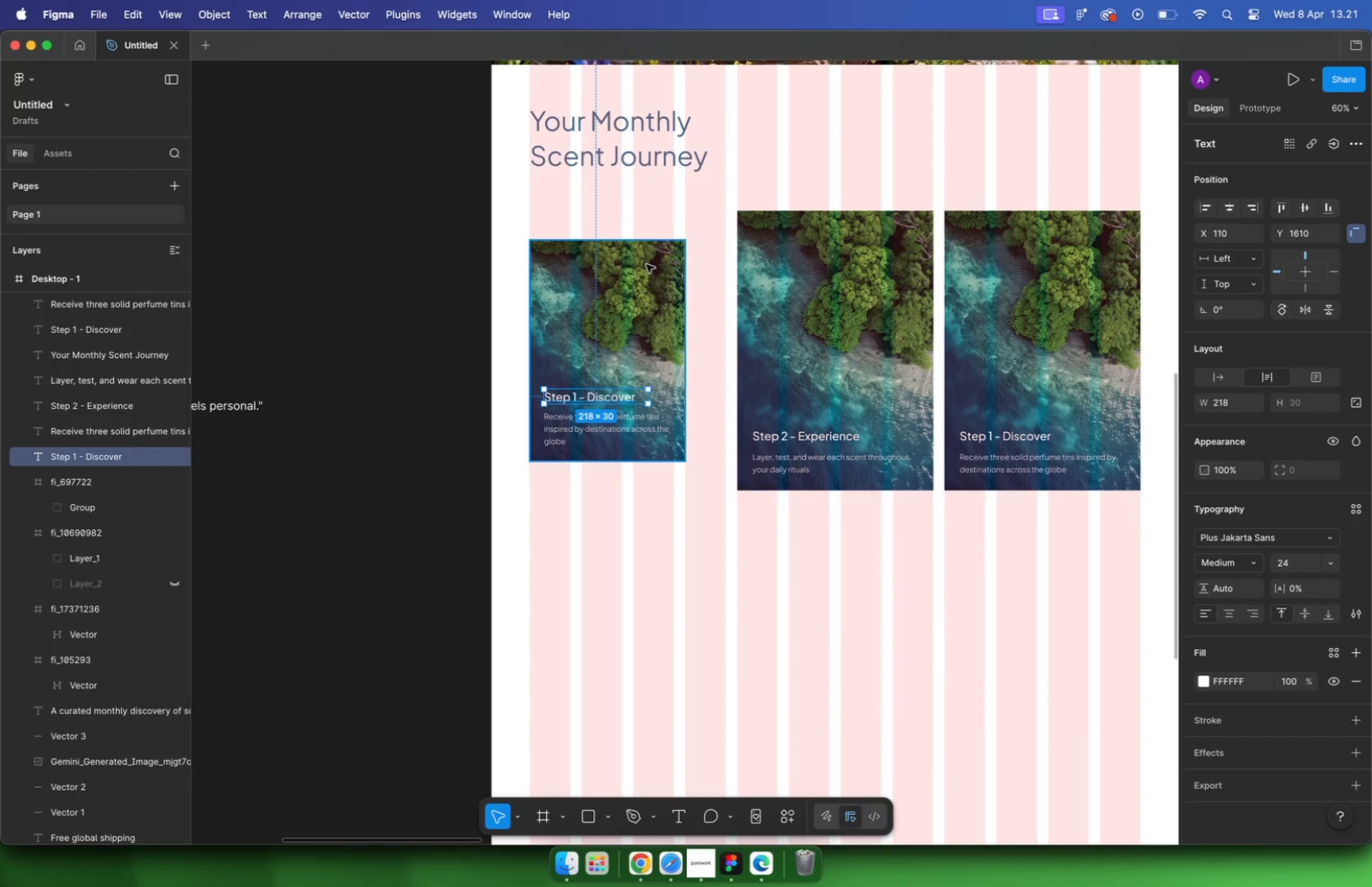 
key(Meta+Shift+Z)
 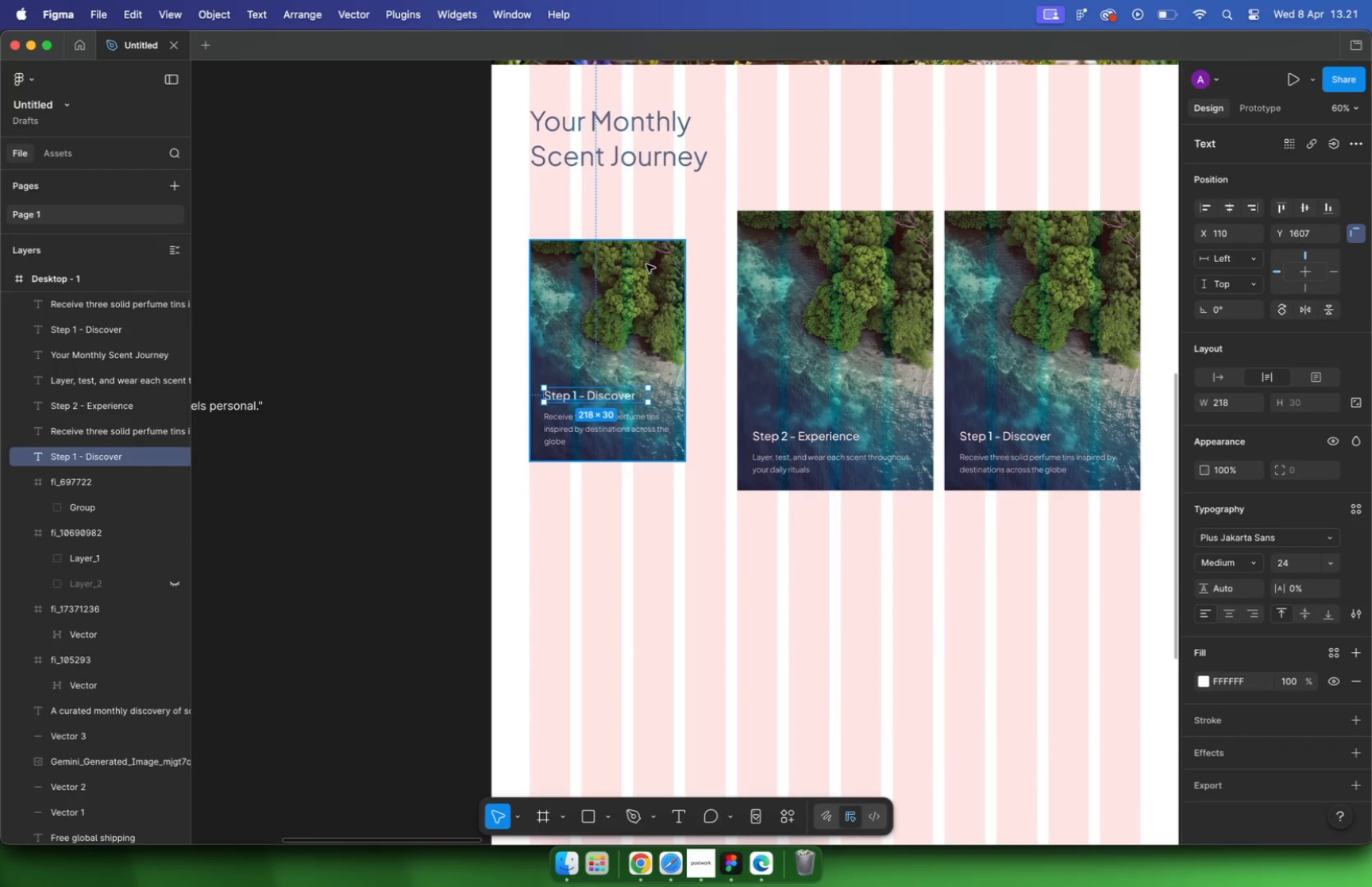 
key(Meta+Shift+Z)
 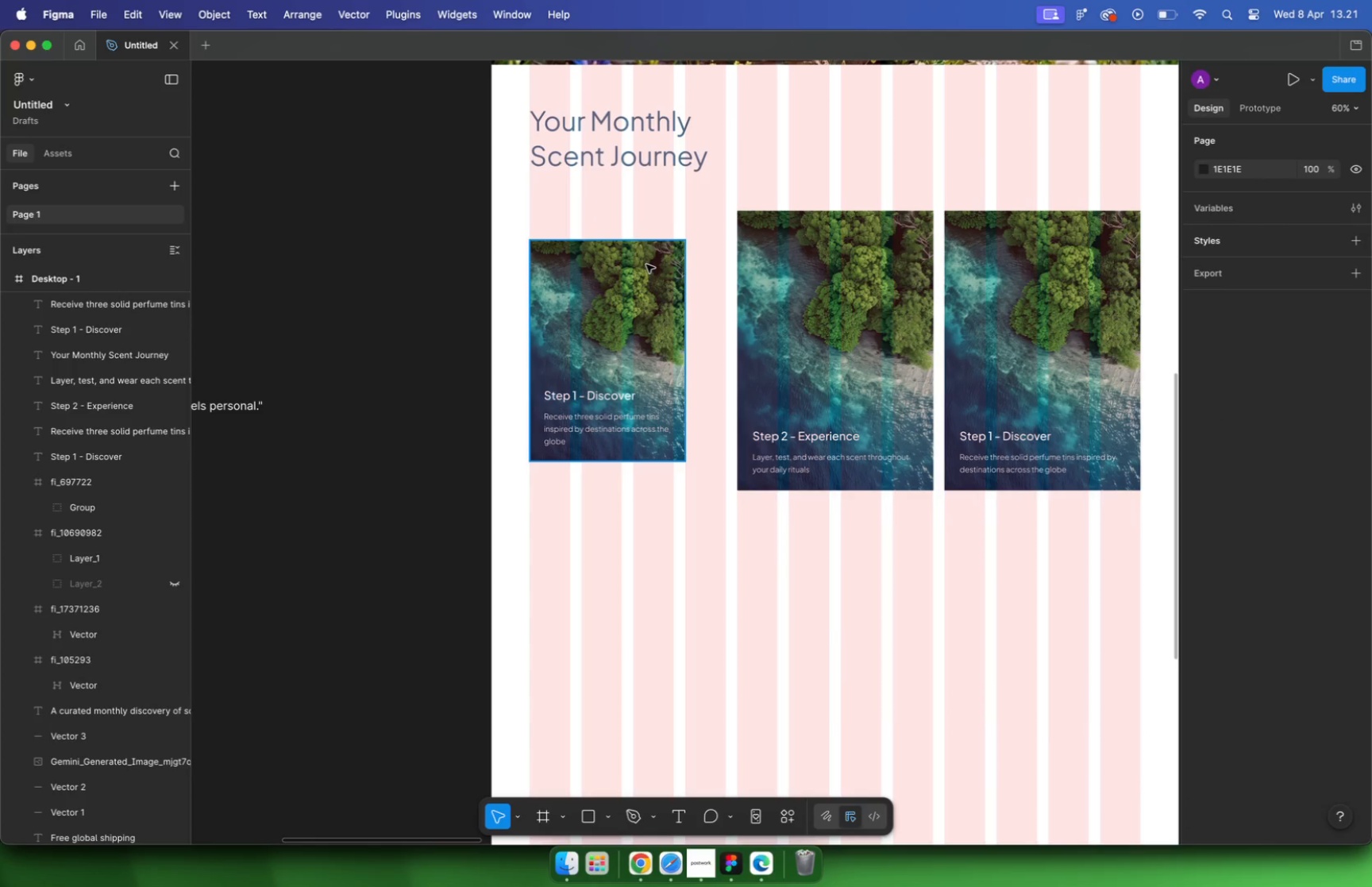 
key(Meta+Shift+Z)
 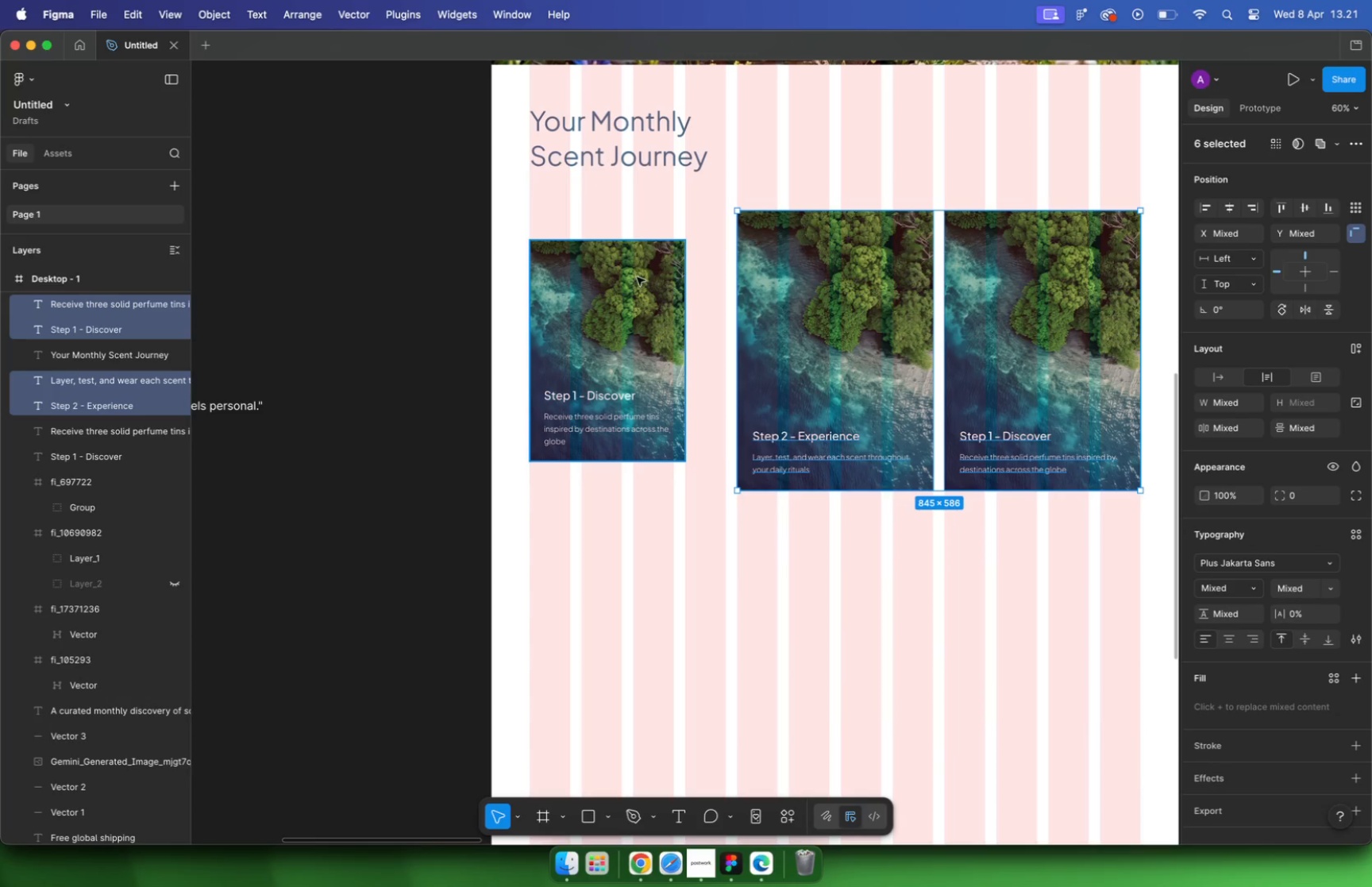 
key(Meta+CommandLeft)
 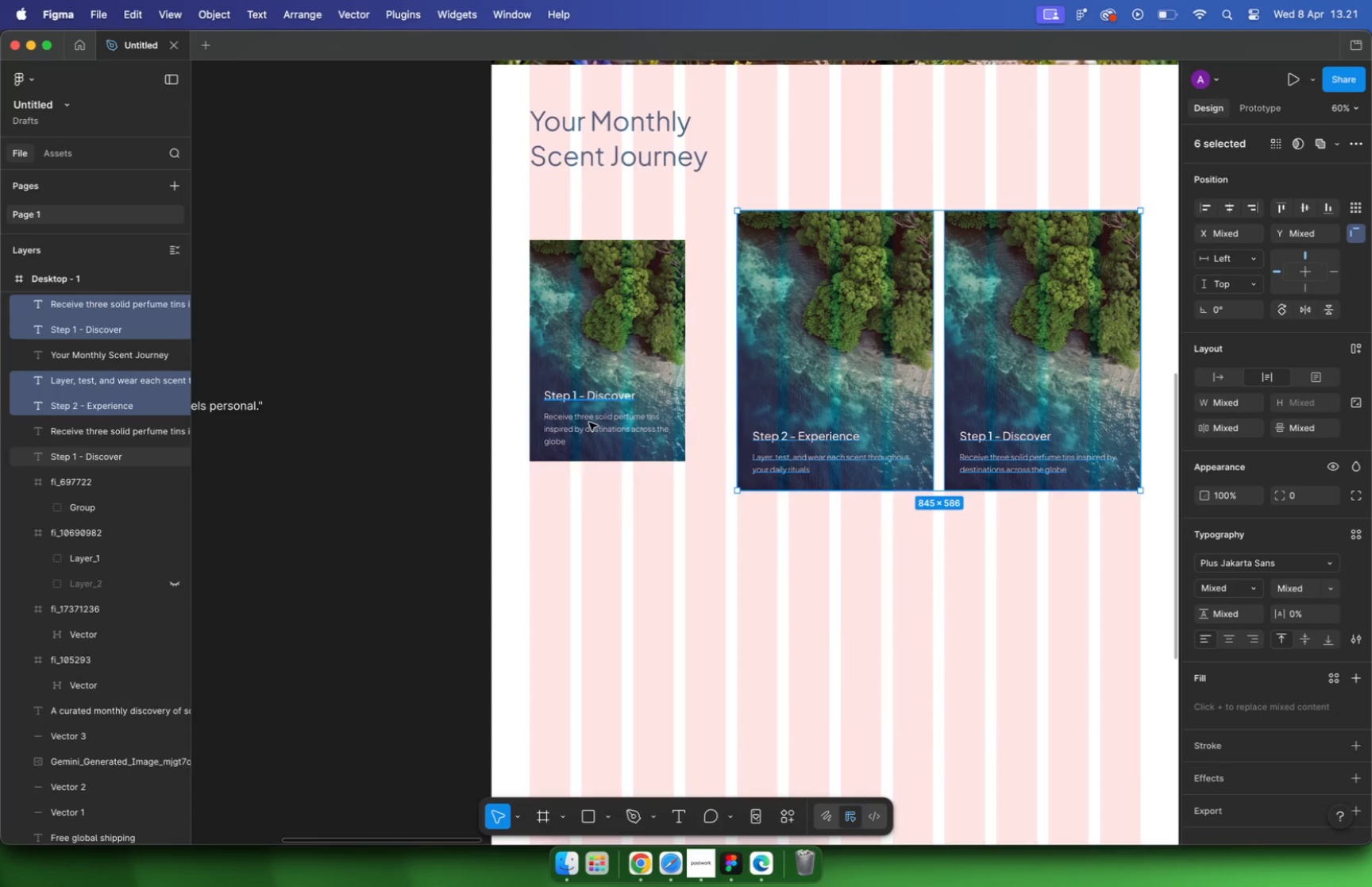 
left_click([579, 477])
 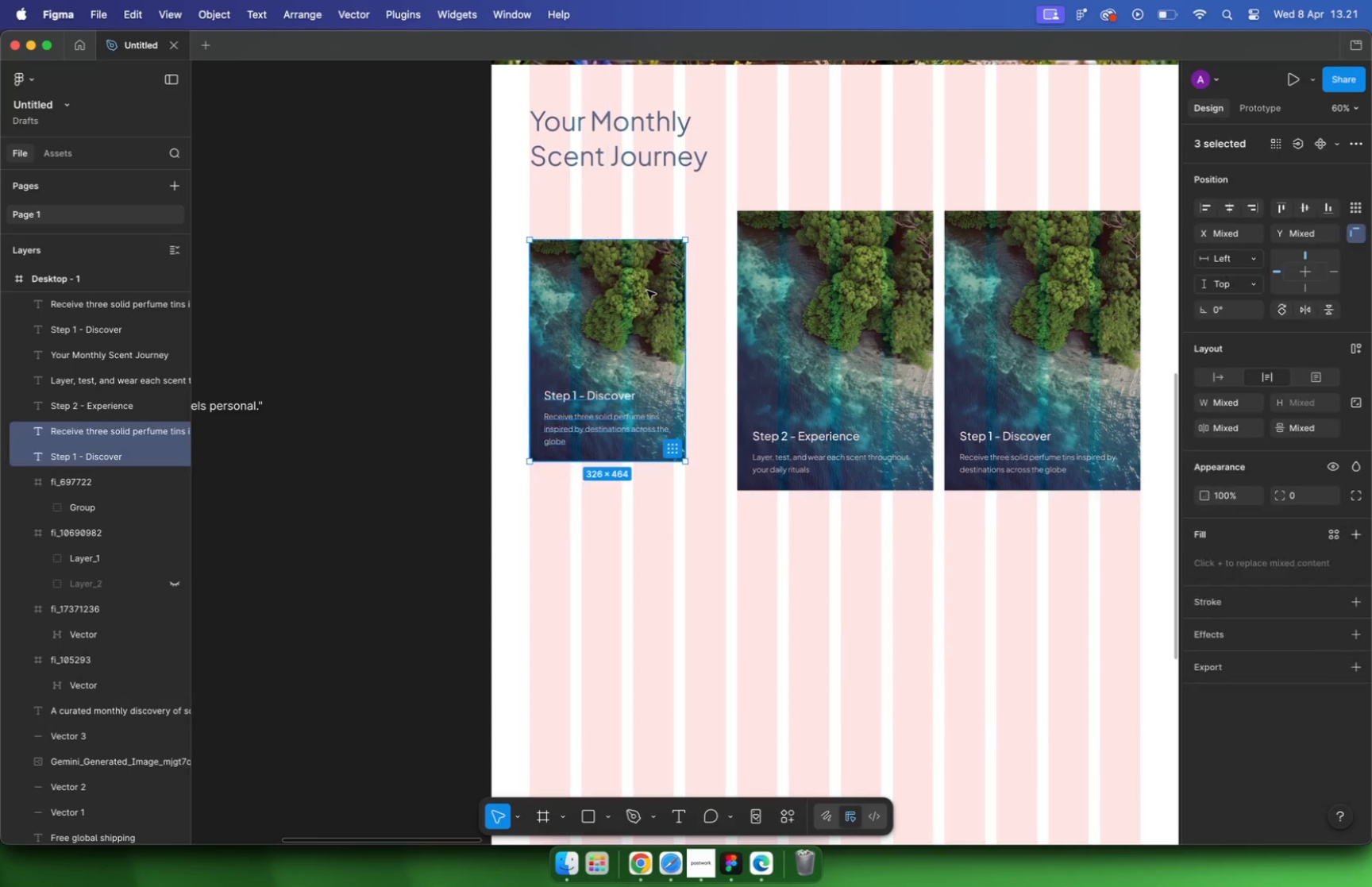 
left_click_drag(start_coordinate=[555, 530], to_coordinate=[642, 302])
 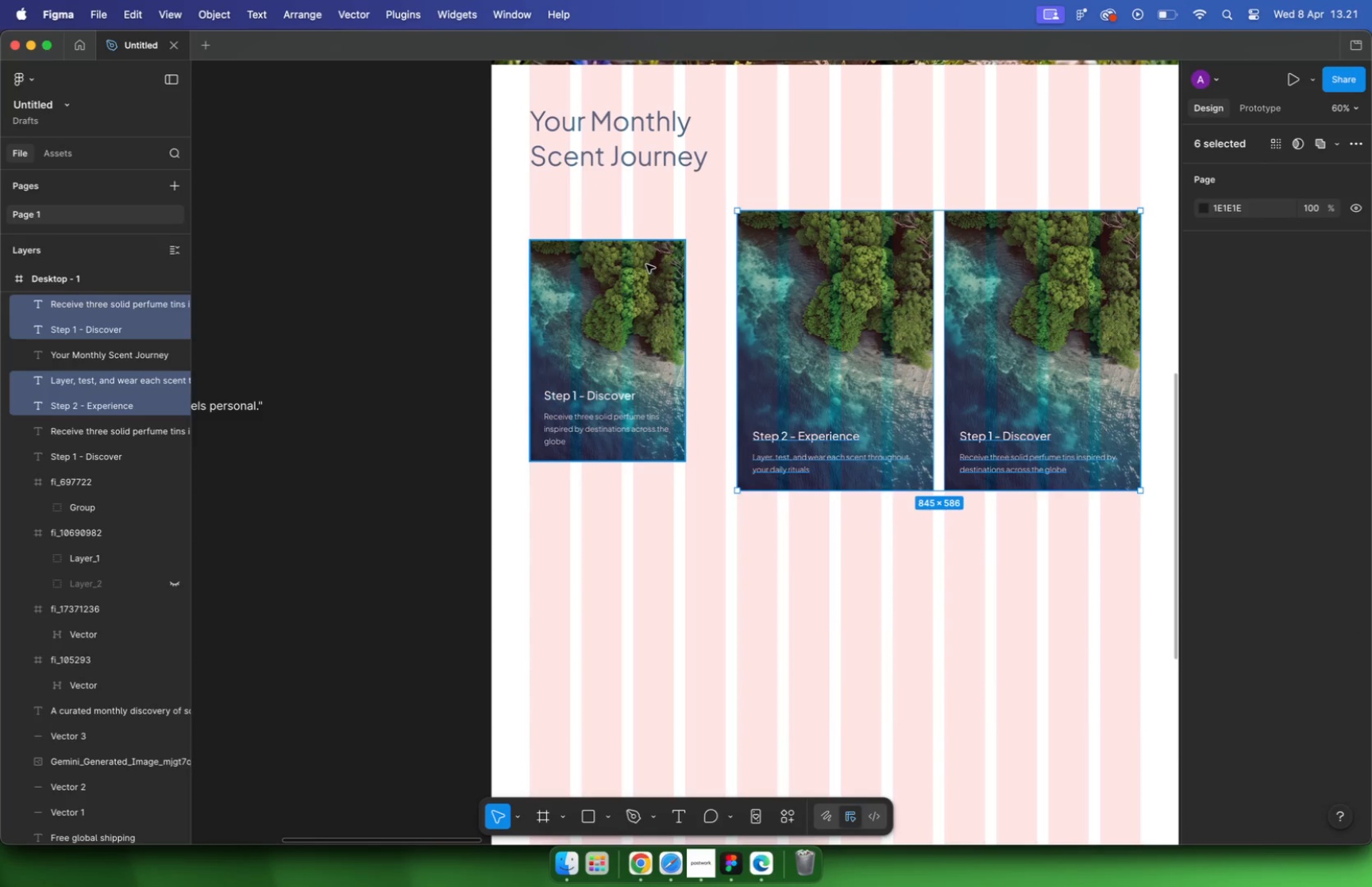 
key(Escape)
 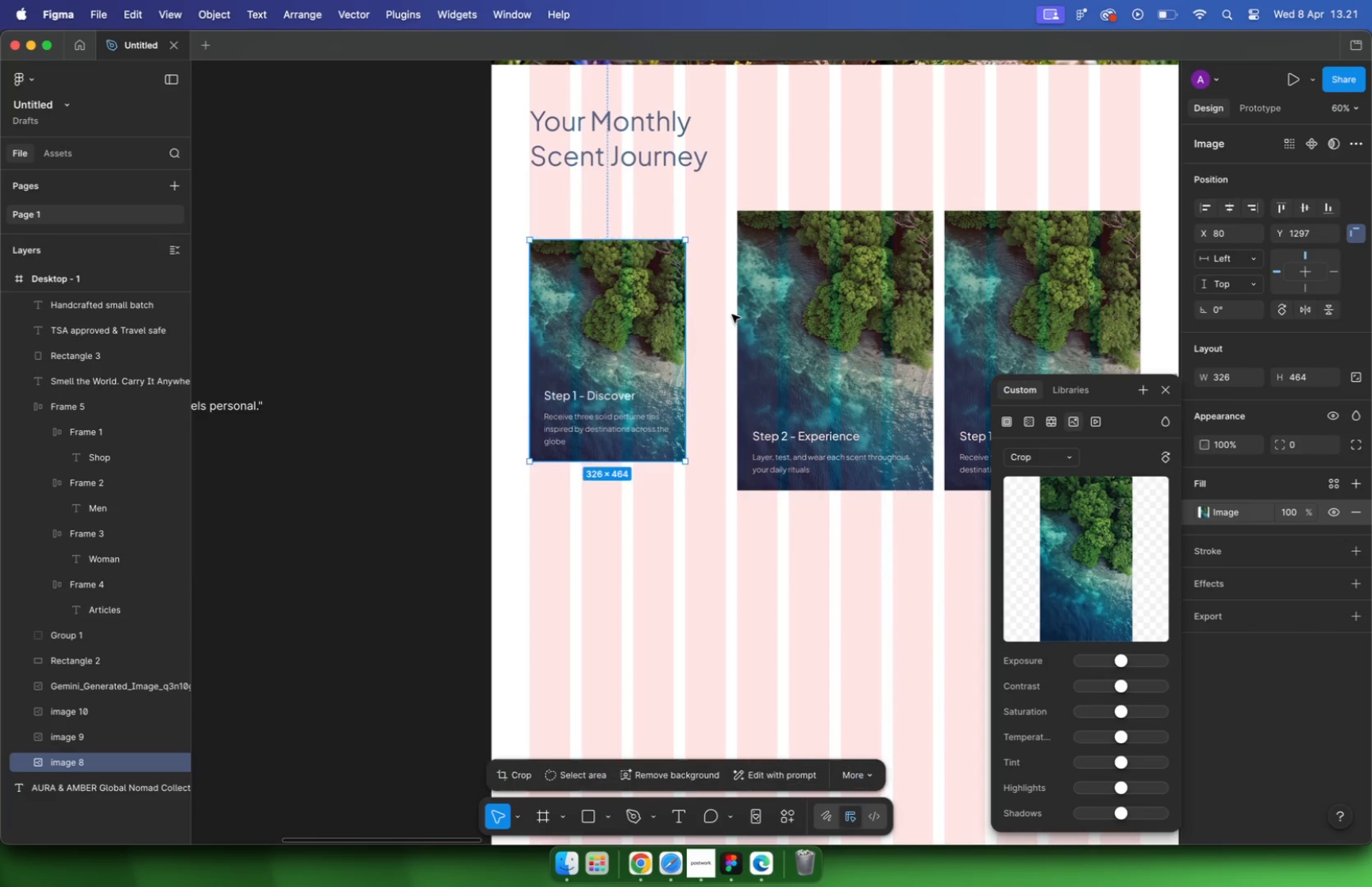 
key(Escape)
 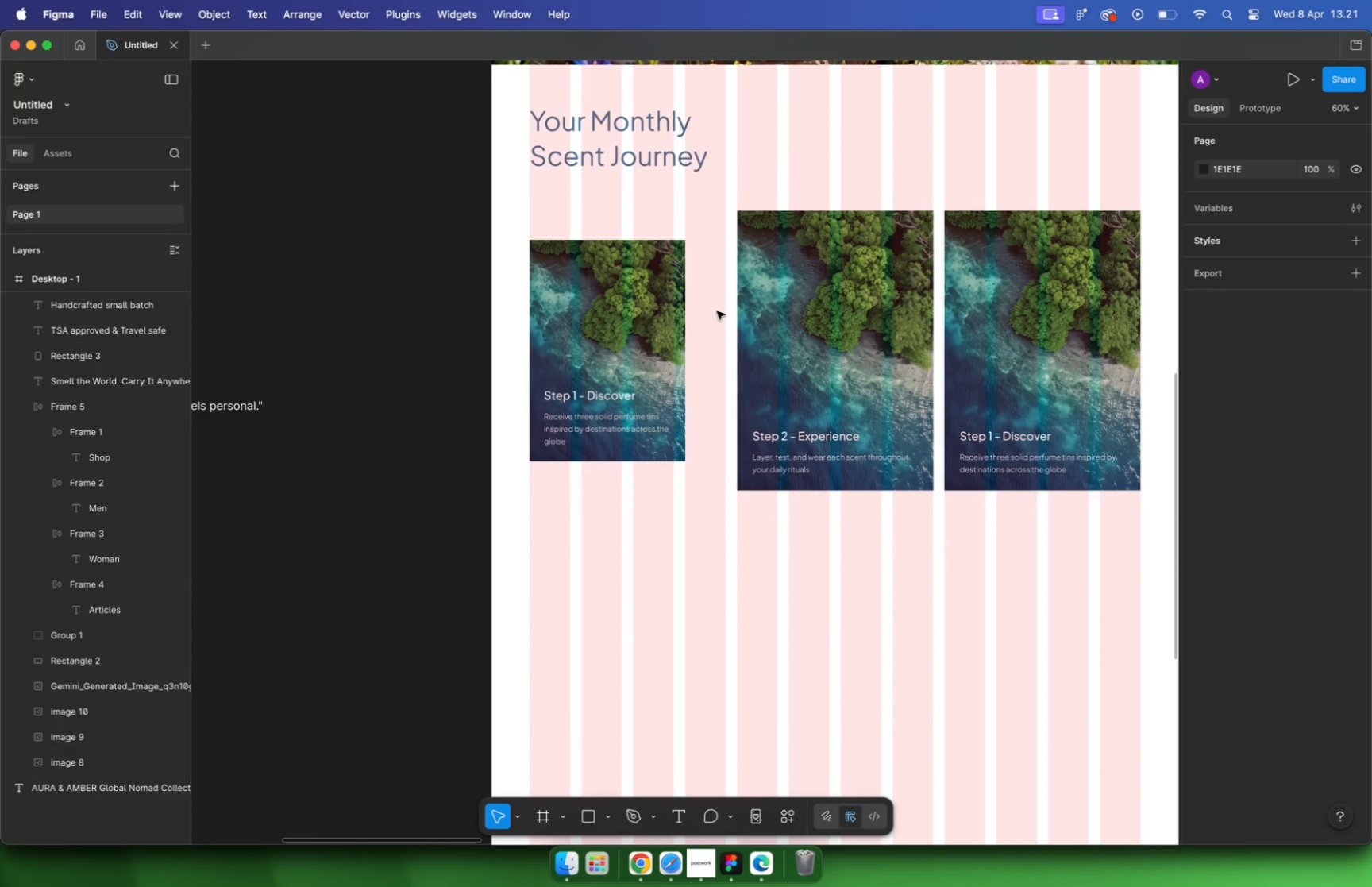 
left_click_drag(start_coordinate=[707, 268], to_coordinate=[581, 513])
 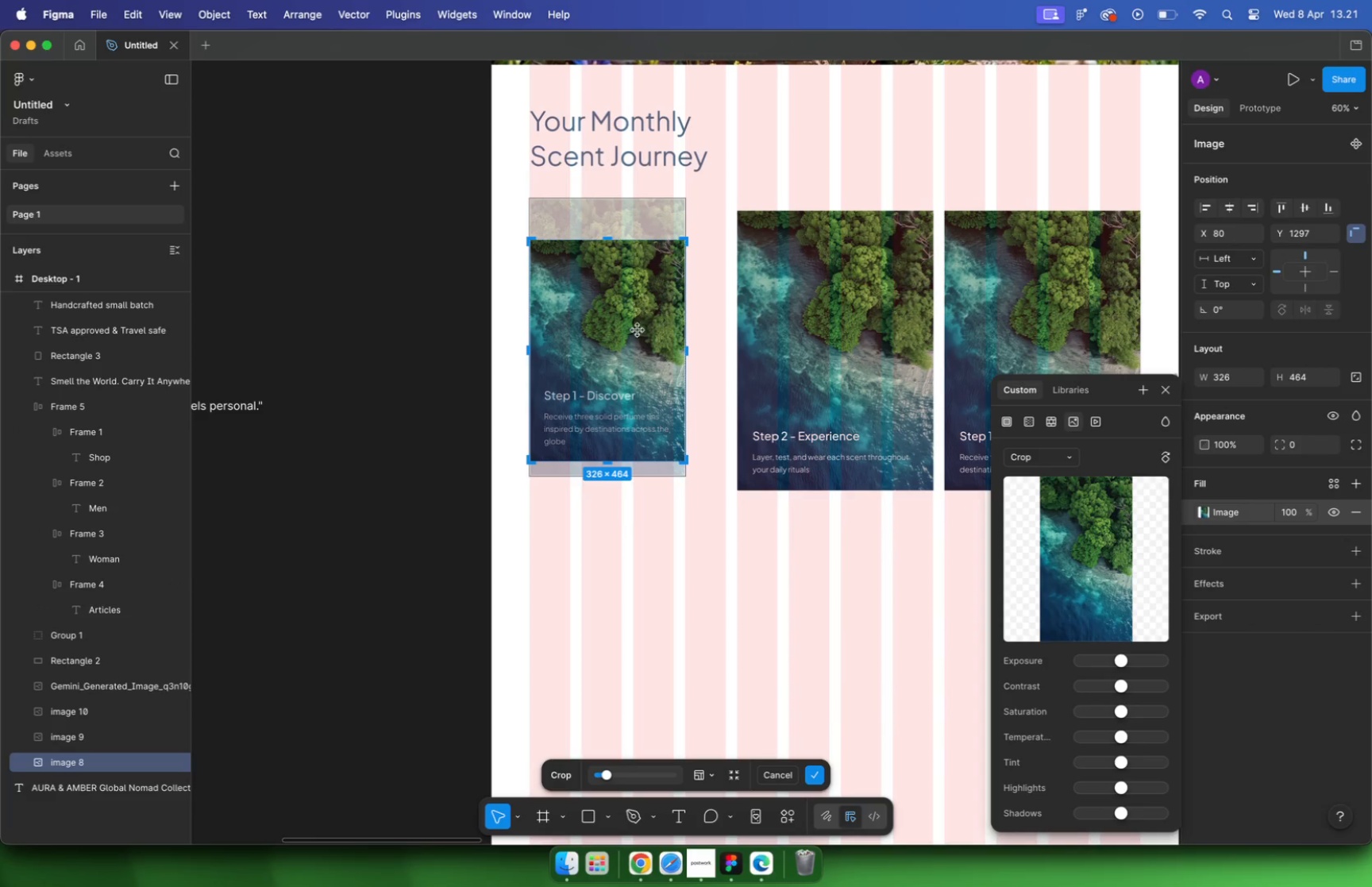 
left_click_drag(start_coordinate=[611, 337], to_coordinate=[938, 641])
 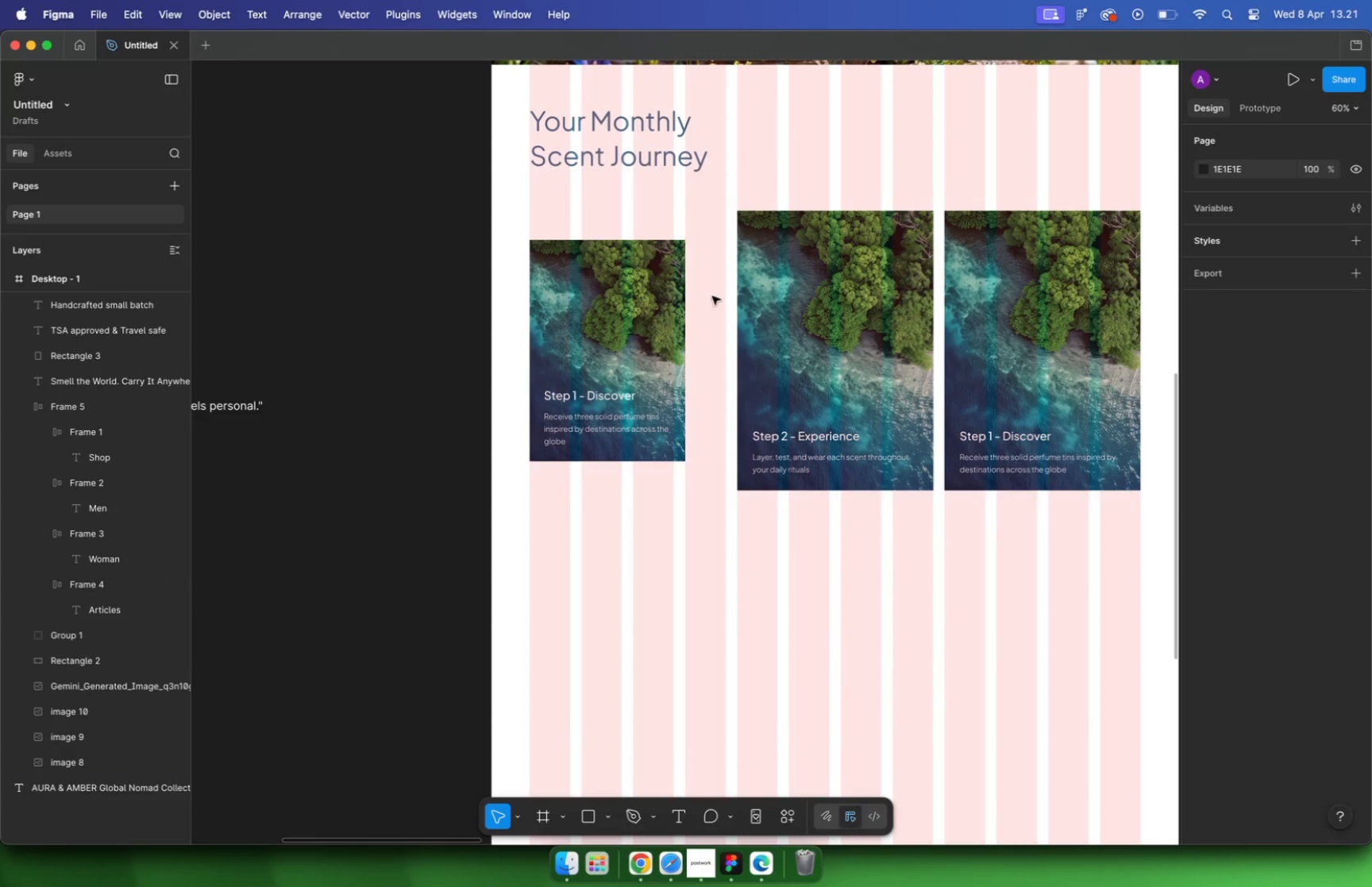 
left_click_drag(start_coordinate=[678, 543], to_coordinate=[888, 283])
 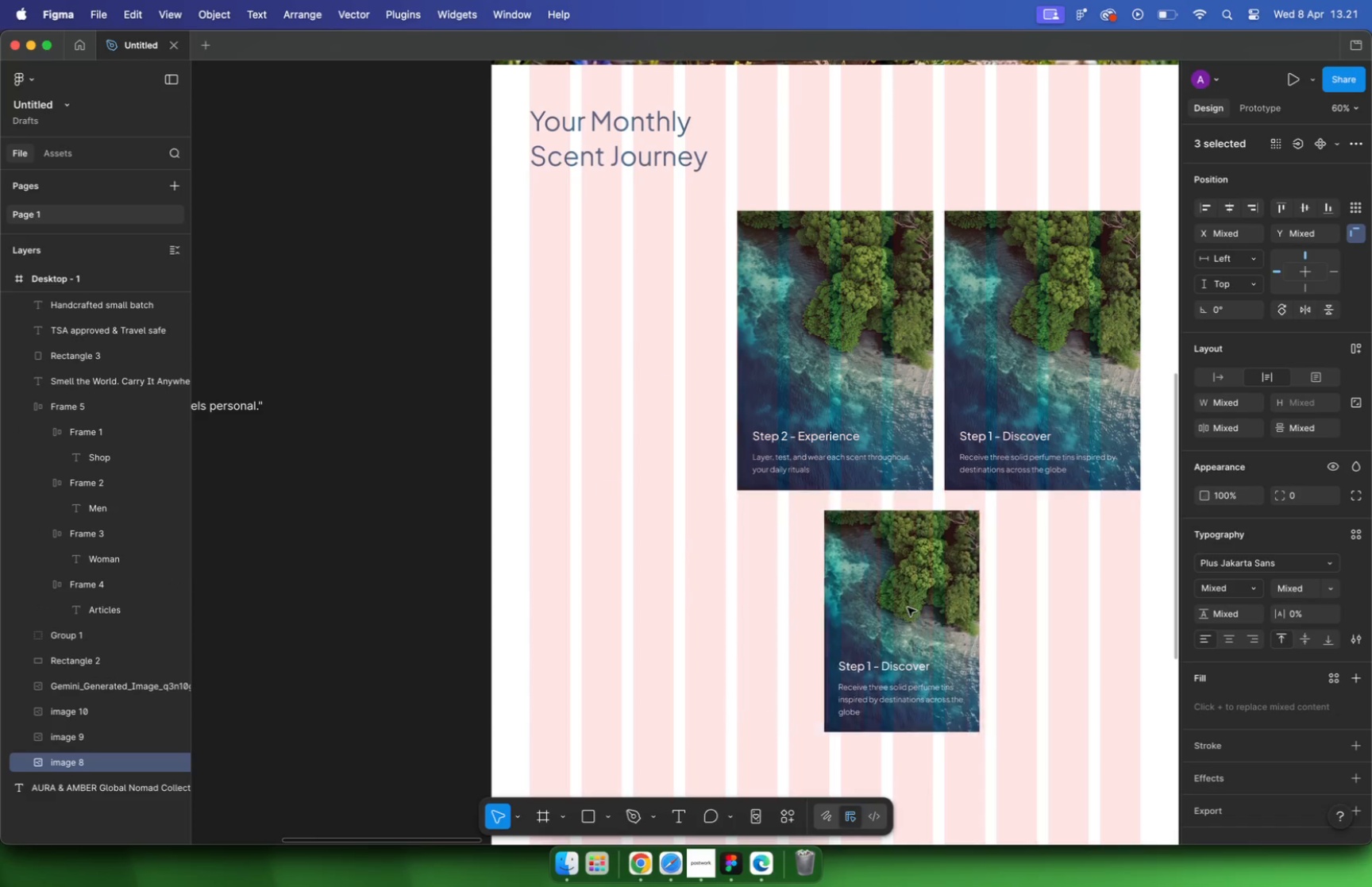 
left_click([724, 258])
 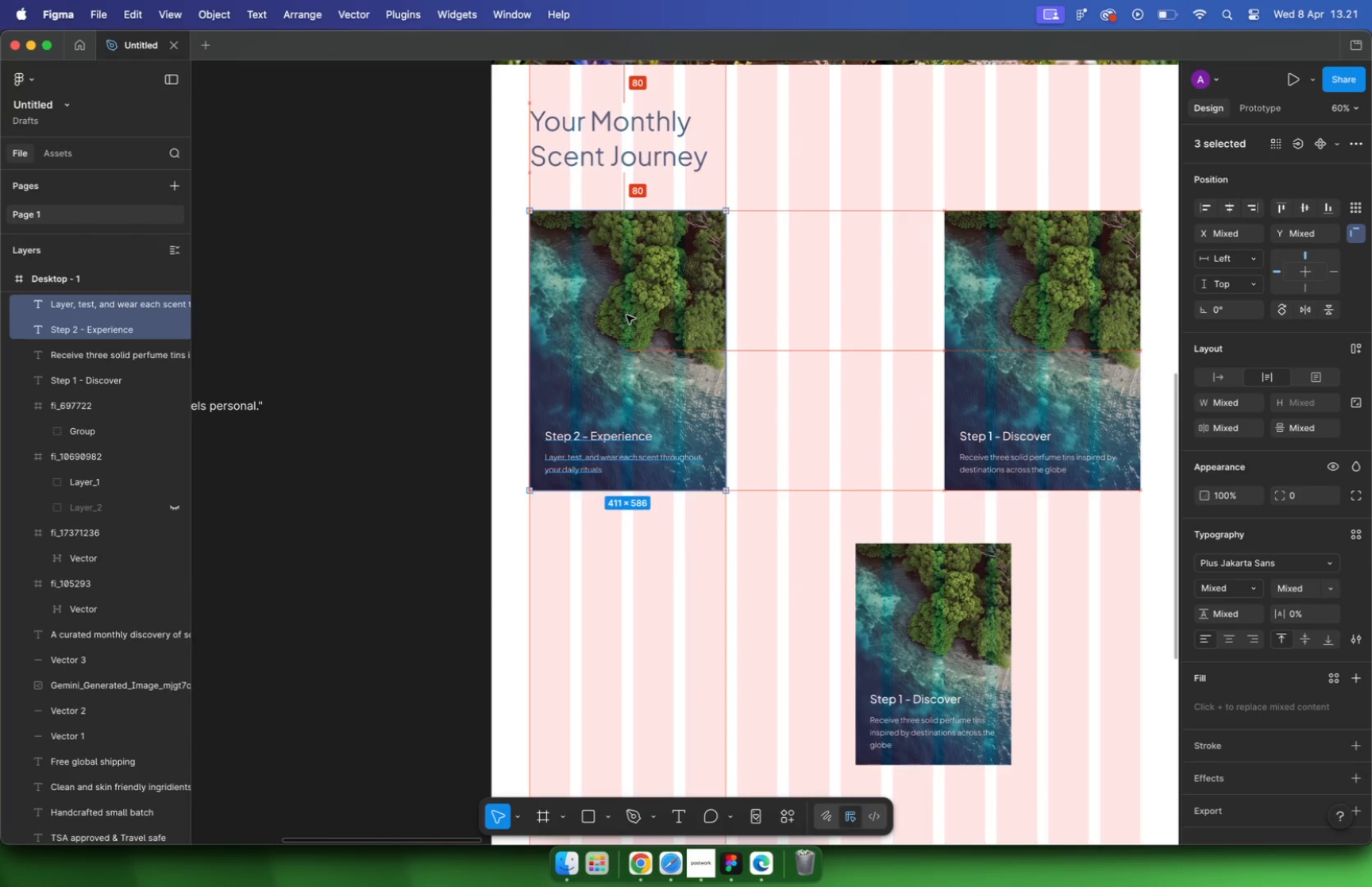 
left_click_drag(start_coordinate=[683, 242], to_coordinate=[826, 481])
 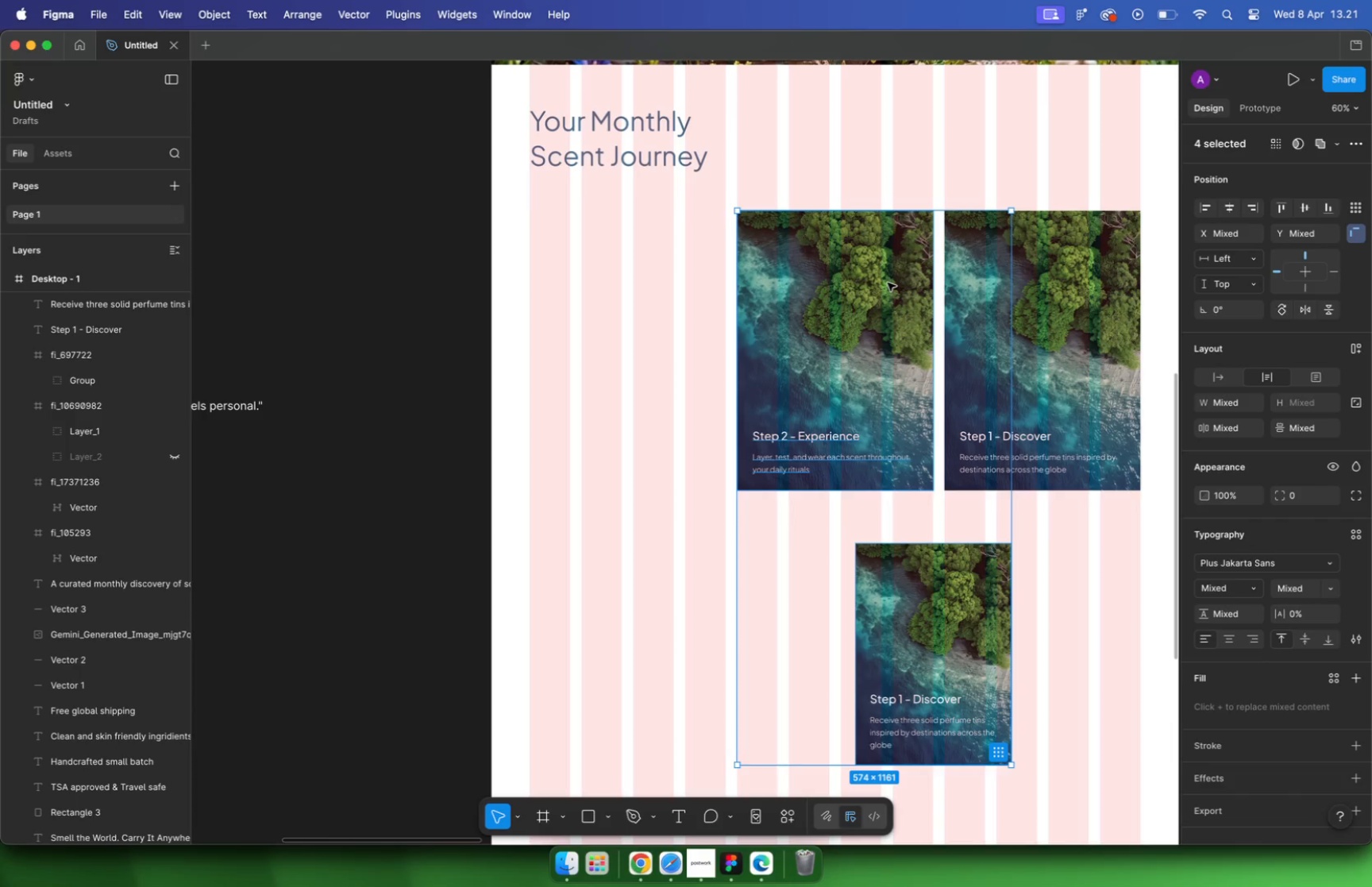 
left_click_drag(start_coordinate=[834, 314], to_coordinate=[785, 319])
 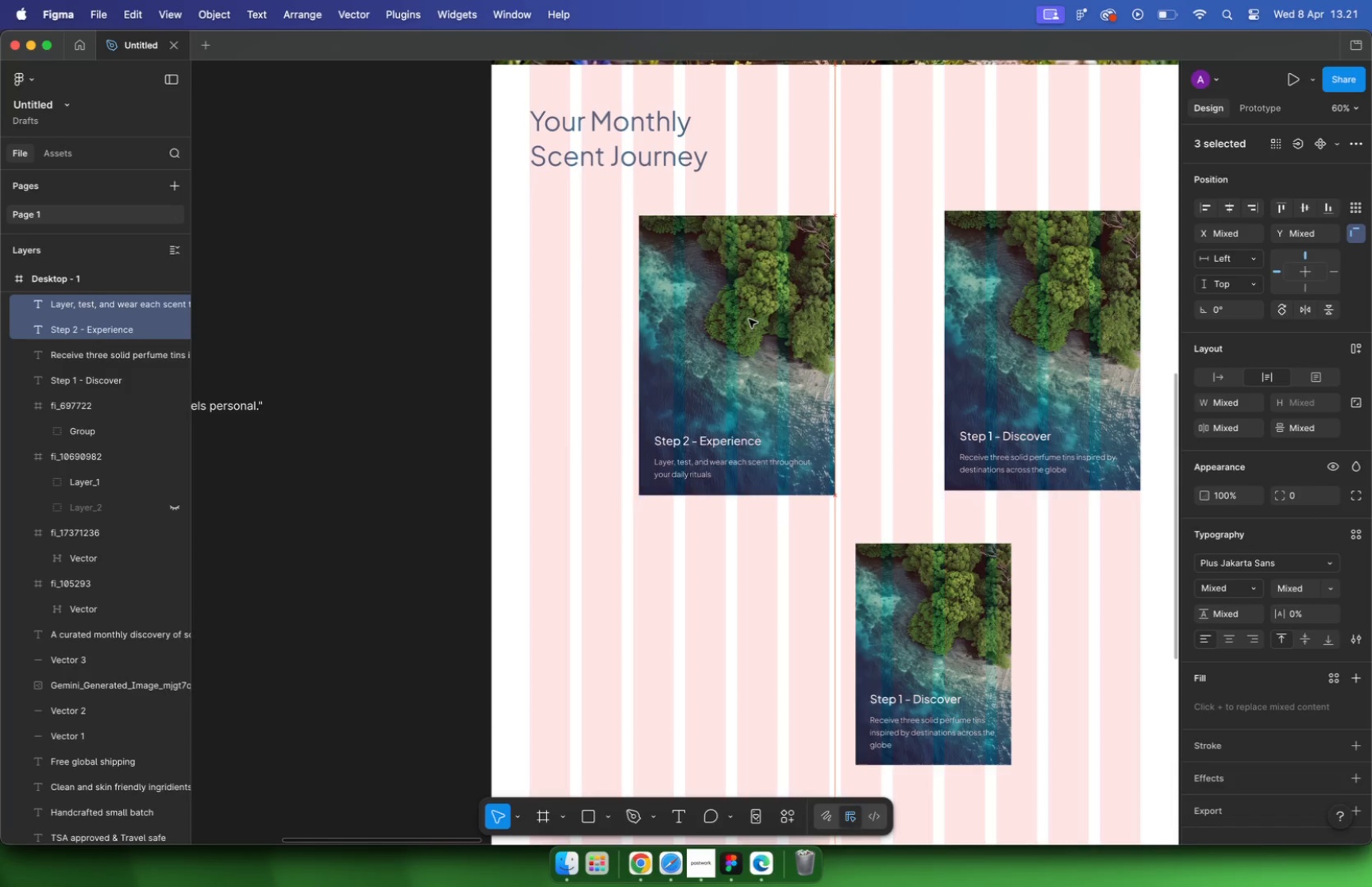 
left_click([1046, 548])
 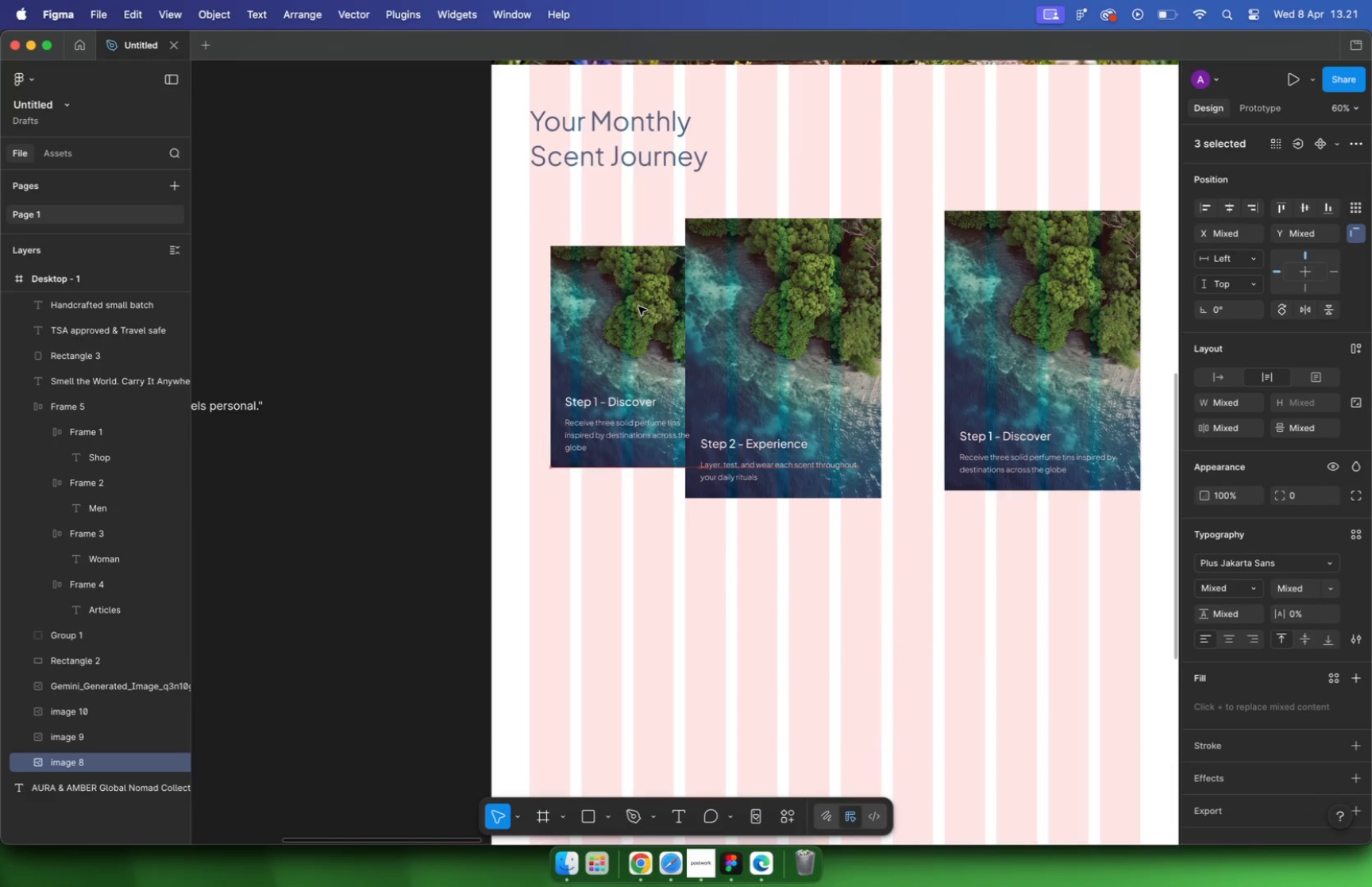 
left_click_drag(start_coordinate=[1052, 534], to_coordinate=[880, 776])
 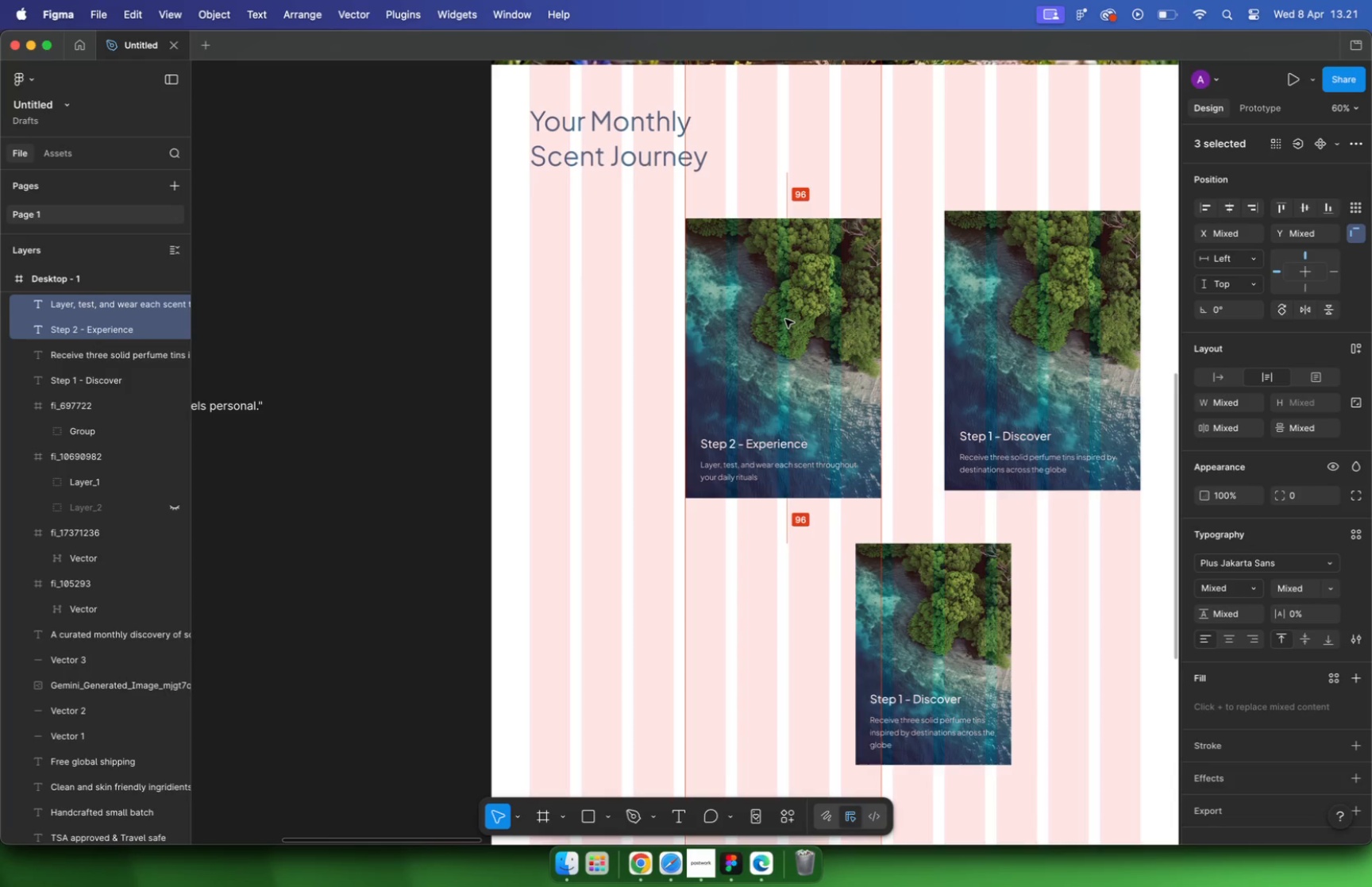 
left_click_drag(start_coordinate=[946, 607], to_coordinate=[619, 284])
 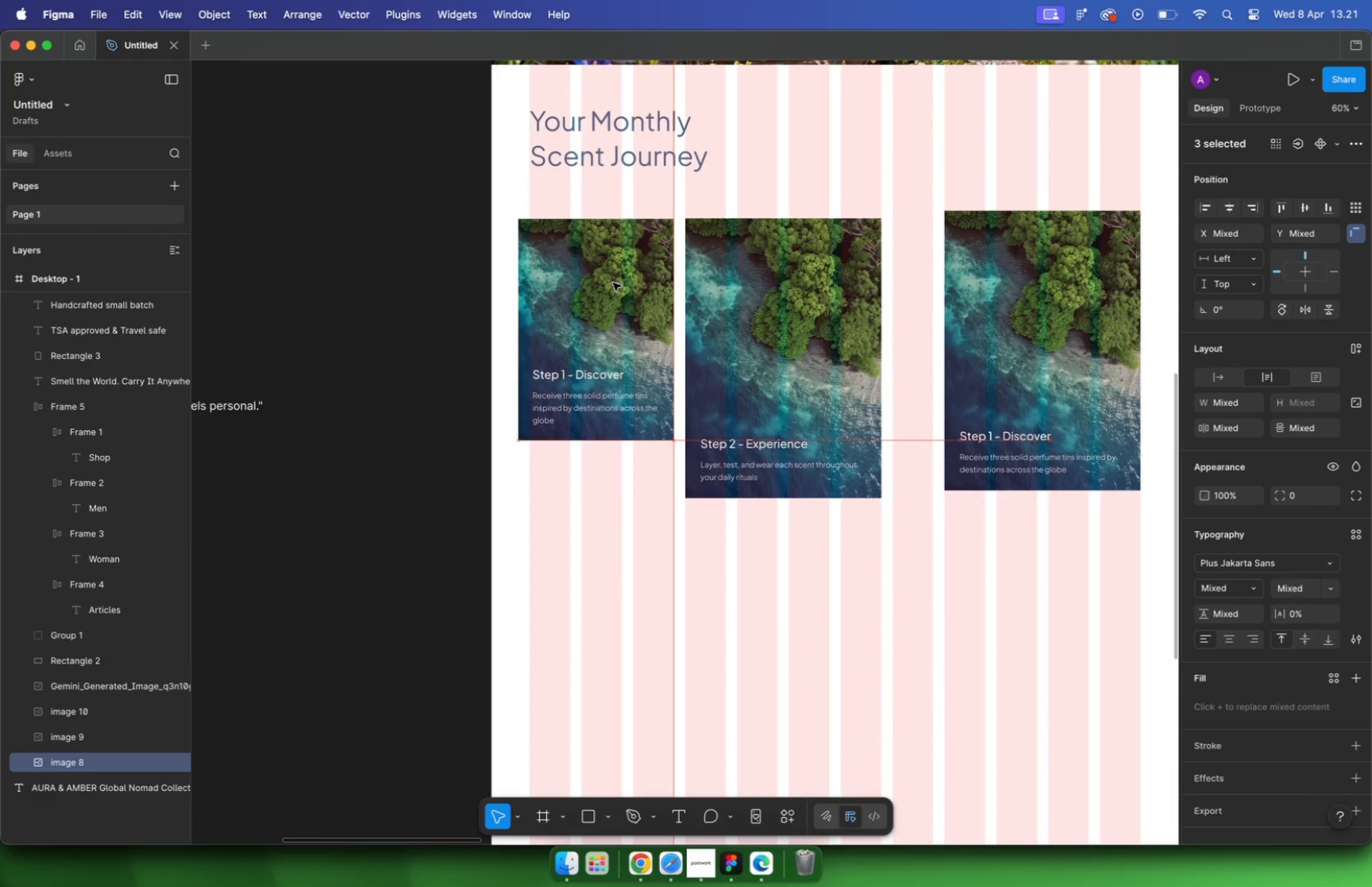 
hold_key(key=CommandLeft, duration=1.93)
 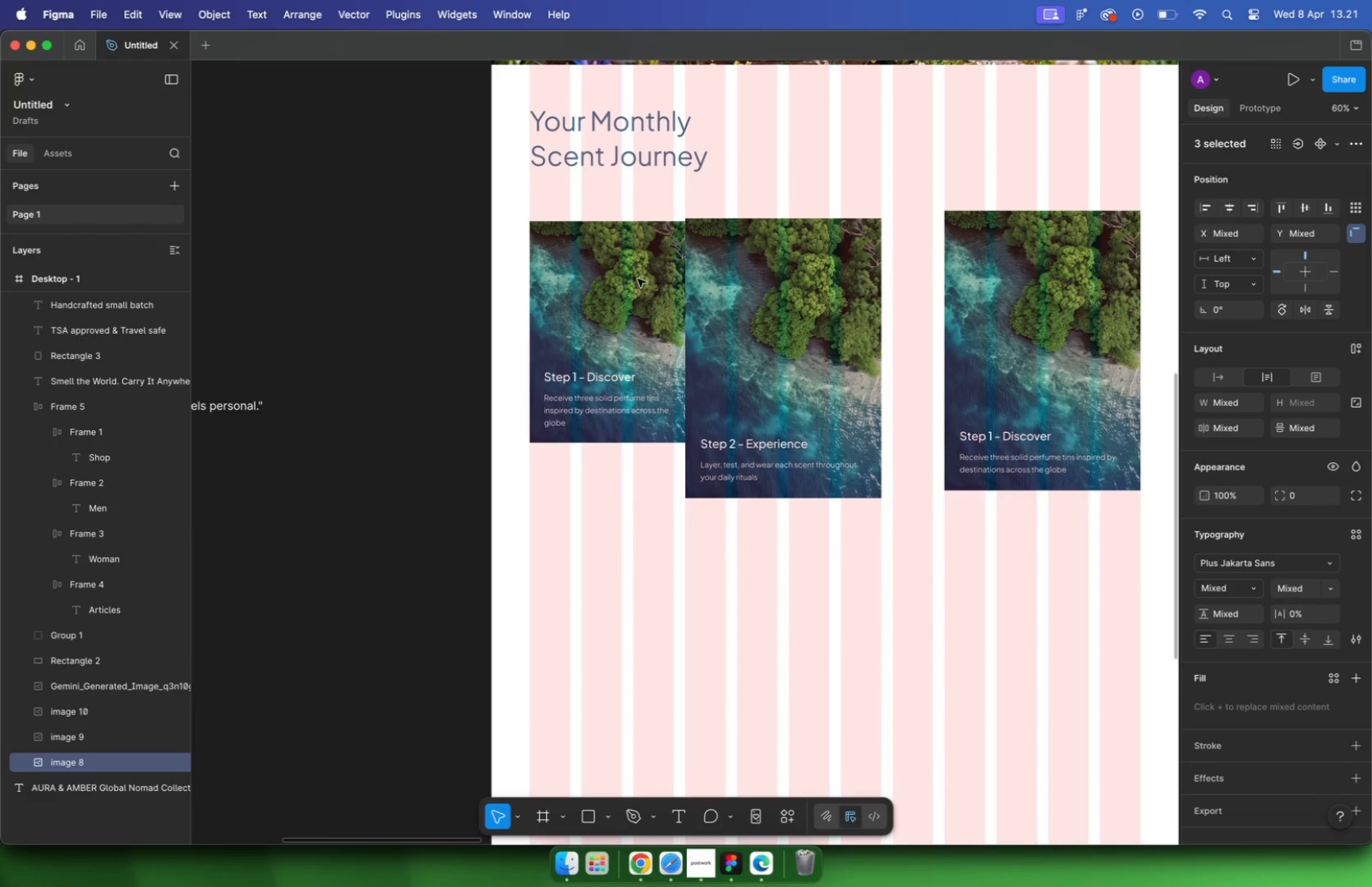 
left_click_drag(start_coordinate=[685, 368], to_coordinate=[660, 362])
 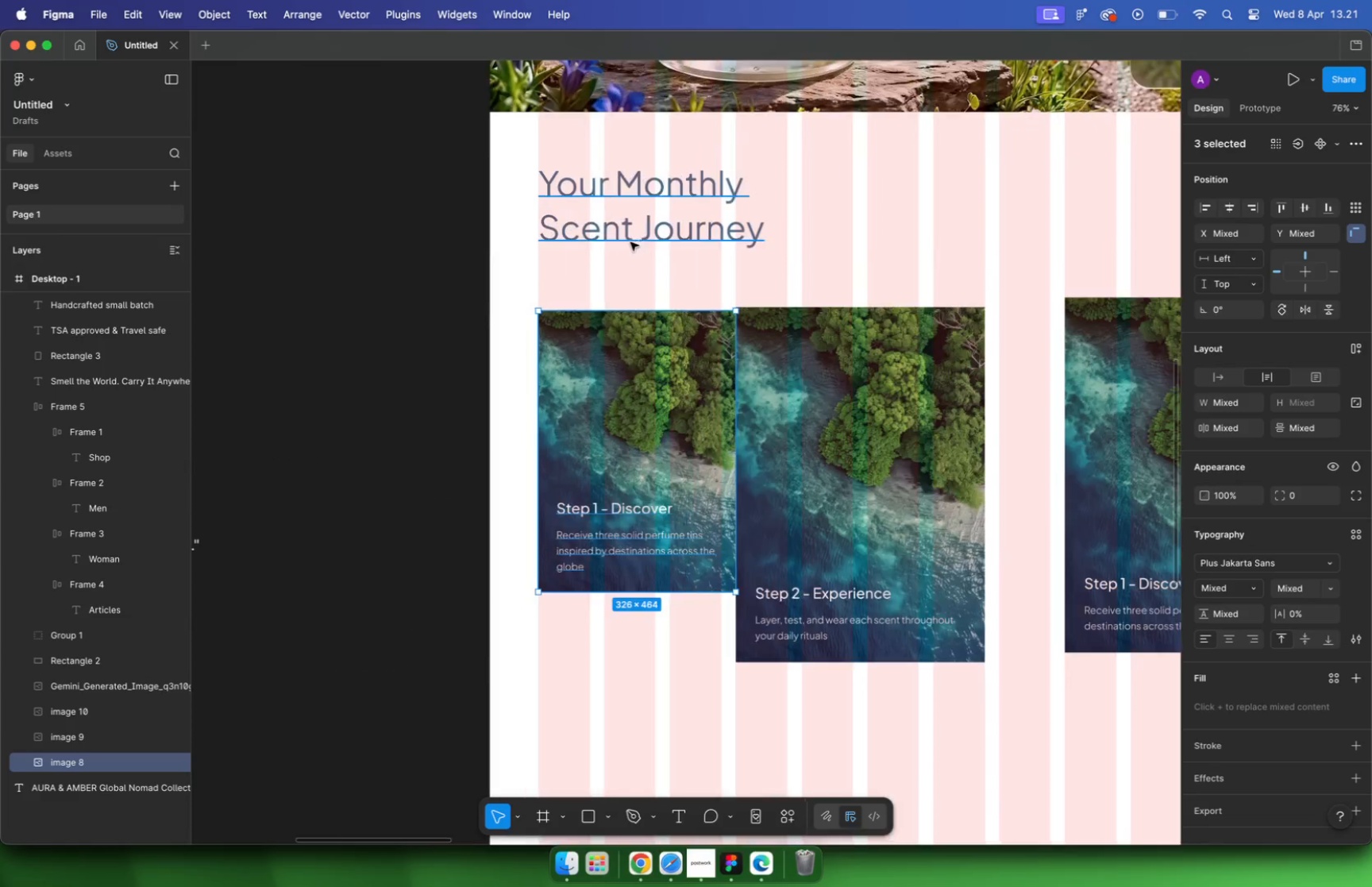 
scroll: coordinate [657, 304], scroll_direction: up, amount: 14.0
 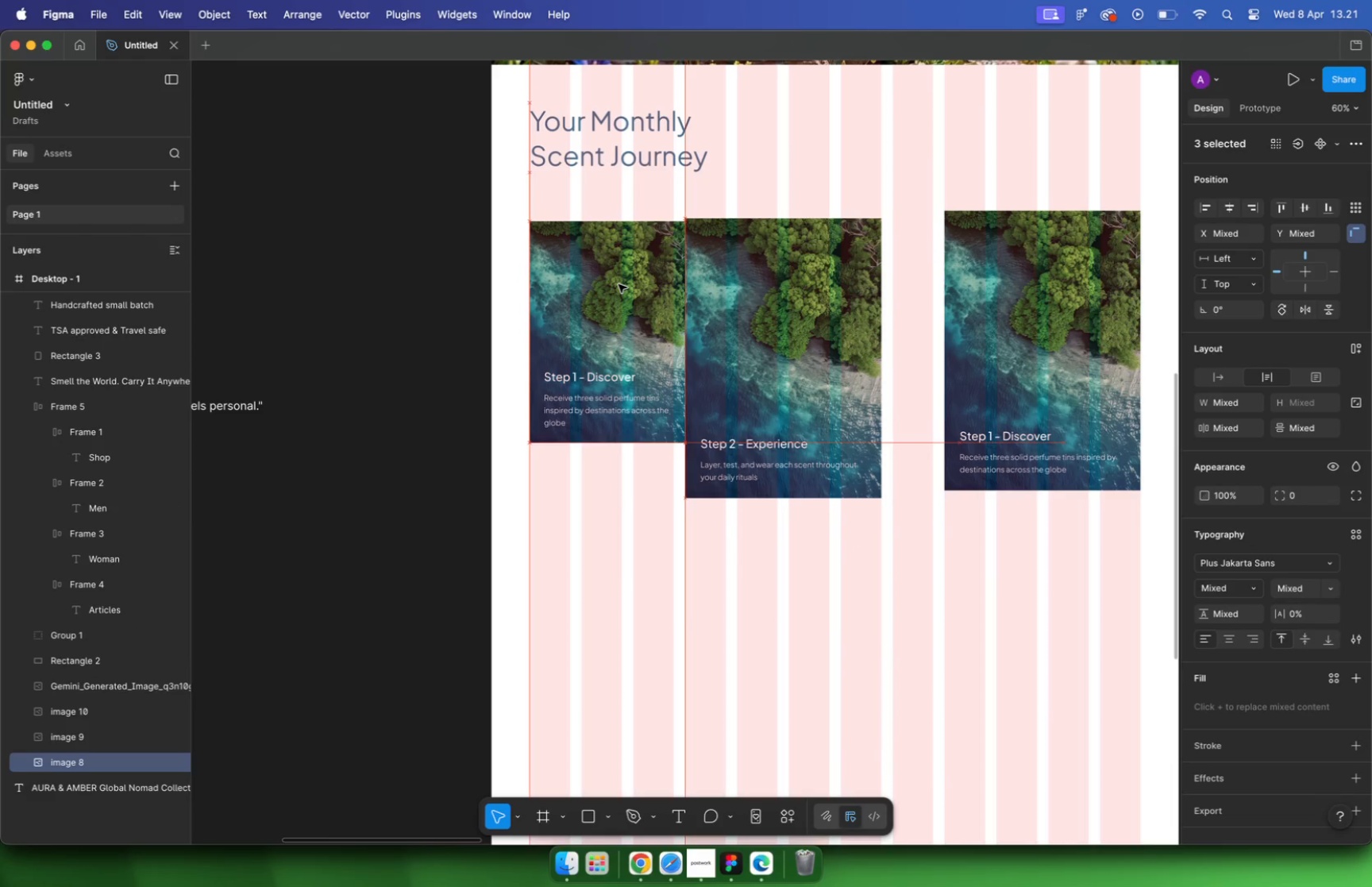 
hold_key(key=CommandLeft, duration=1.01)
scroll: coordinate [646, 322], scroll_direction: down, amount: 5.0
 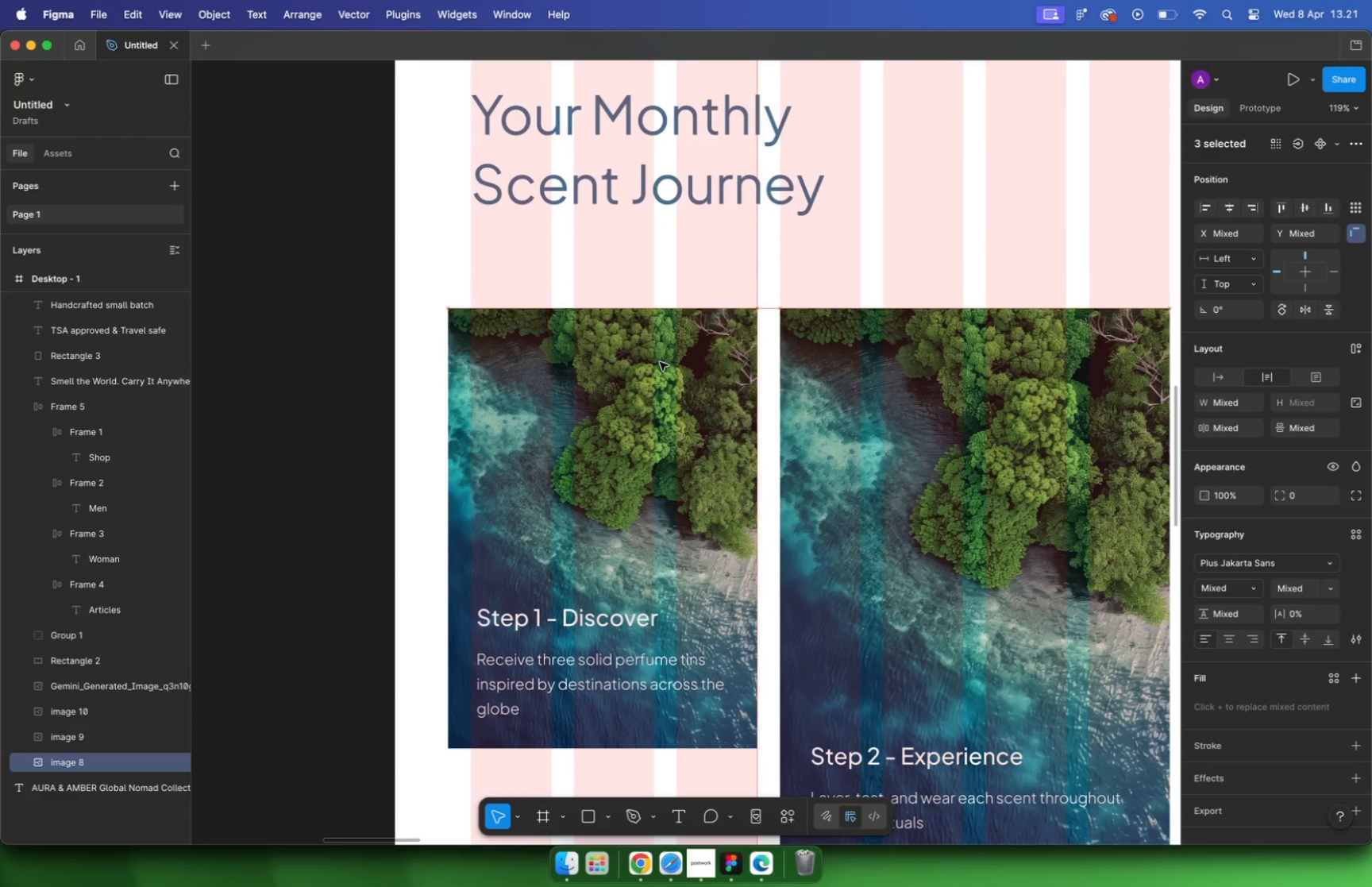 
left_click([630, 398])
 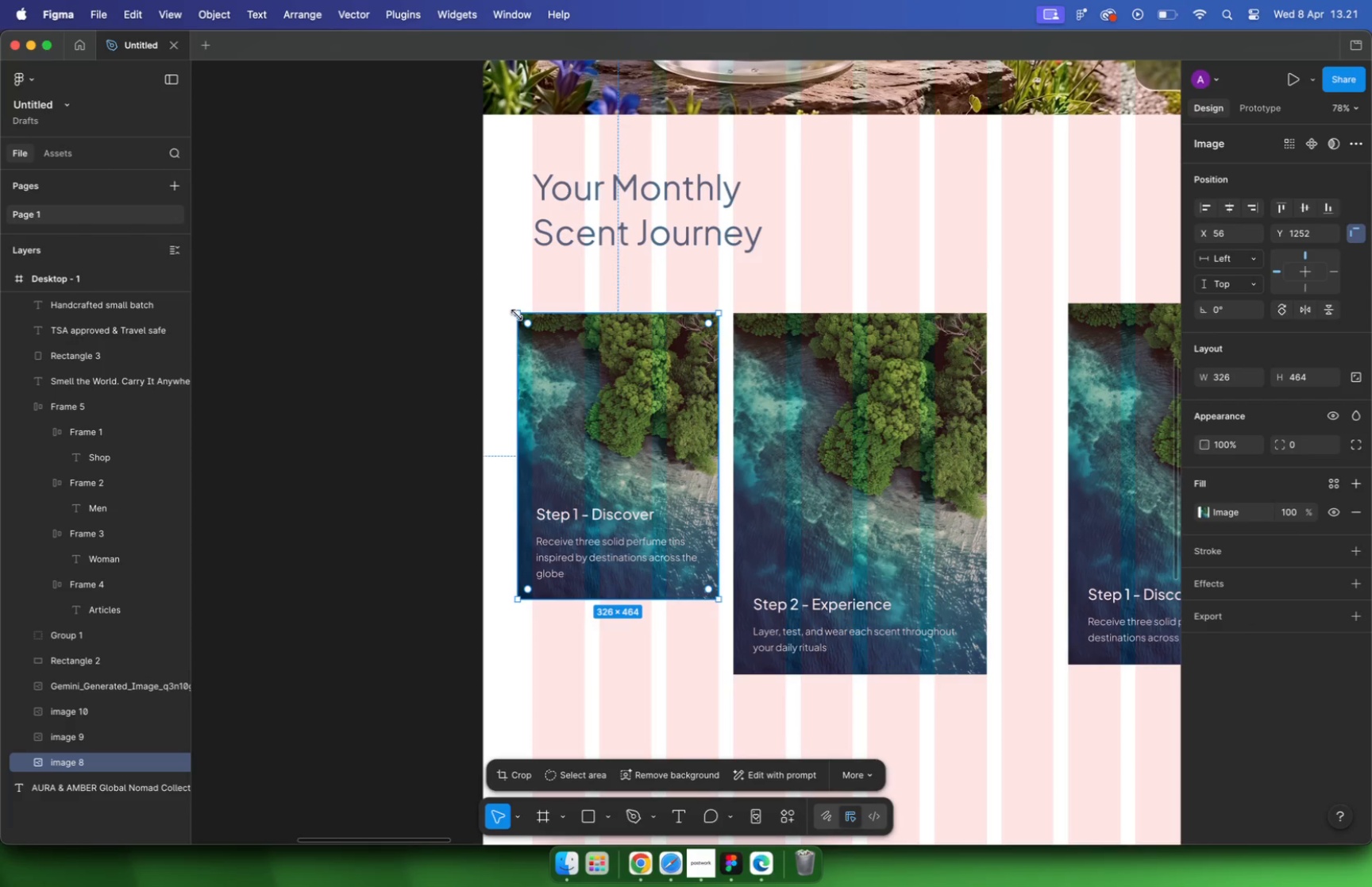 
left_click_drag(start_coordinate=[517, 314], to_coordinate=[534, 333])
 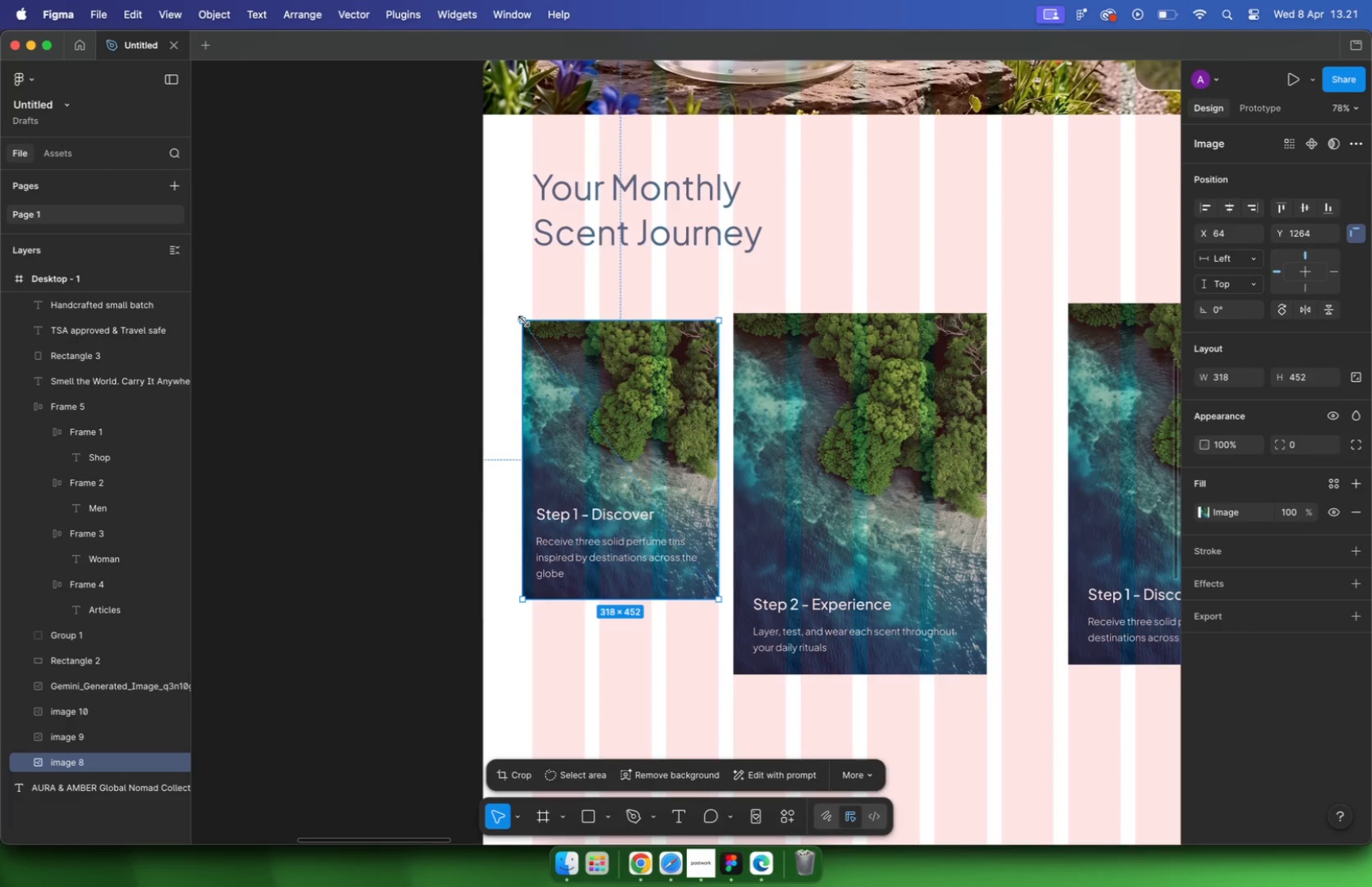 
hold_key(key=ShiftLeft, duration=2.33)
 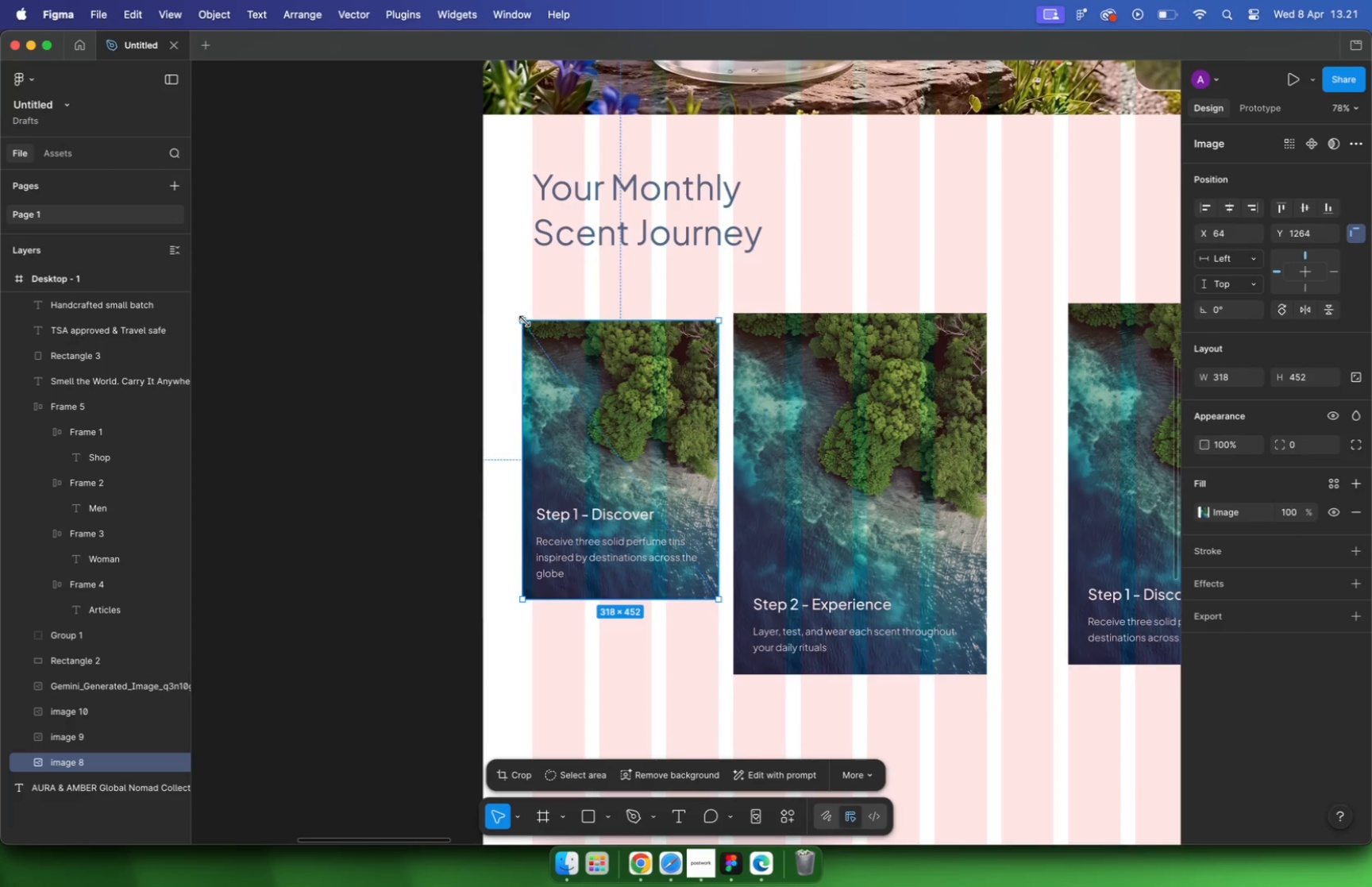 
hold_key(key=CommandLeft, duration=1.38)
scroll: coordinate [523, 345], scroll_direction: up, amount: 5.0
 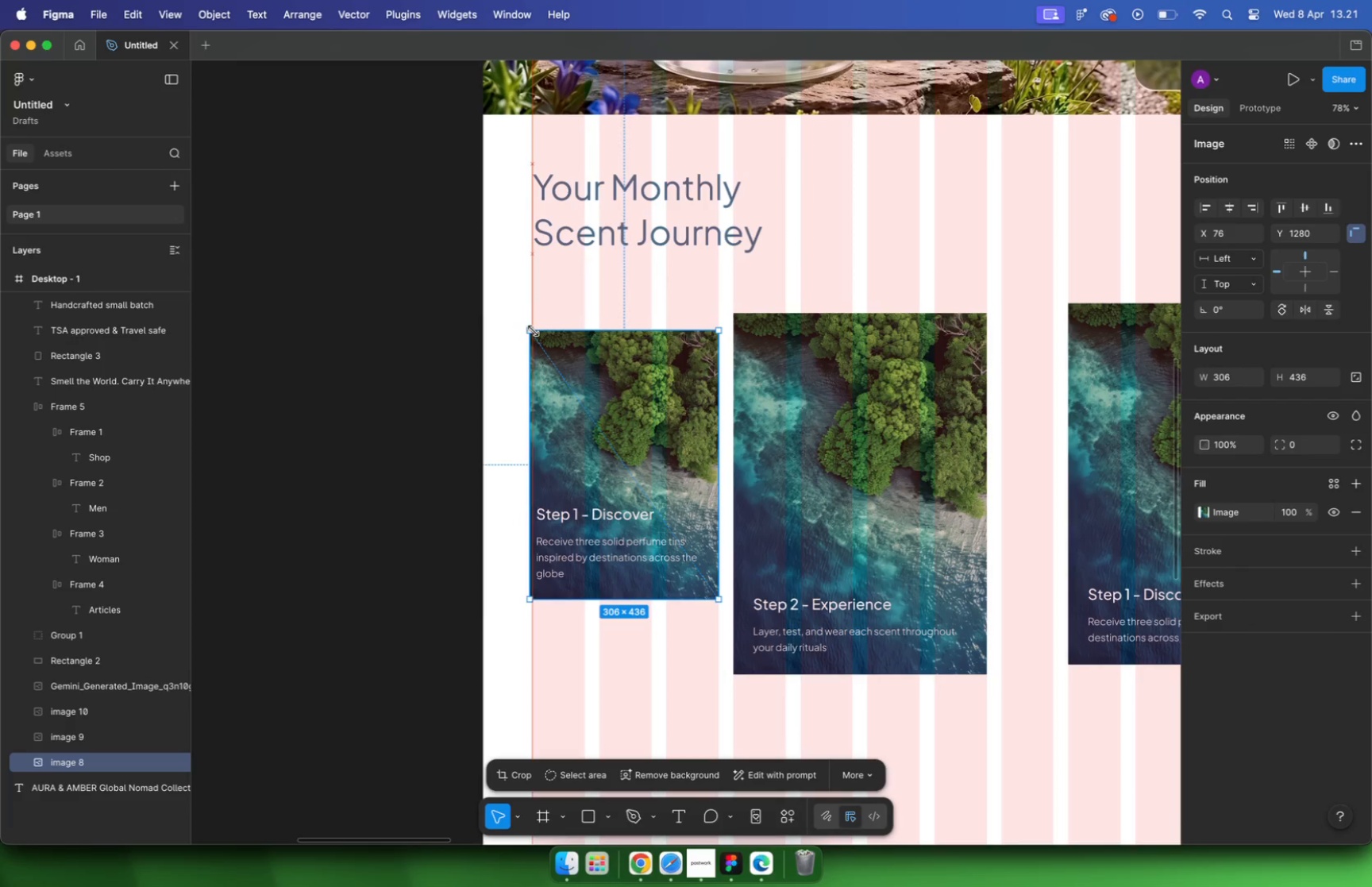 
scroll: coordinate [534, 330], scroll_direction: down, amount: 11.0
 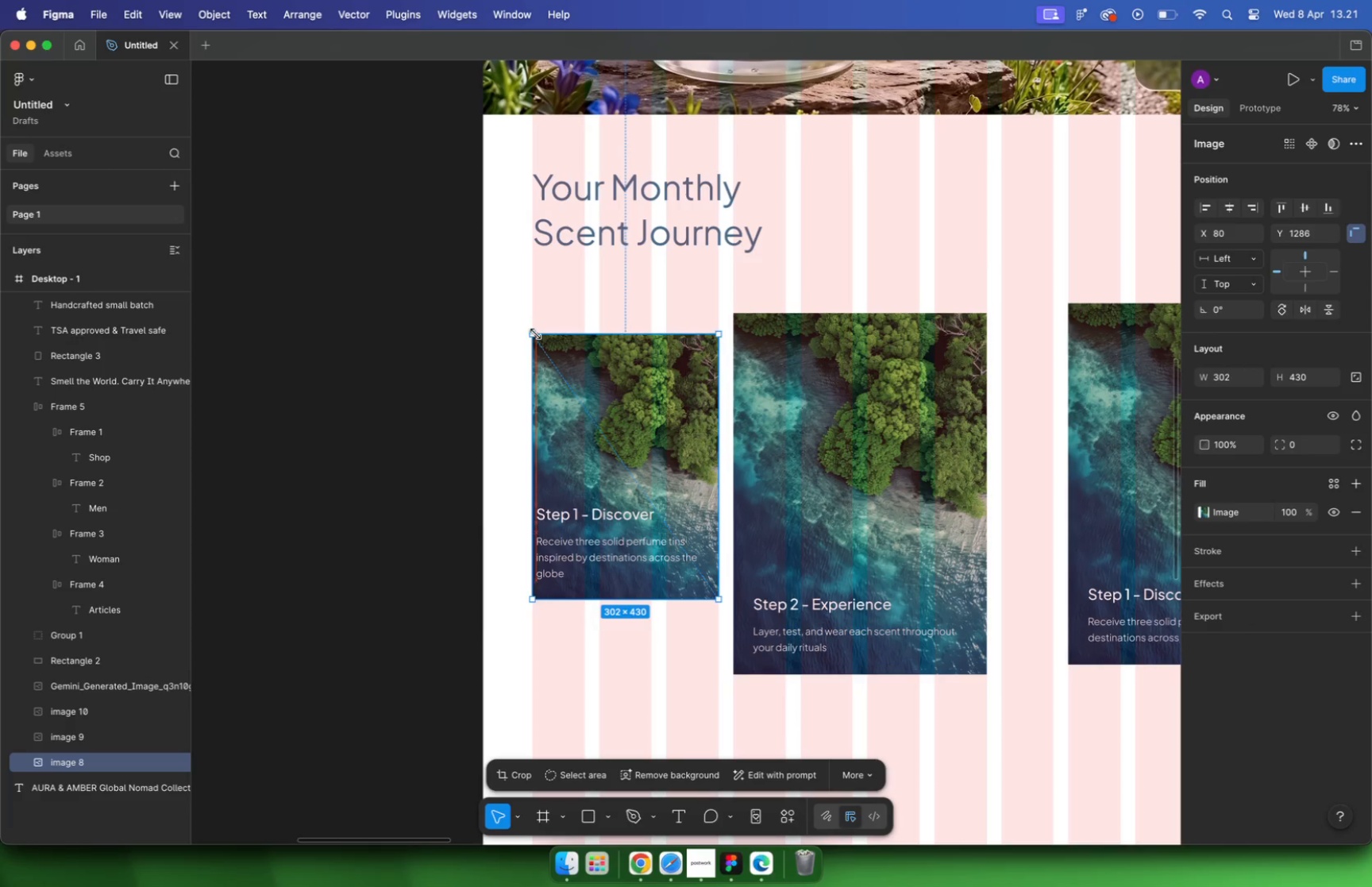 
hold_key(key=CommandLeft, duration=0.88)
 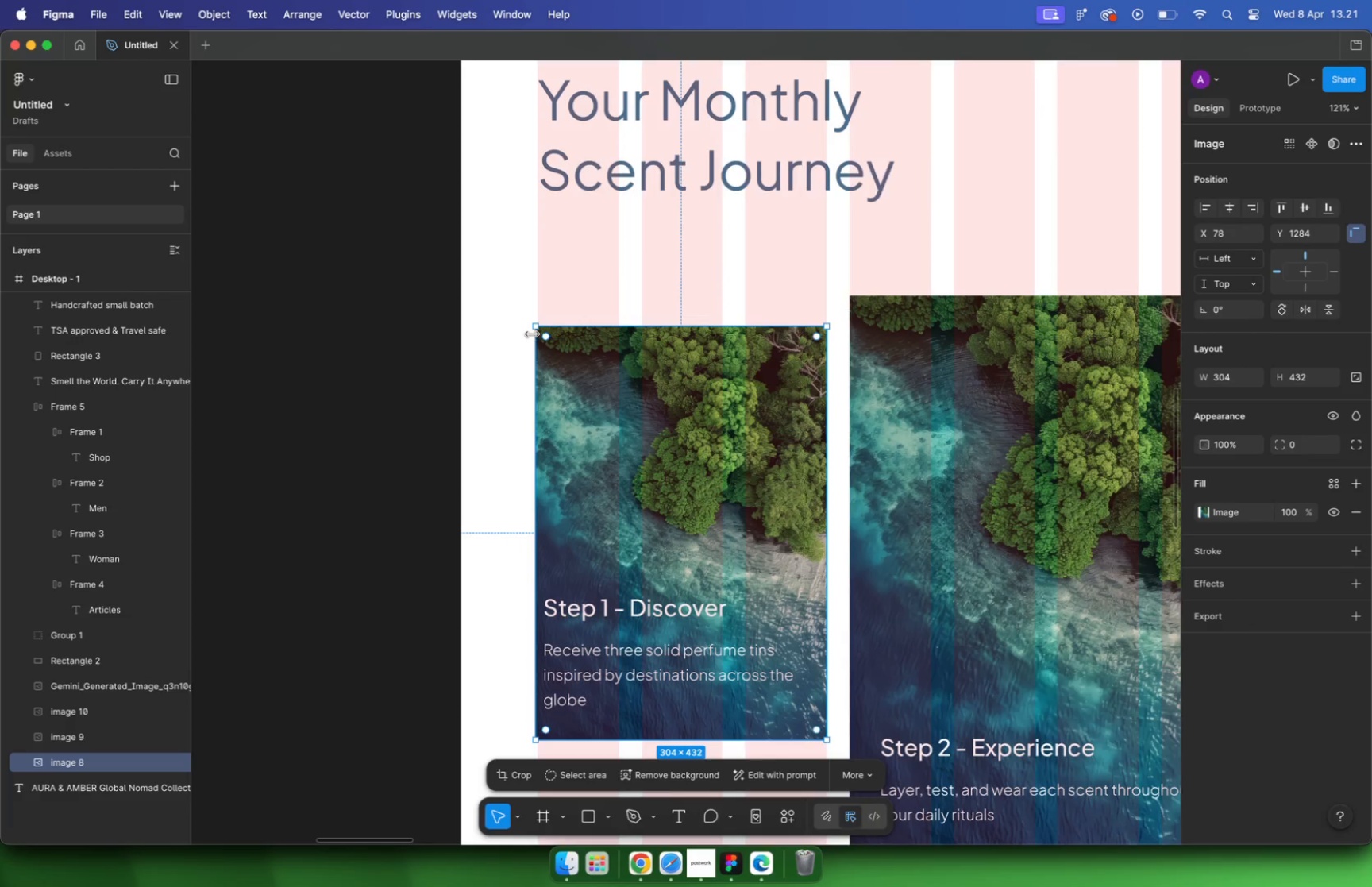 
left_click_drag(start_coordinate=[632, 384], to_coordinate=[633, 371])
 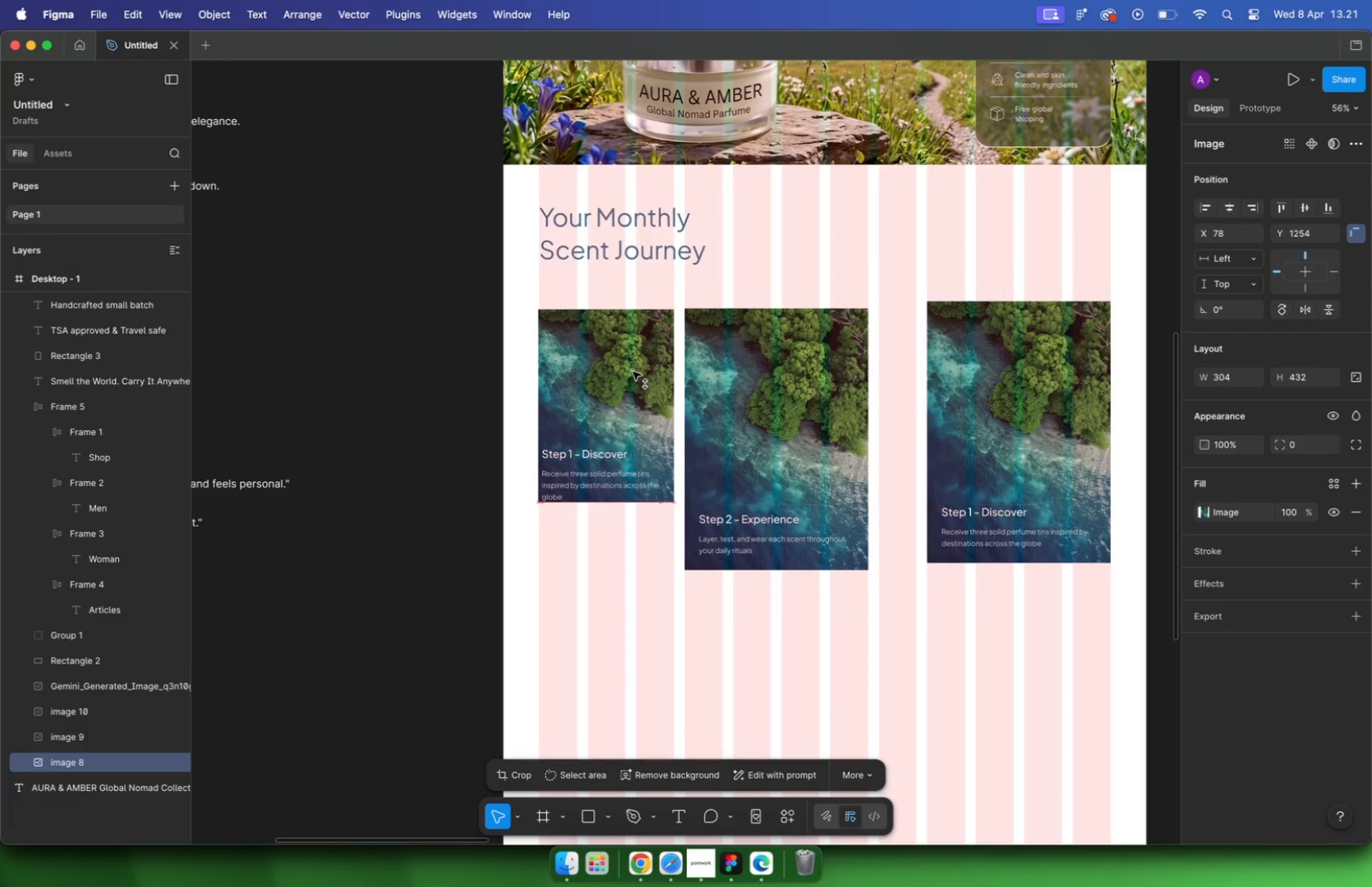 
hold_key(key=ShiftLeft, duration=2.84)
 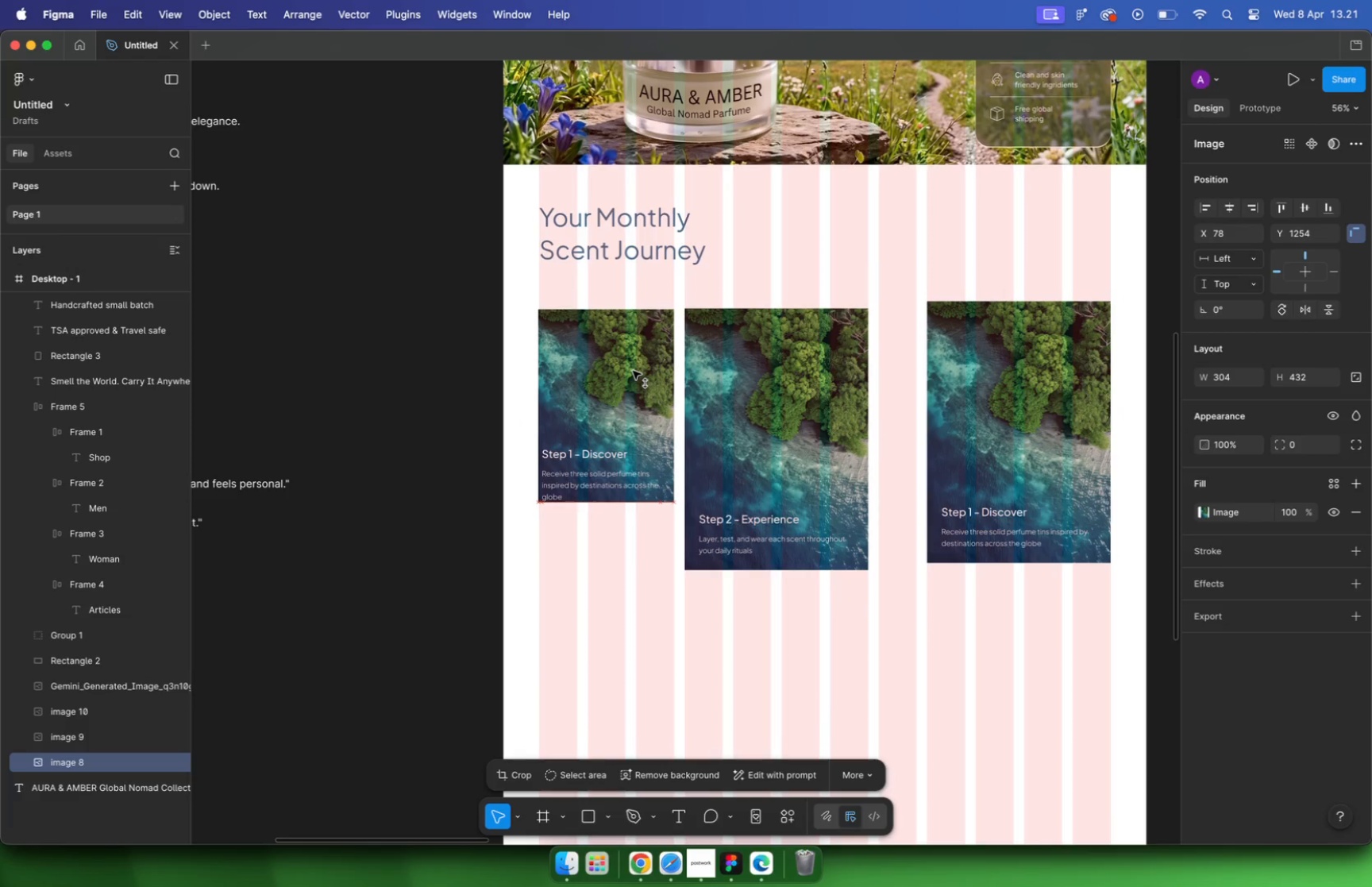 
scroll: coordinate [613, 411], scroll_direction: none, amount: 0.0
 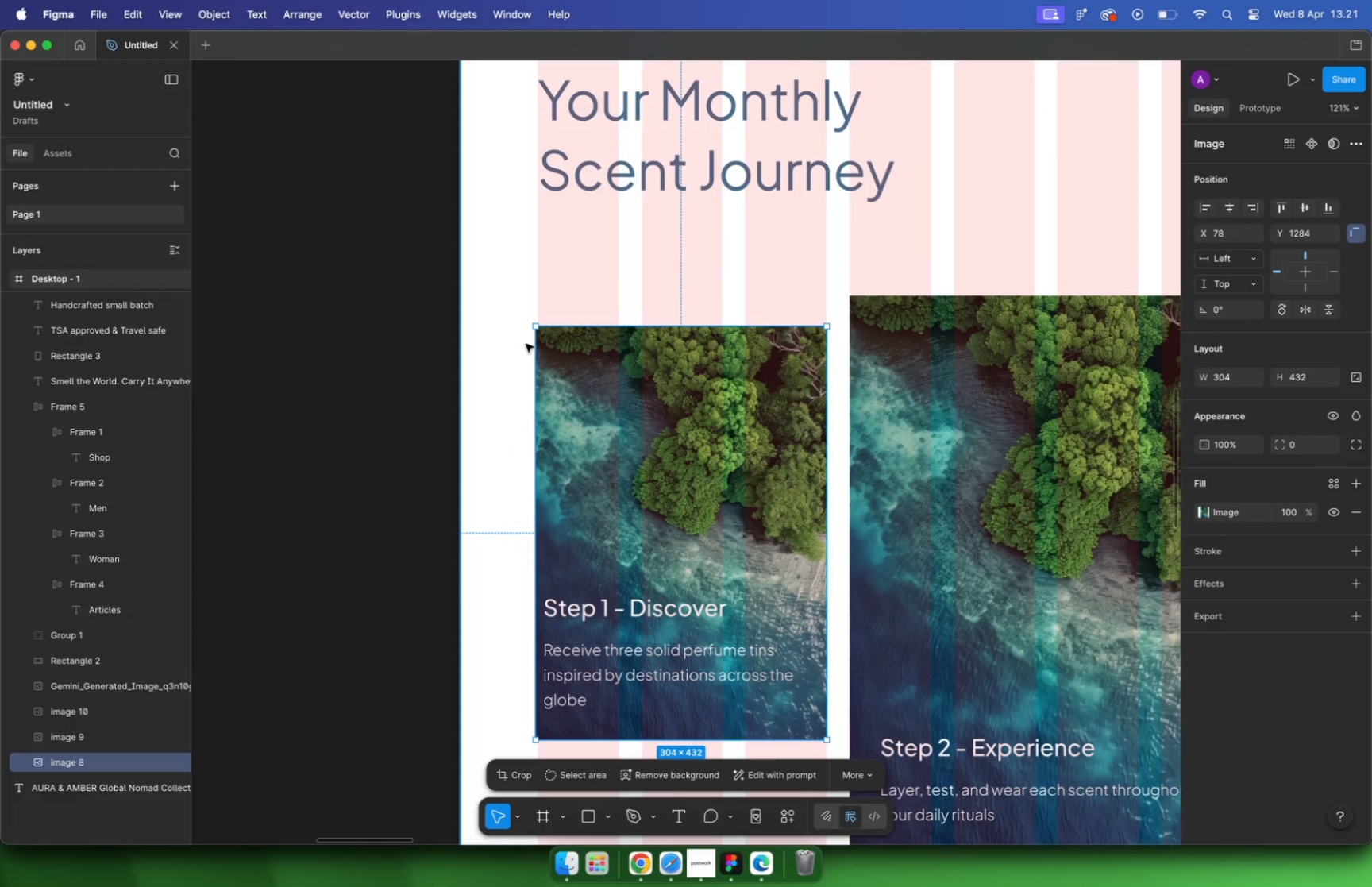 
left_click_drag(start_coordinate=[1010, 263], to_coordinate=[1135, 706])
 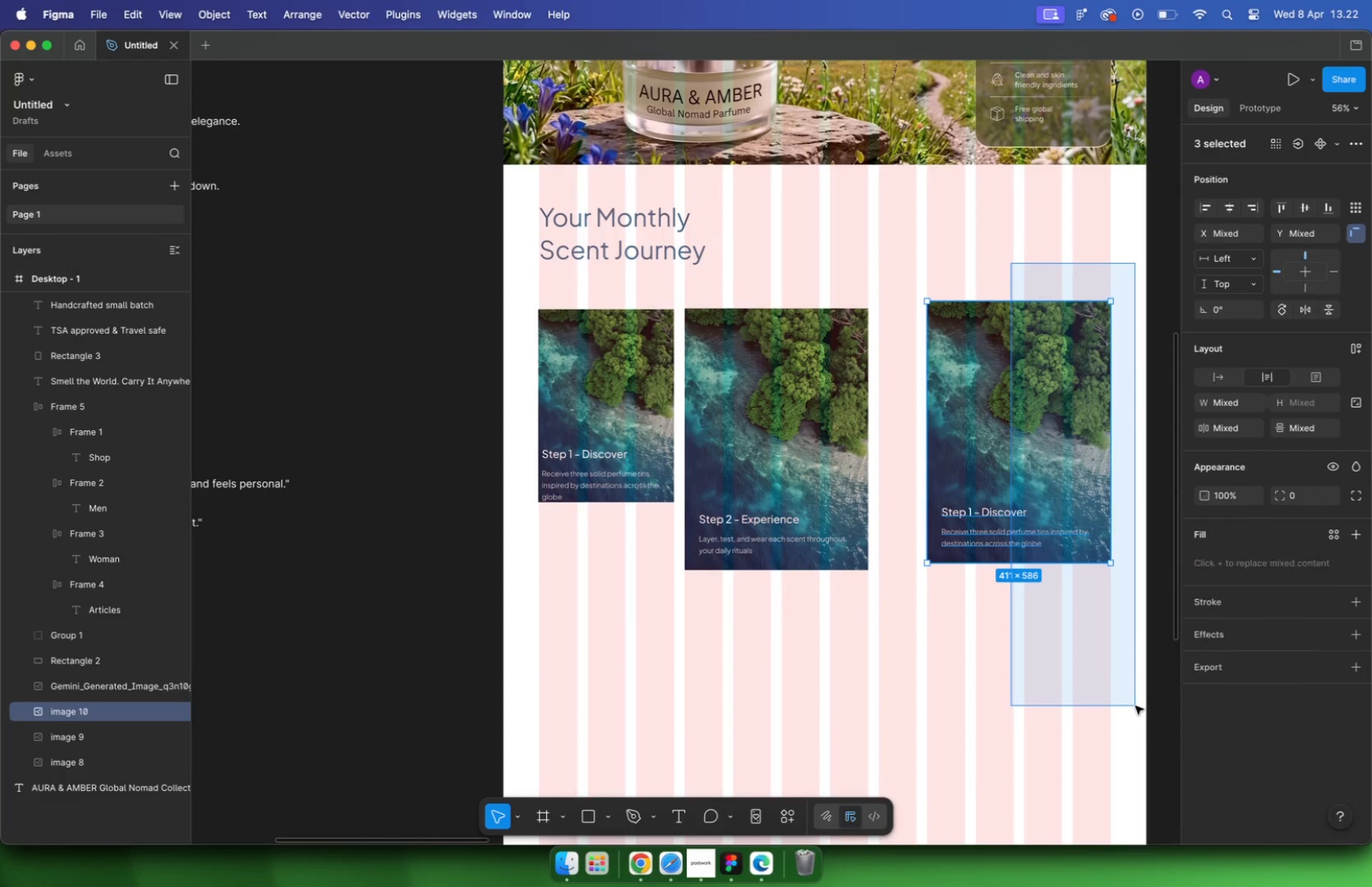 
key(Backspace)
 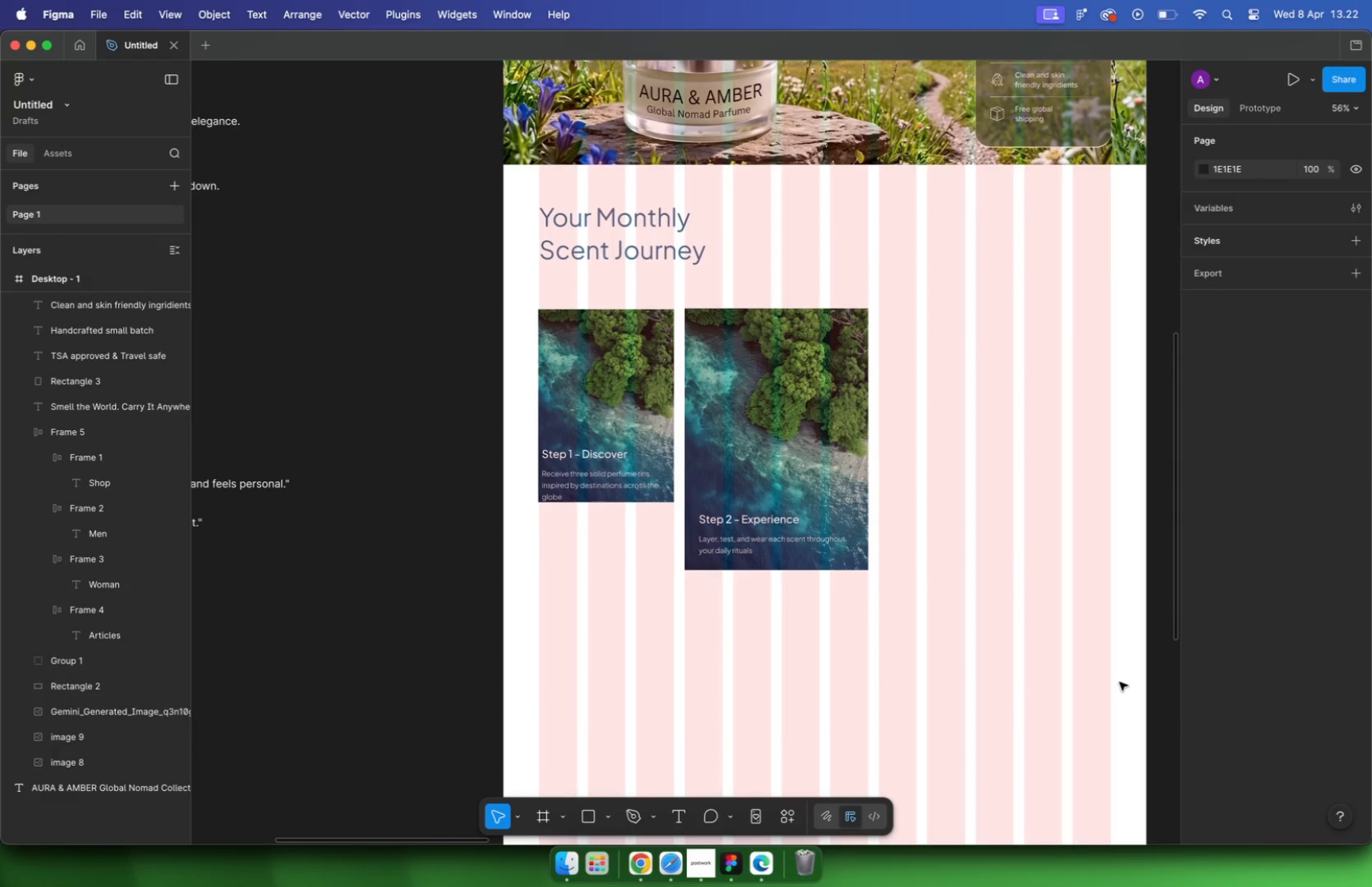 
left_click([575, 373])
 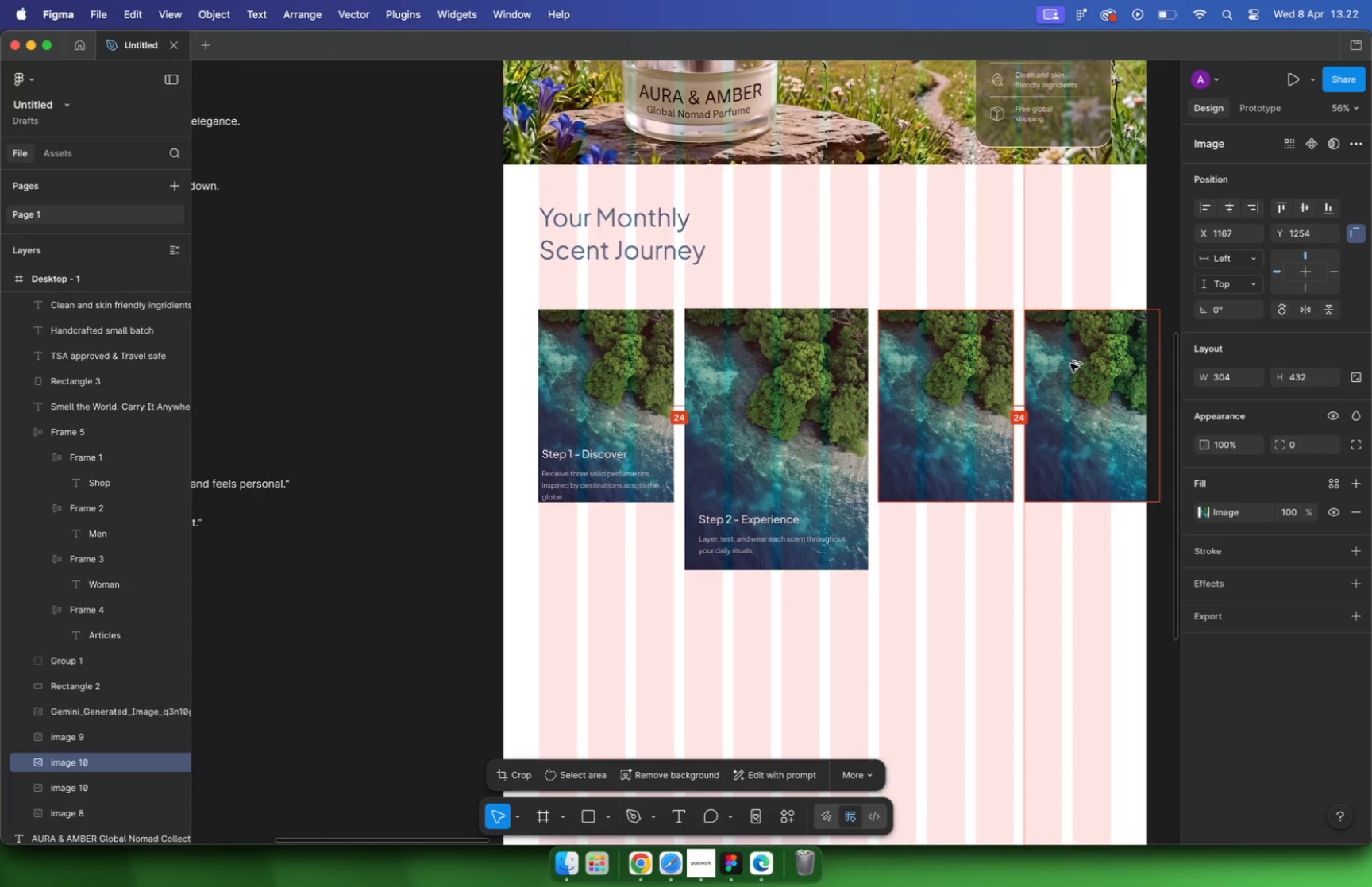 
left_click_drag(start_coordinate=[580, 362], to_coordinate=[919, 372])
 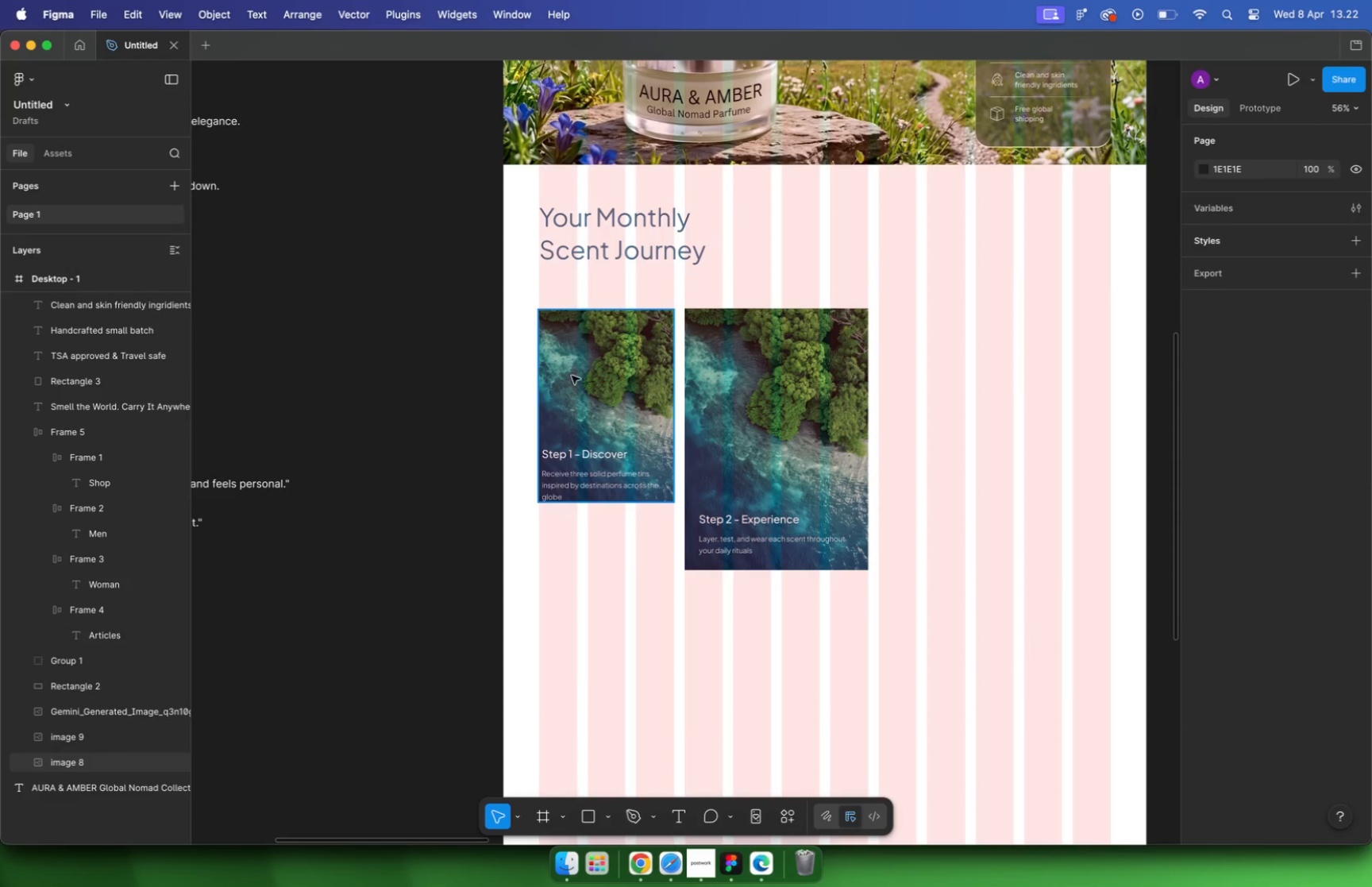 
hold_key(key=ShiftLeft, duration=1.64)
 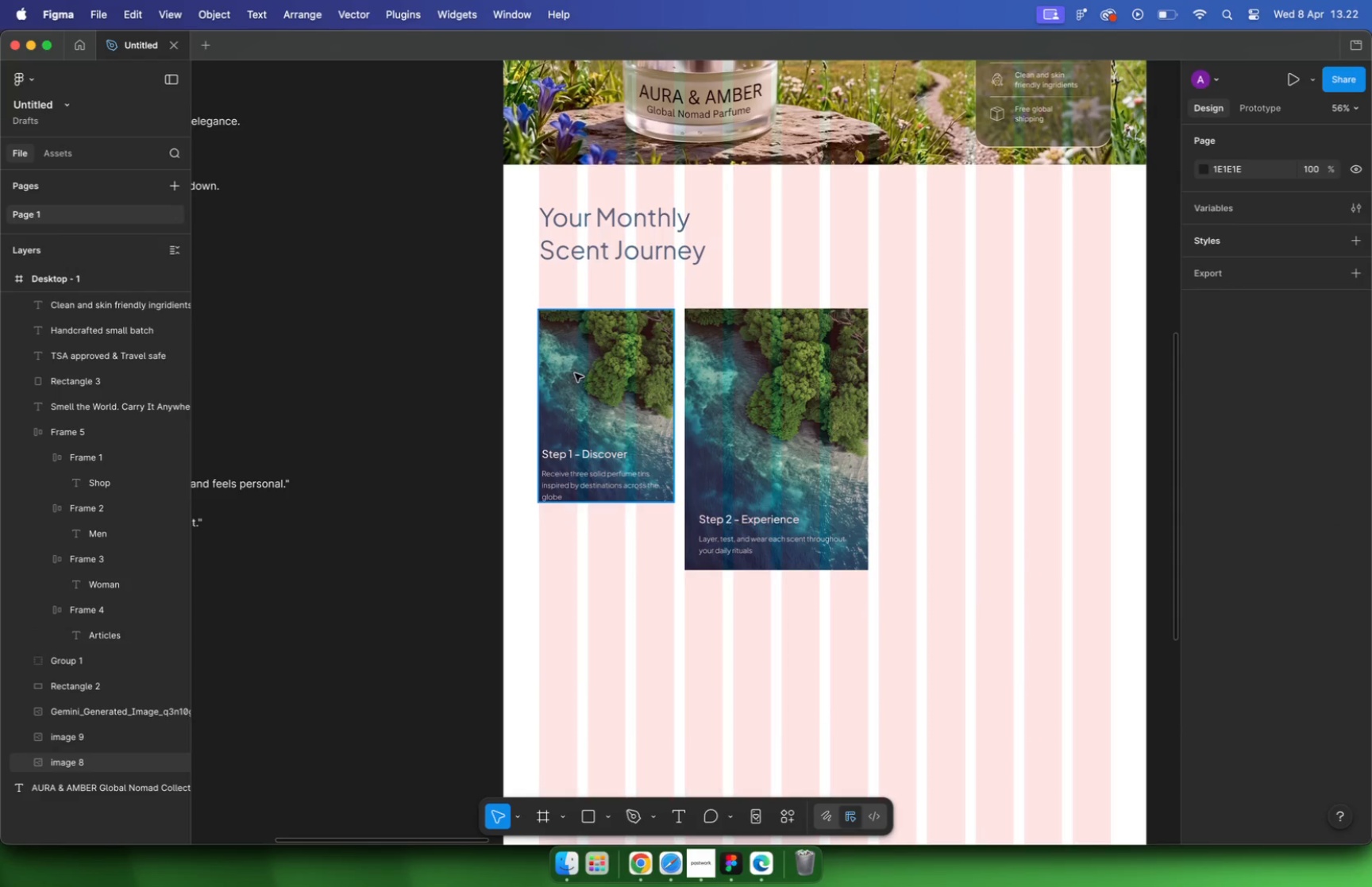 
hold_key(key=OptionLeft, duration=1.39)
 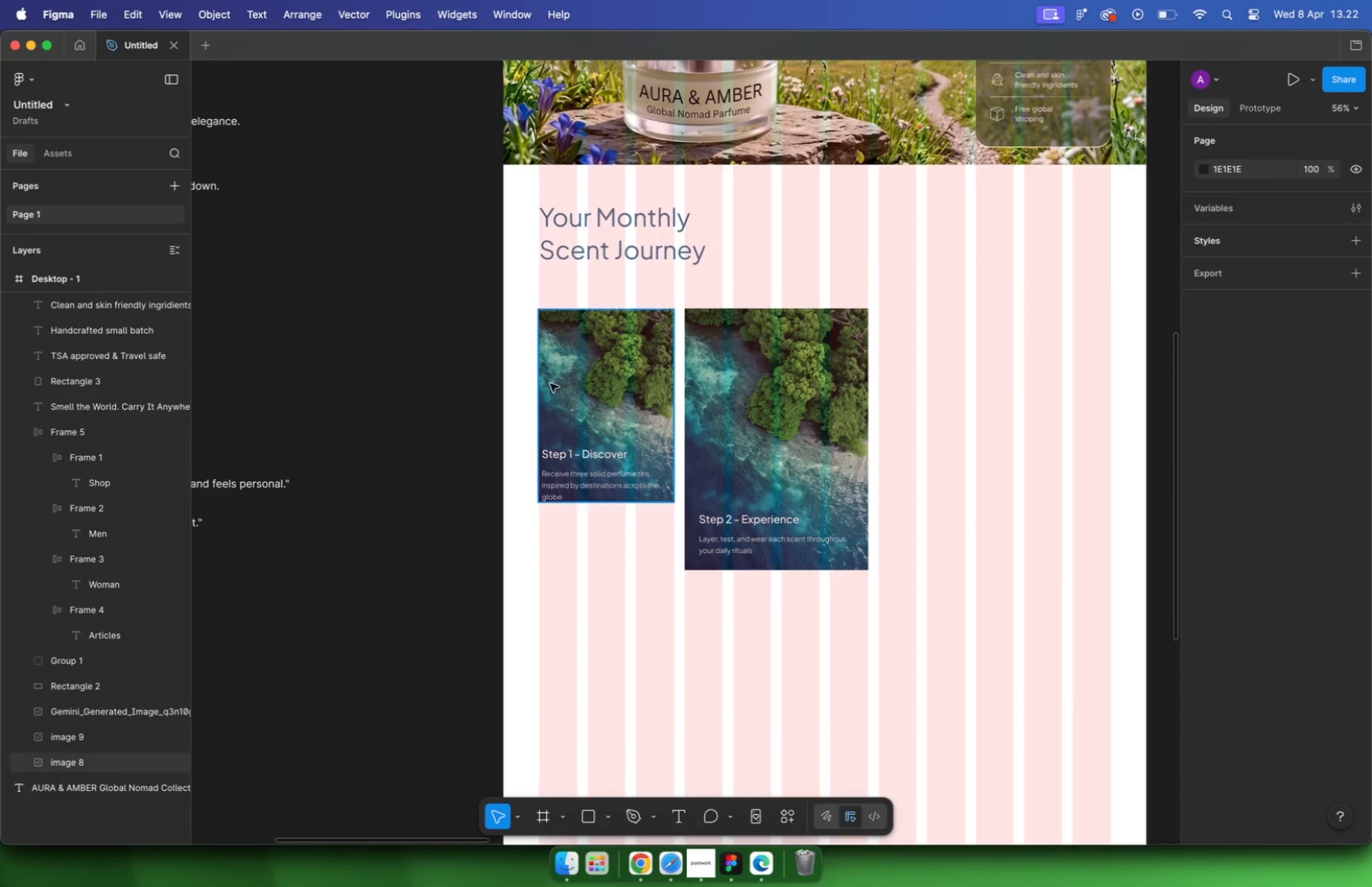 
left_click_drag(start_coordinate=[924, 367], to_coordinate=[1068, 363])
 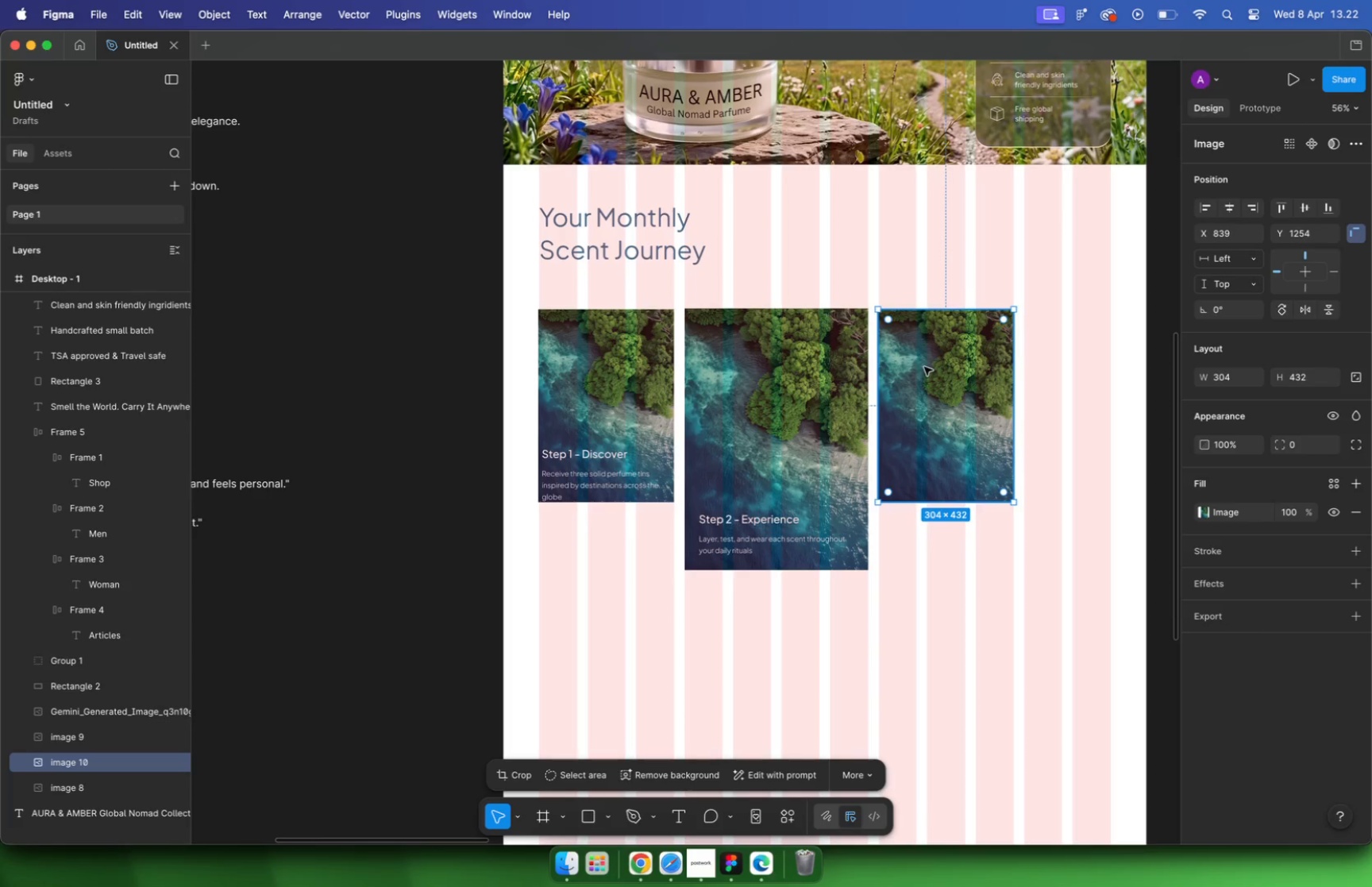 
hold_key(key=ShiftLeft, duration=2.05)
 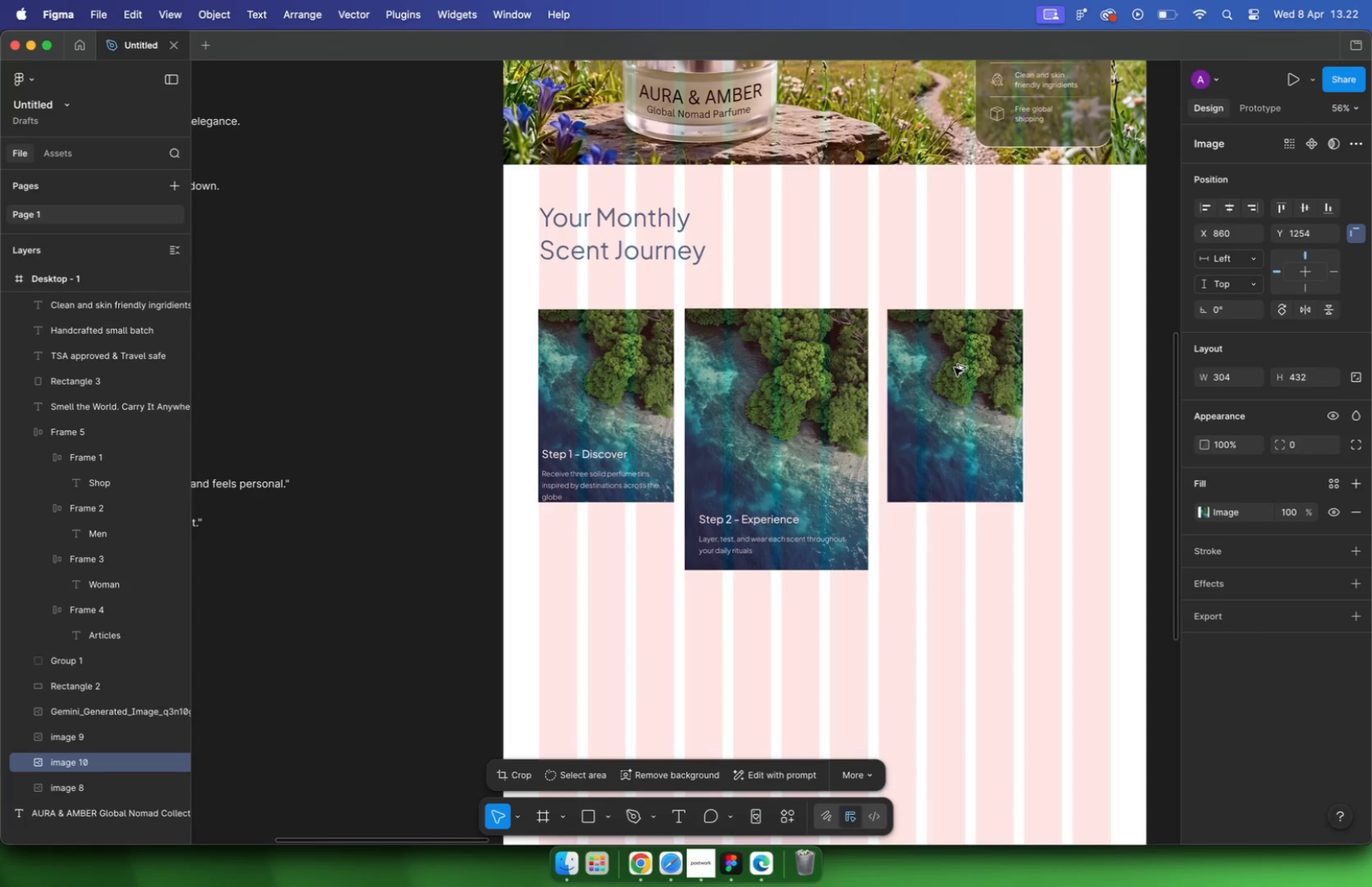 
hold_key(key=OptionLeft, duration=1.97)
 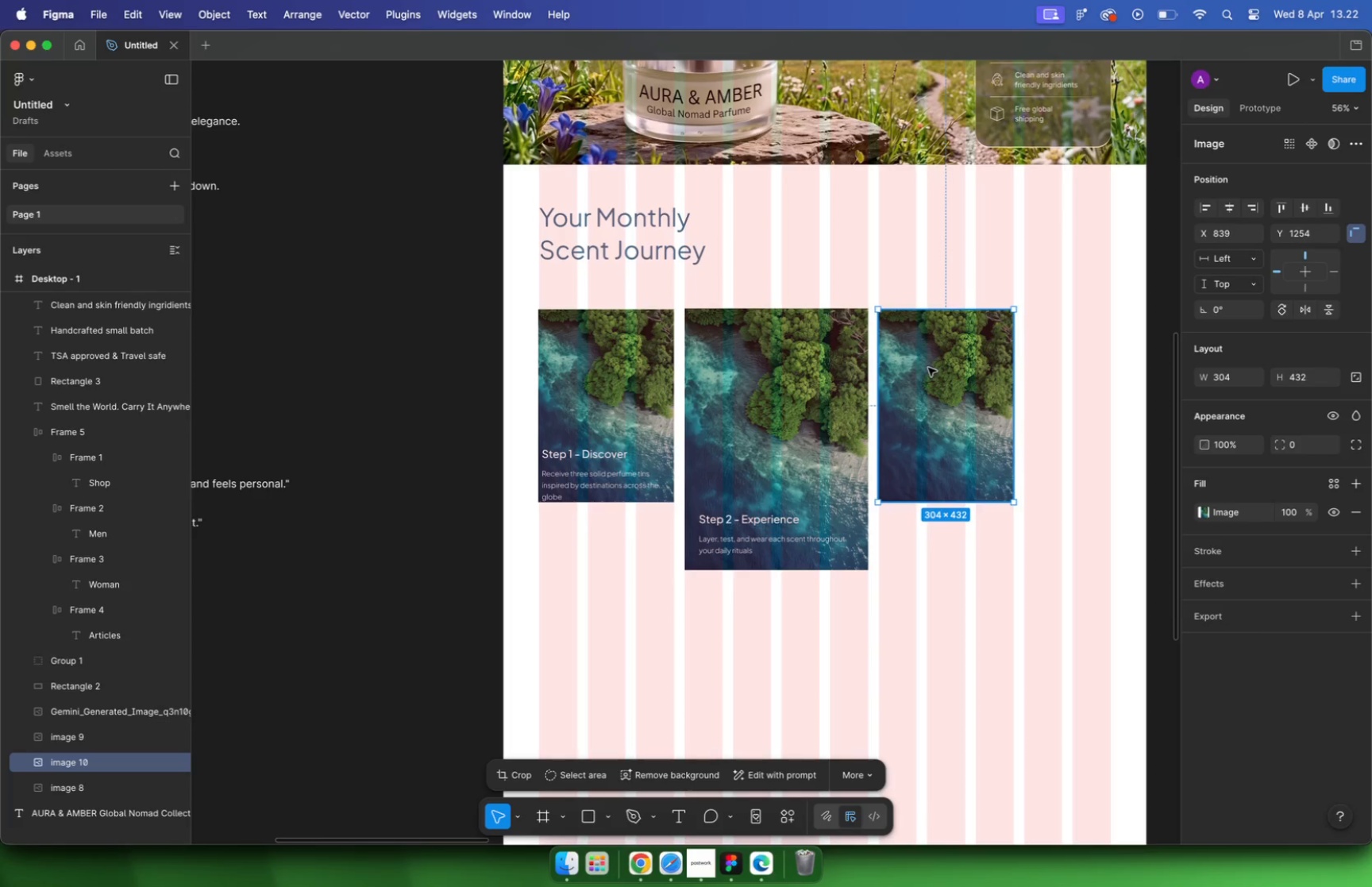 
left_click([1028, 542])
 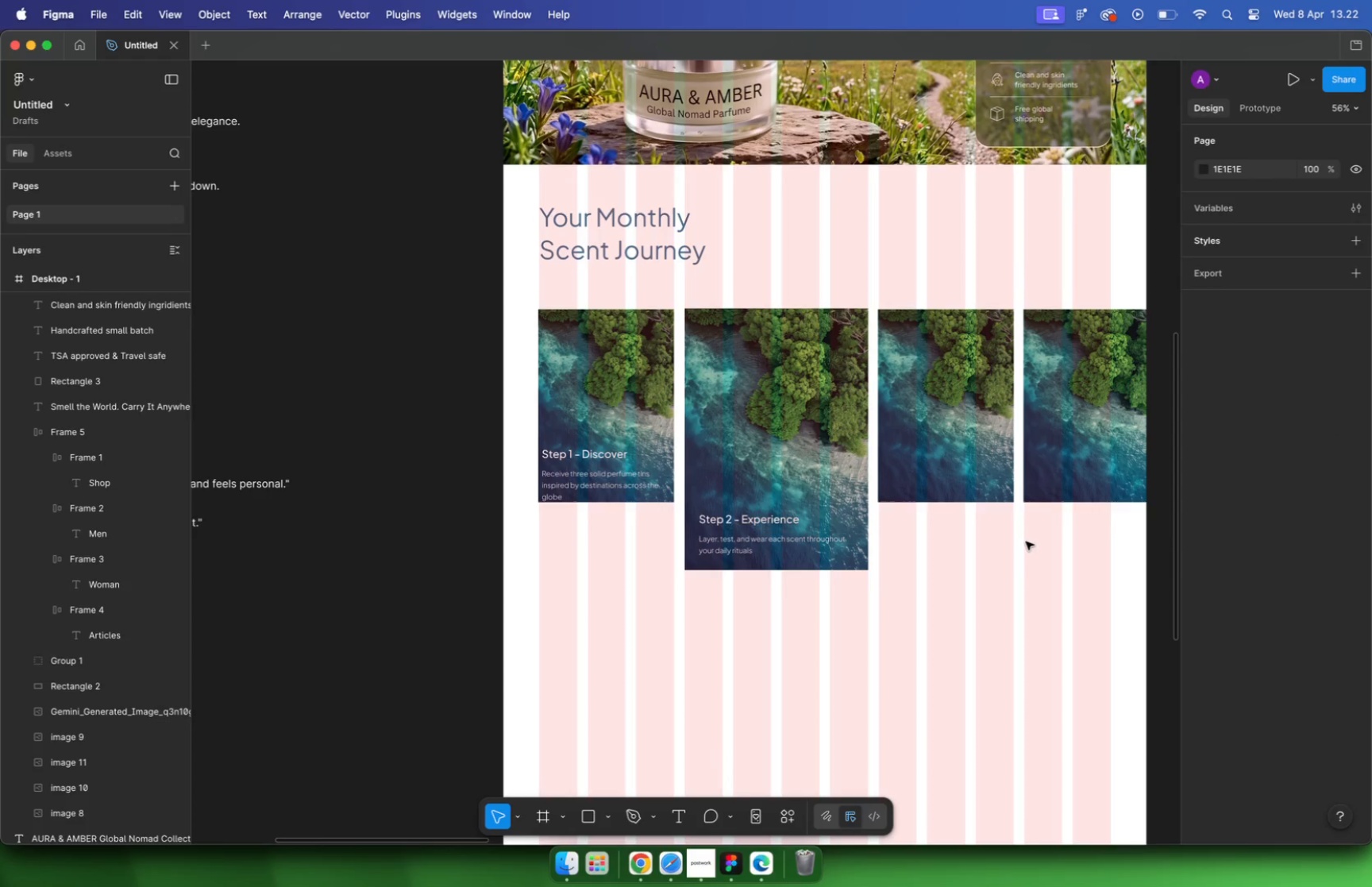 
hold_key(key=CommandLeft, duration=1.23)
scroll: coordinate [599, 437], scroll_direction: down, amount: 6.0
 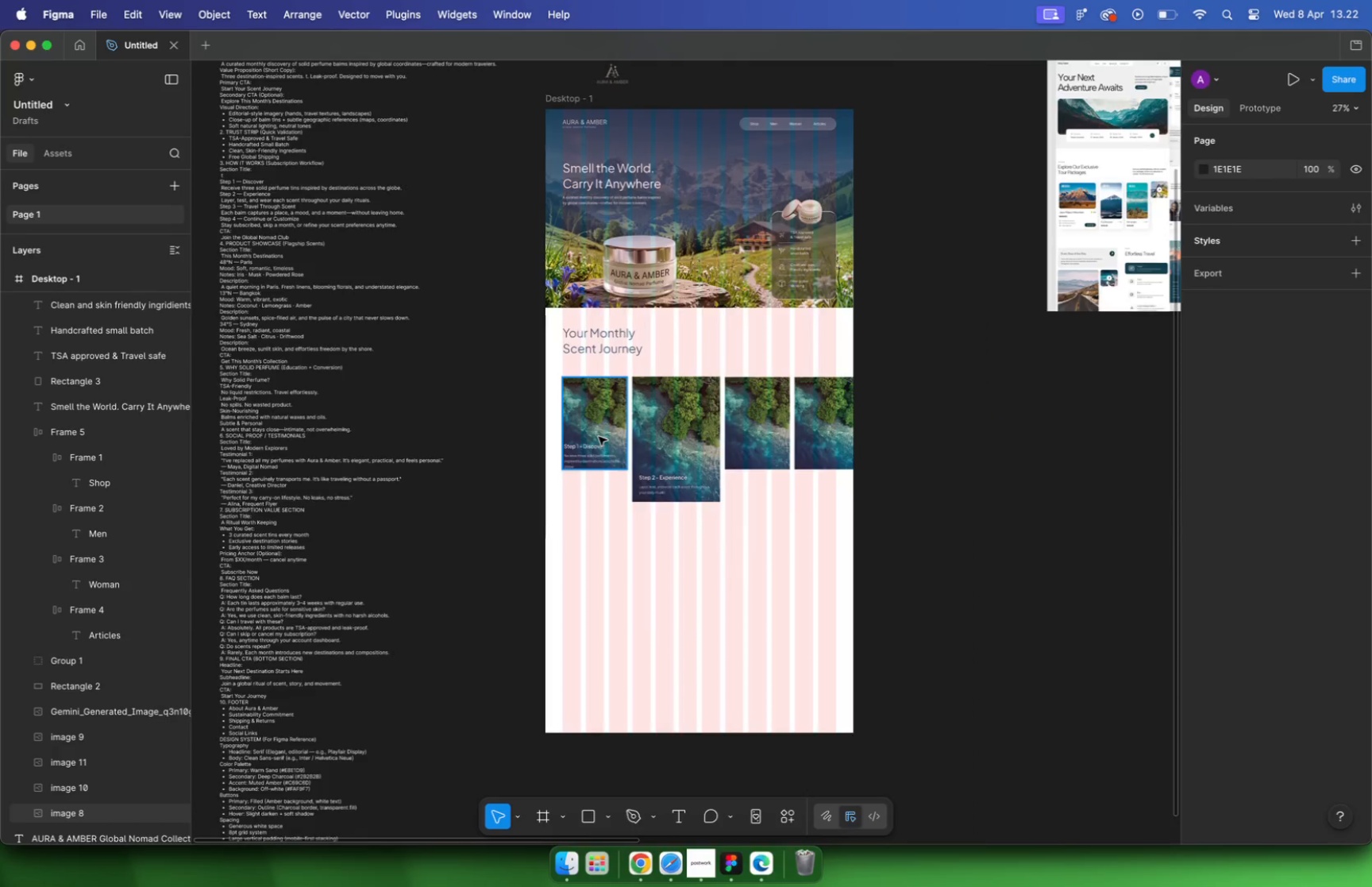 
left_click([644, 590])
 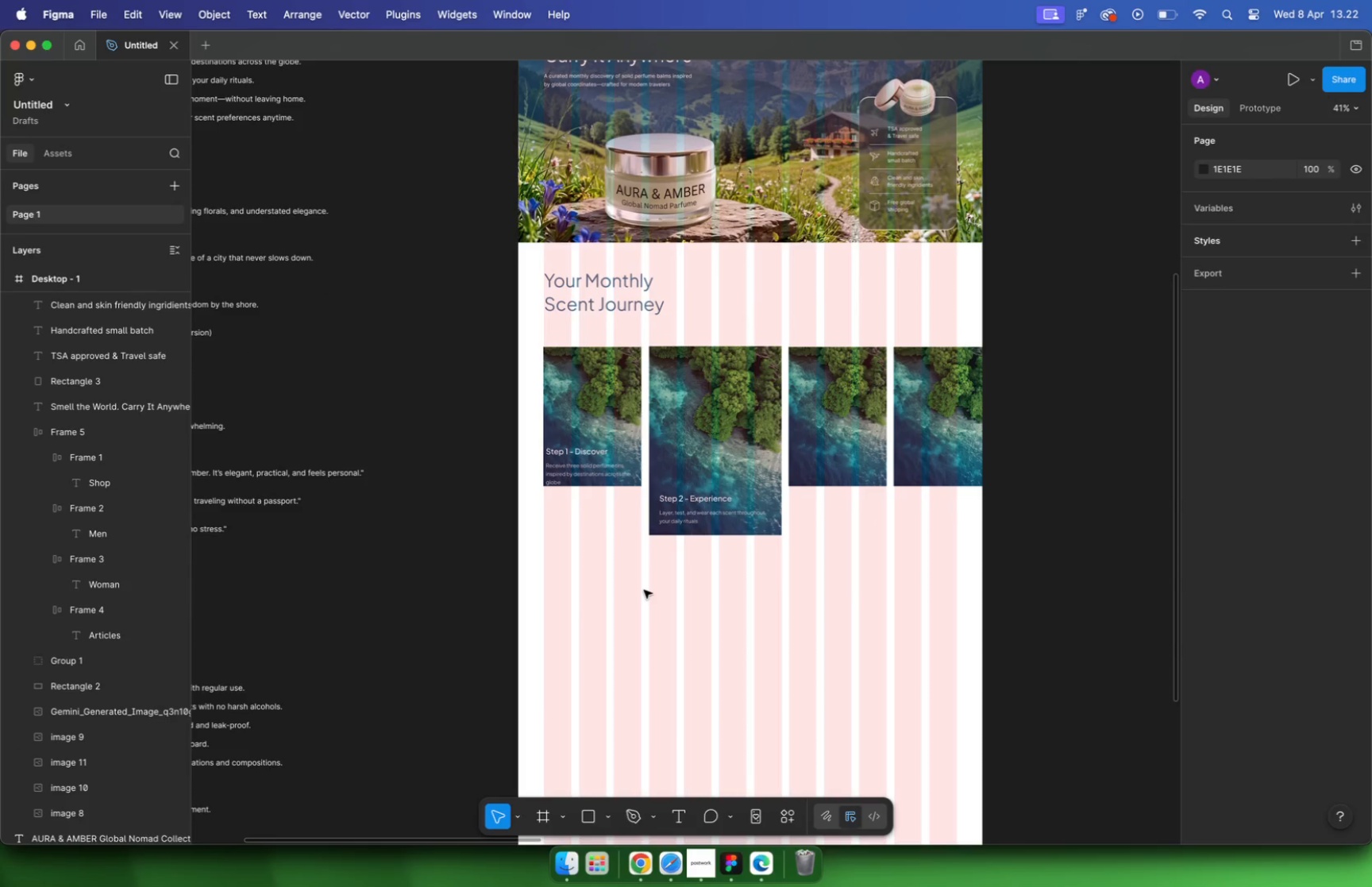 
hold_key(key=CommandLeft, duration=0.62)
 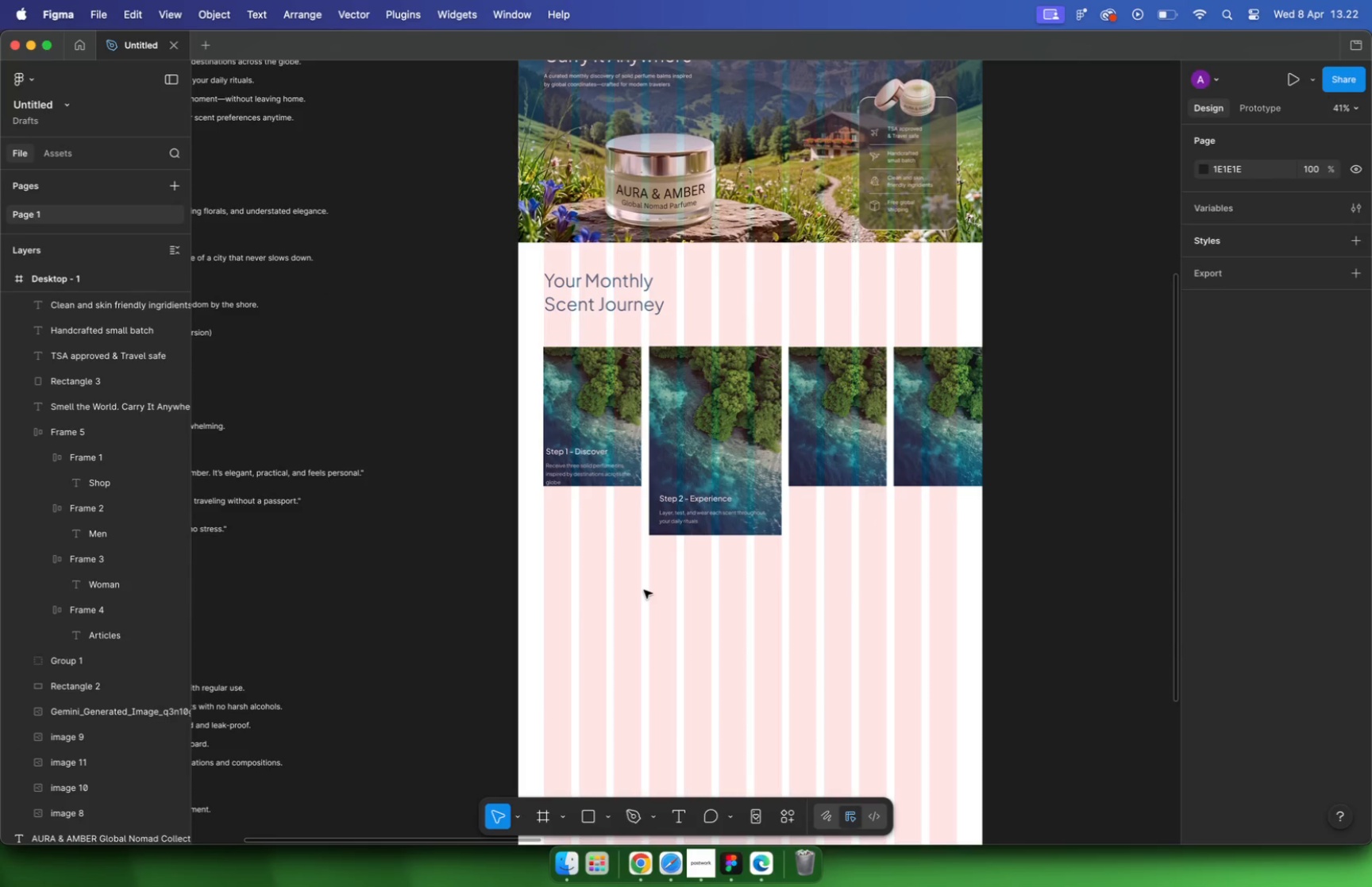 
left_click([607, 525])
 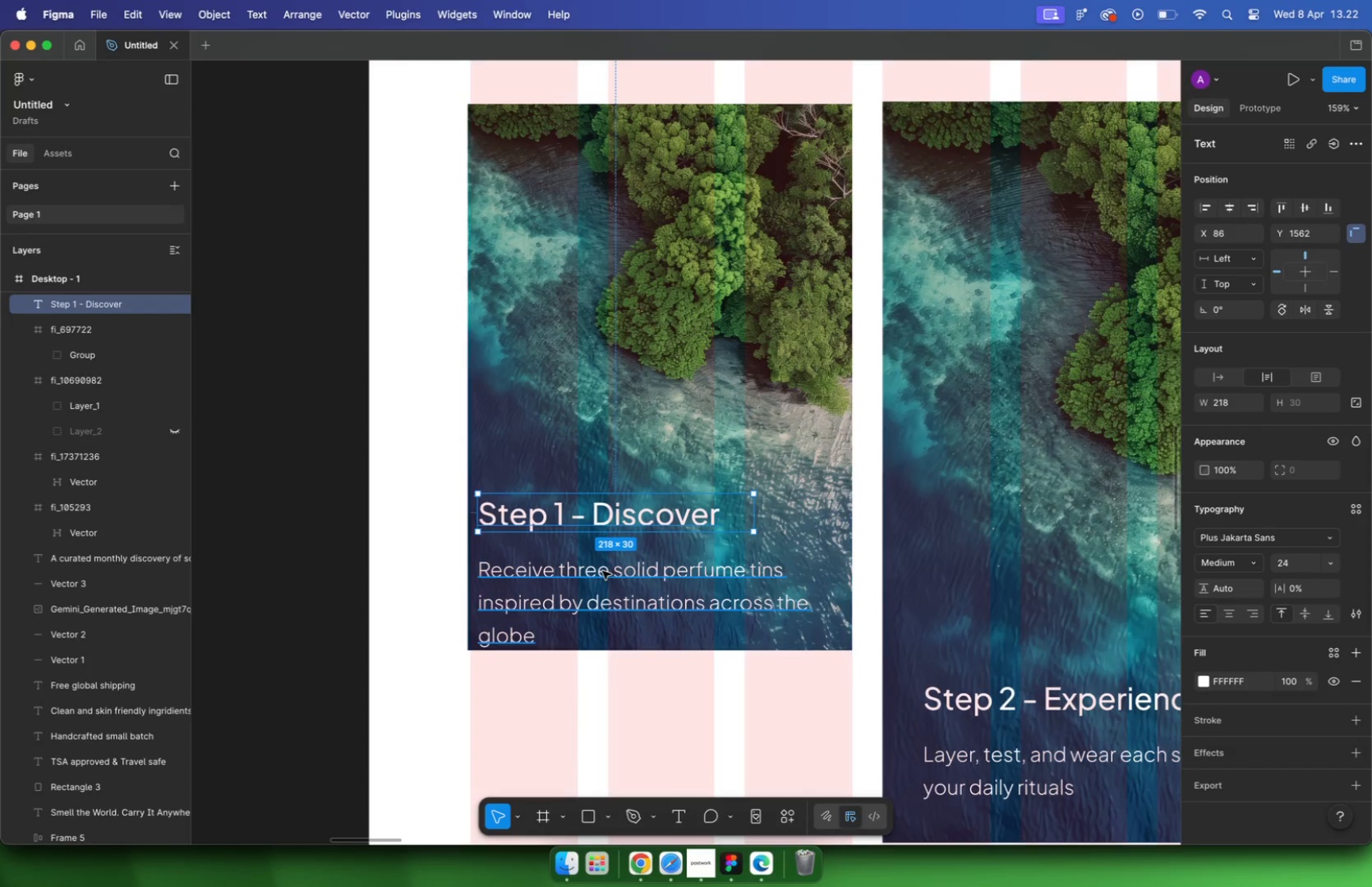 
scroll: coordinate [569, 430], scroll_direction: up, amount: 22.0
 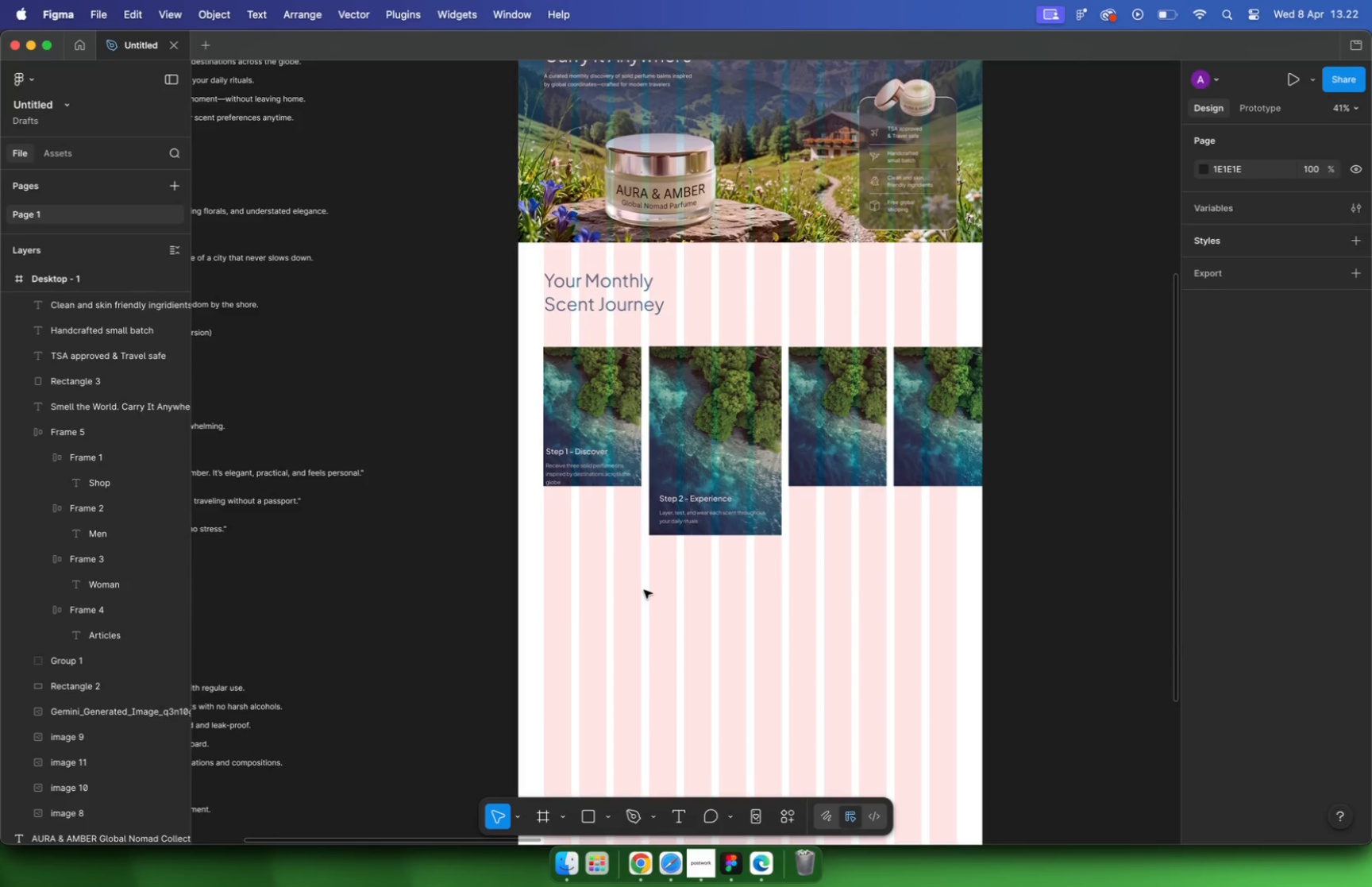 
hold_key(key=ShiftLeft, duration=0.44)
double_click([603, 576])
 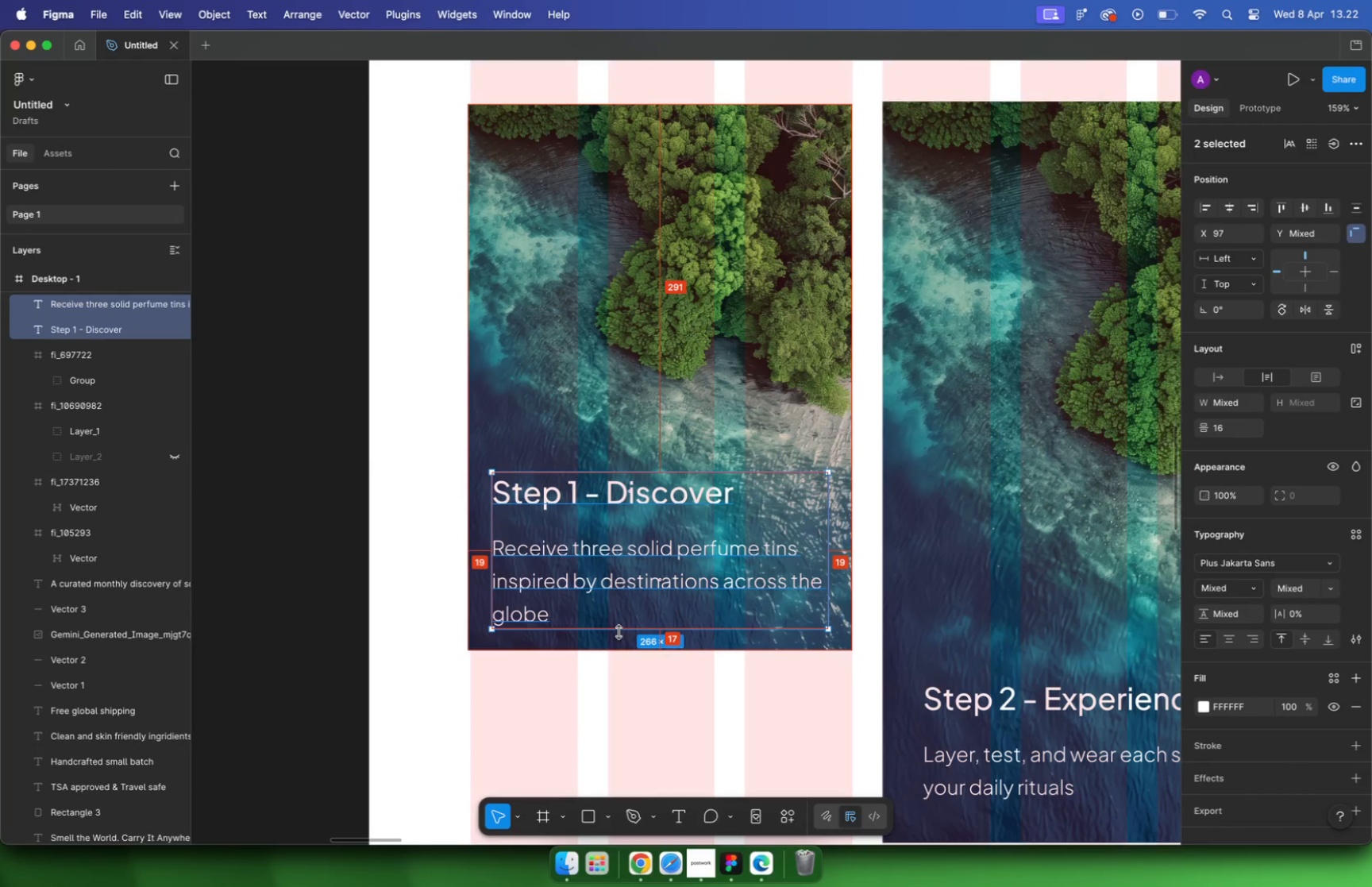 
left_click_drag(start_coordinate=[595, 583], to_coordinate=[606, 564])
 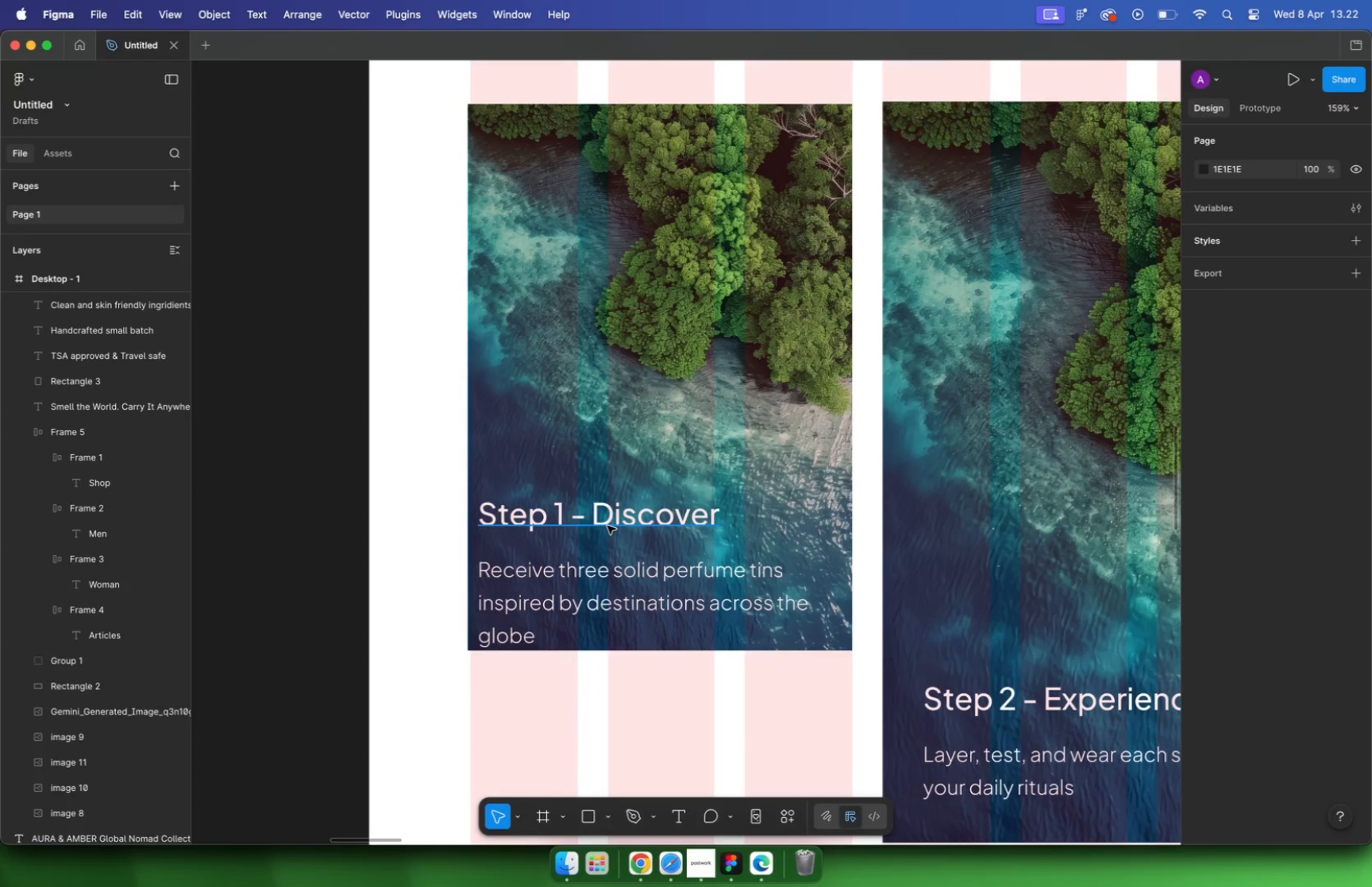 
key(Alt+ArrowRight)
 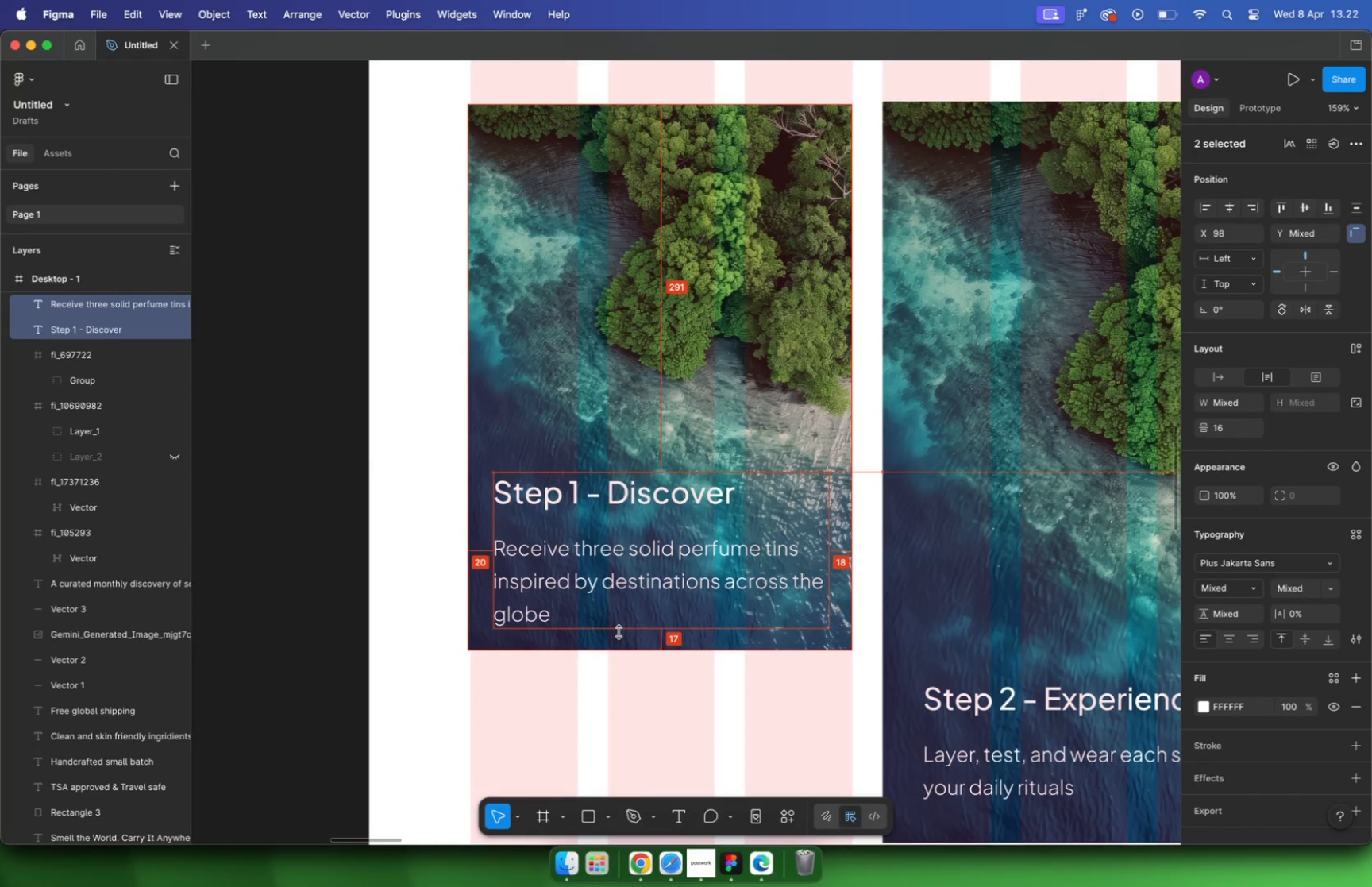 
key(Alt+ArrowRight)
 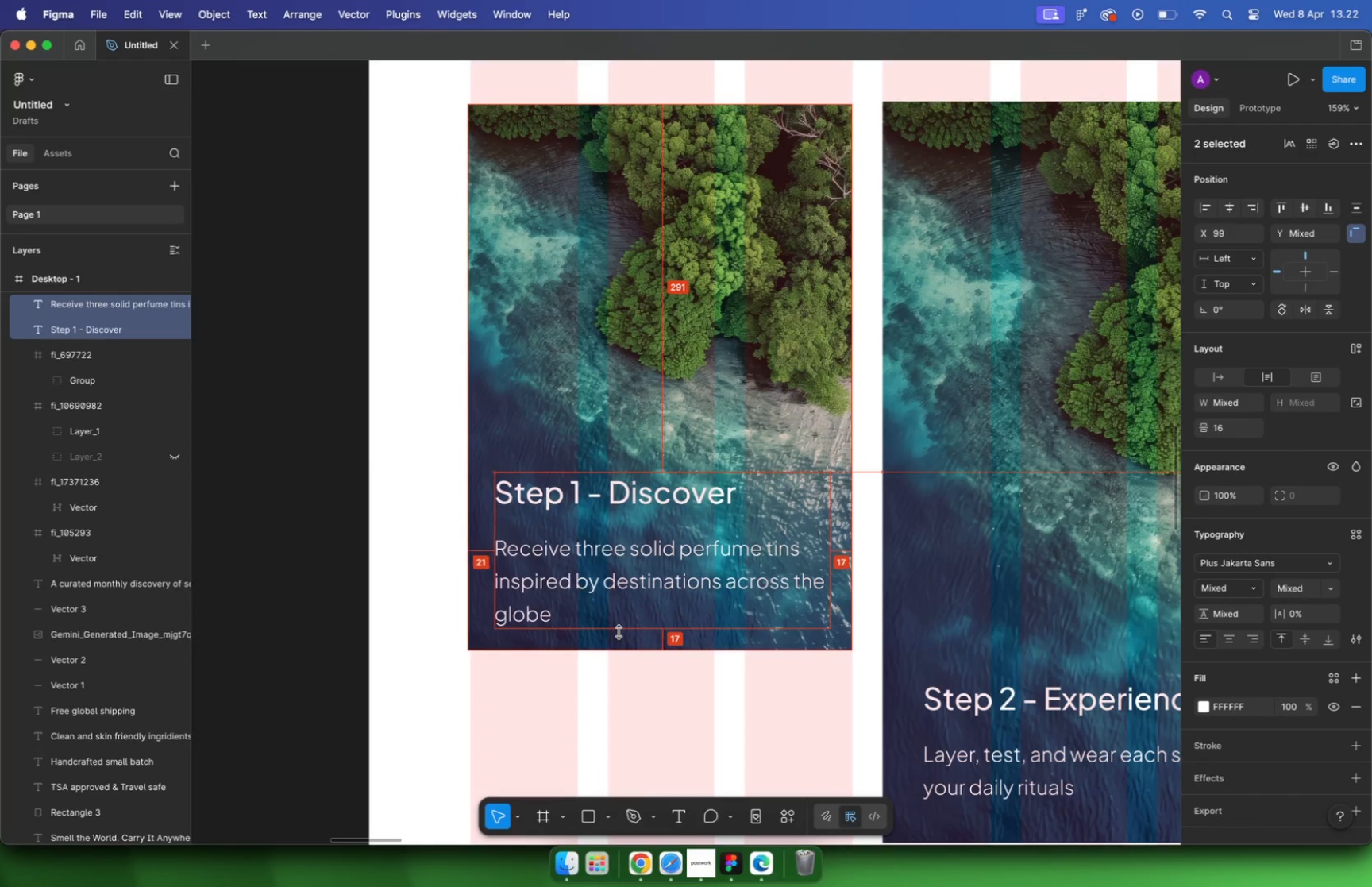 
key(Alt+ArrowRight)
 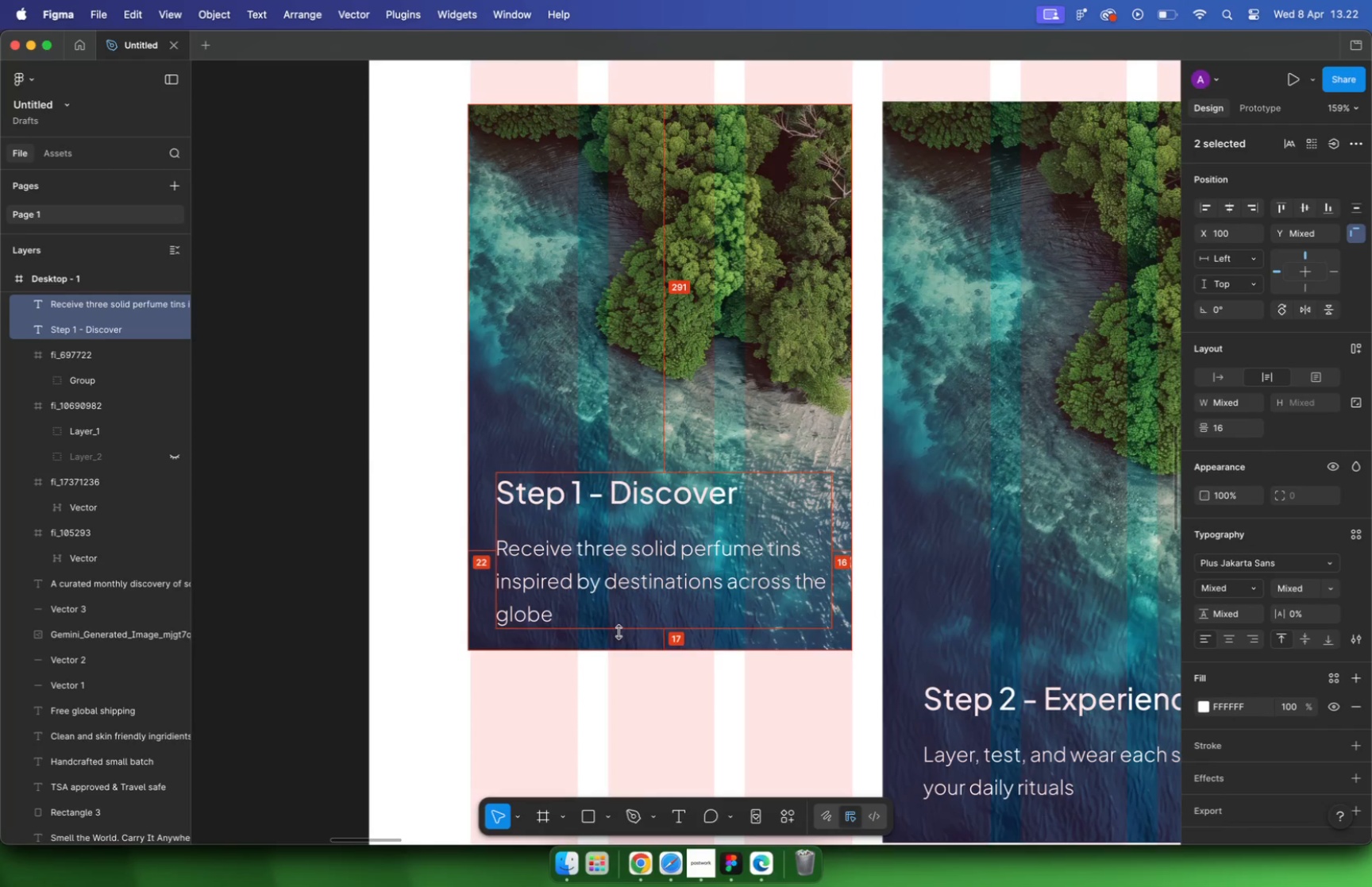 
key(Alt+ArrowRight)
 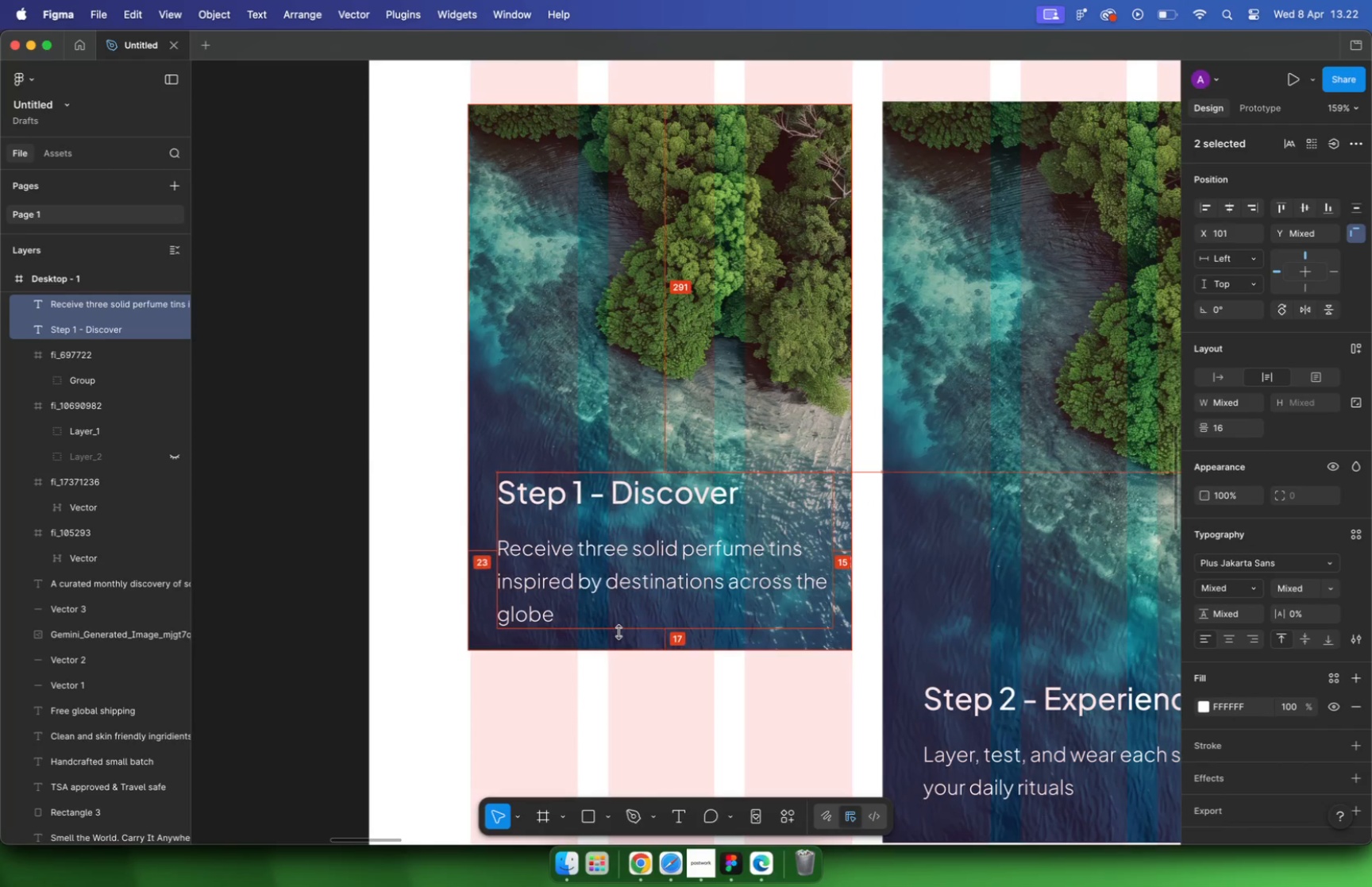 
key(Alt+ArrowRight)
 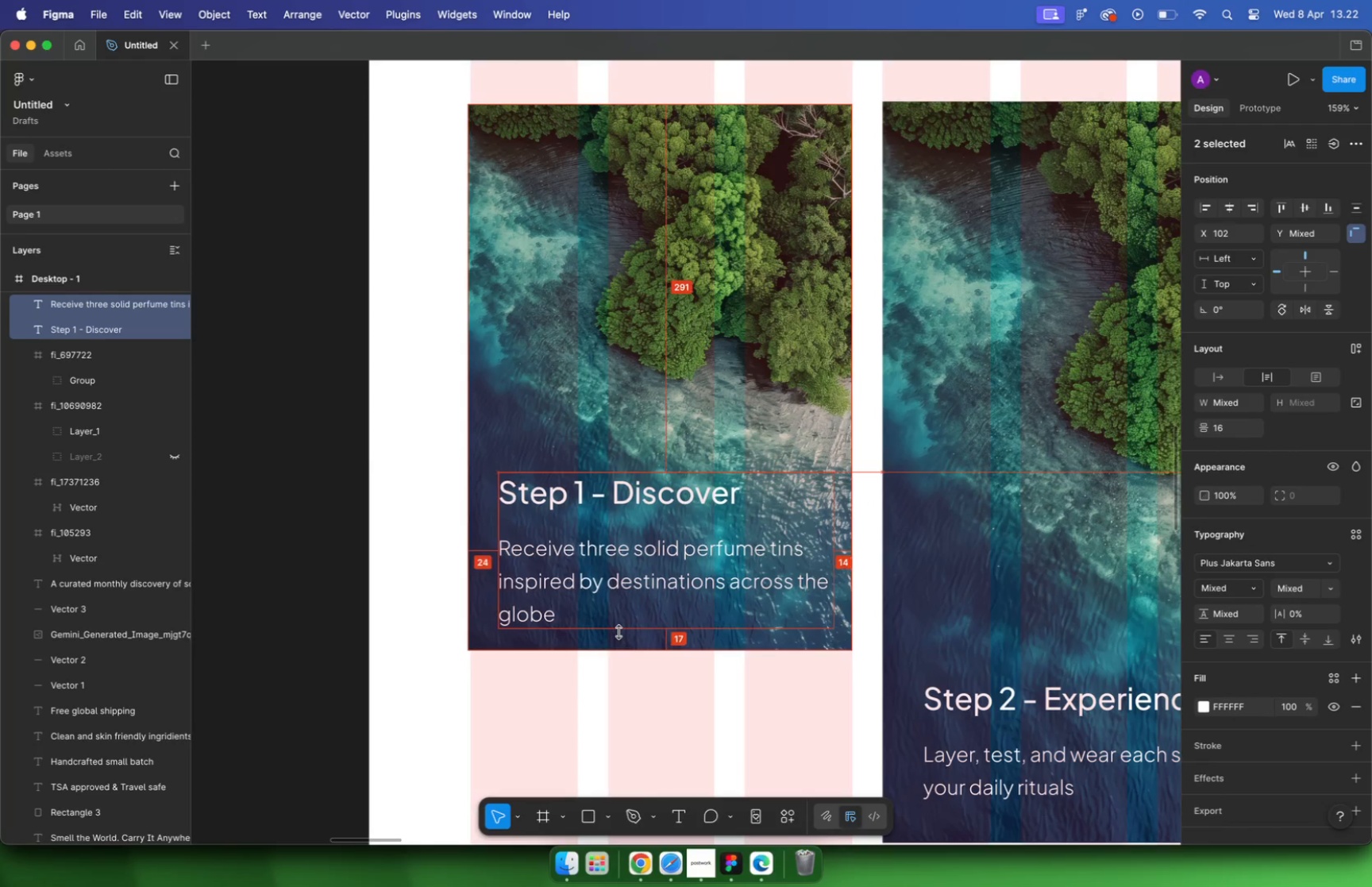 
key(Alt+ArrowRight)
 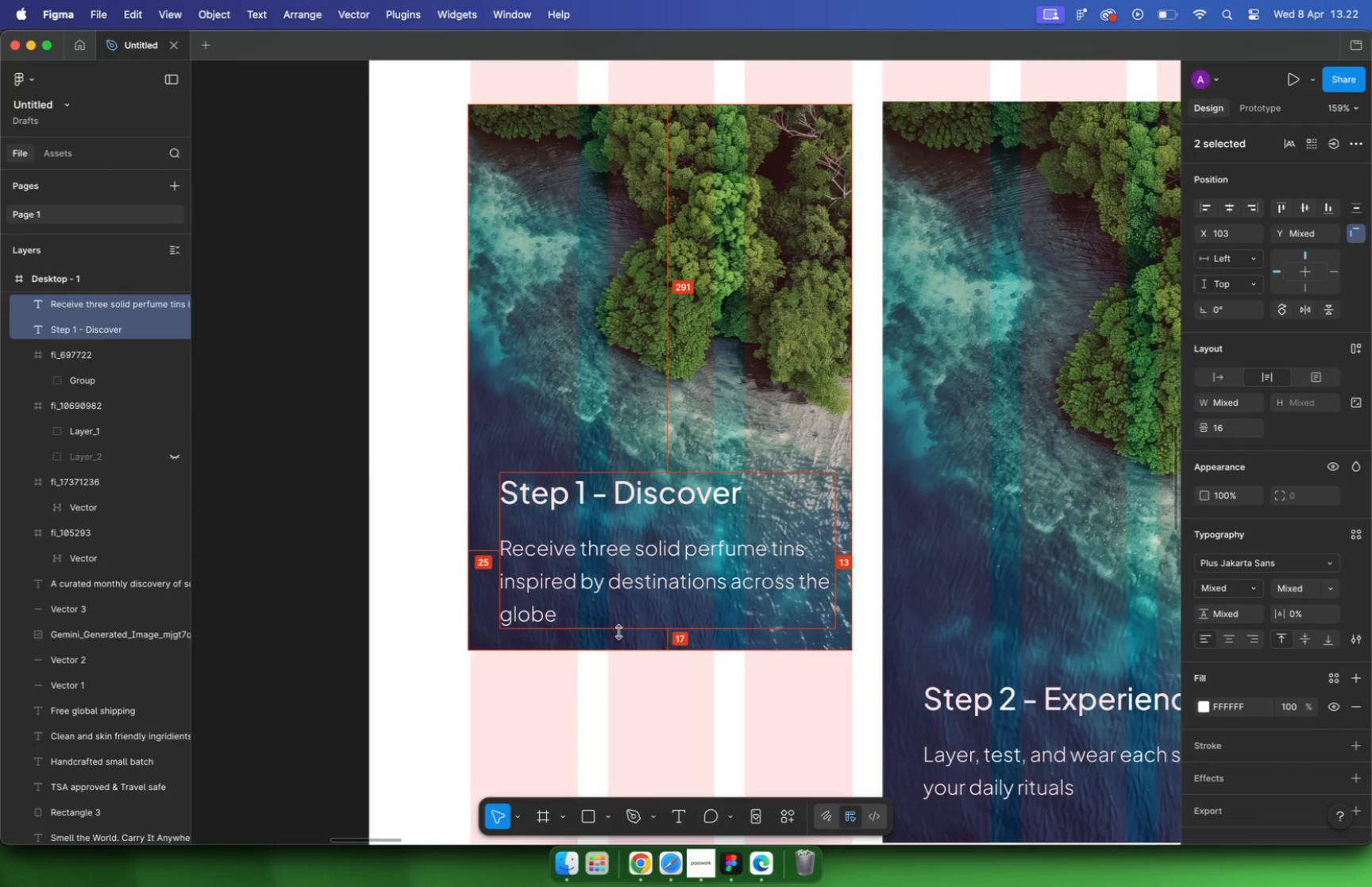 
key(Alt+ArrowRight)
 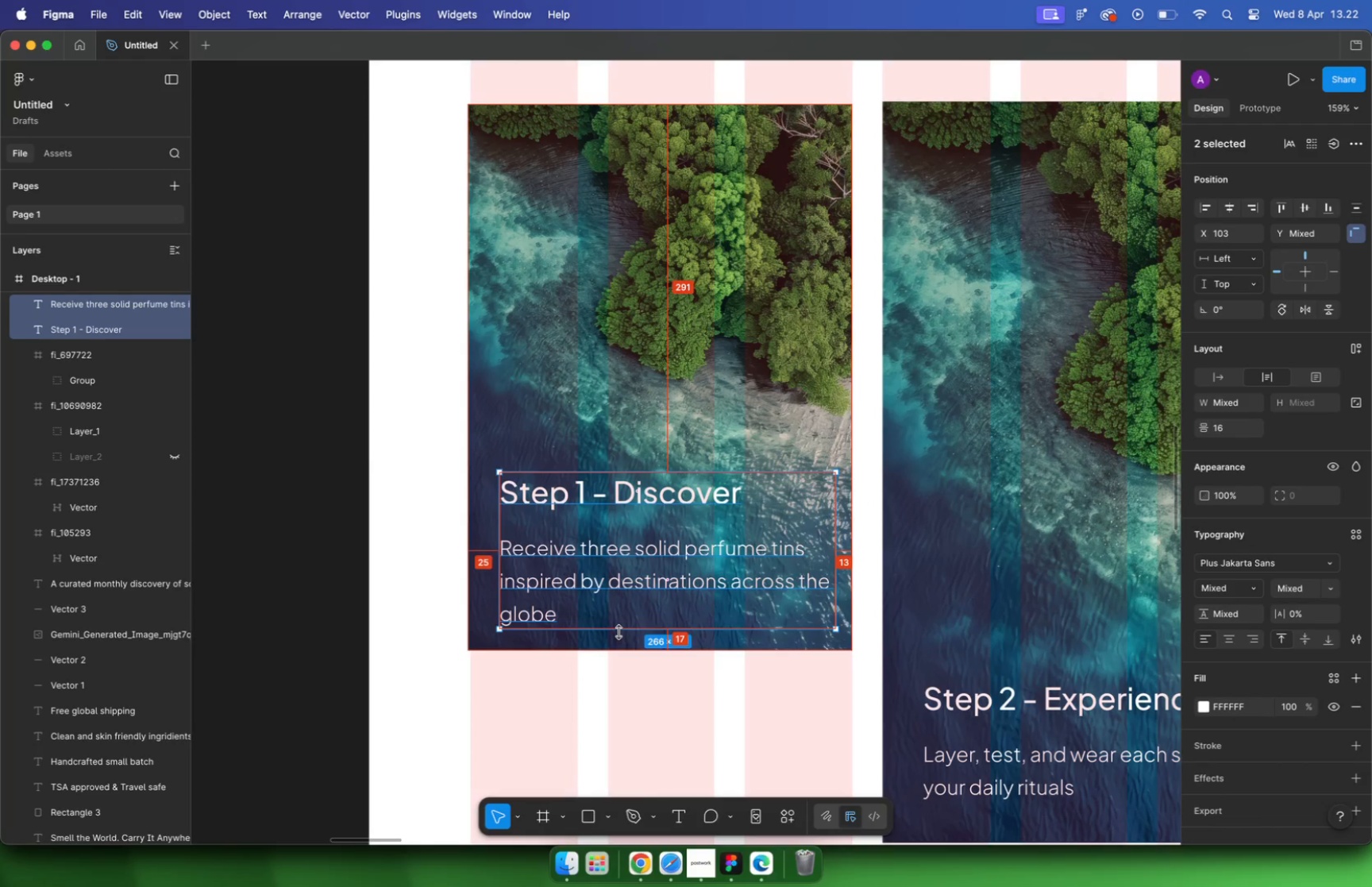 
key(Alt+ArrowRight)
 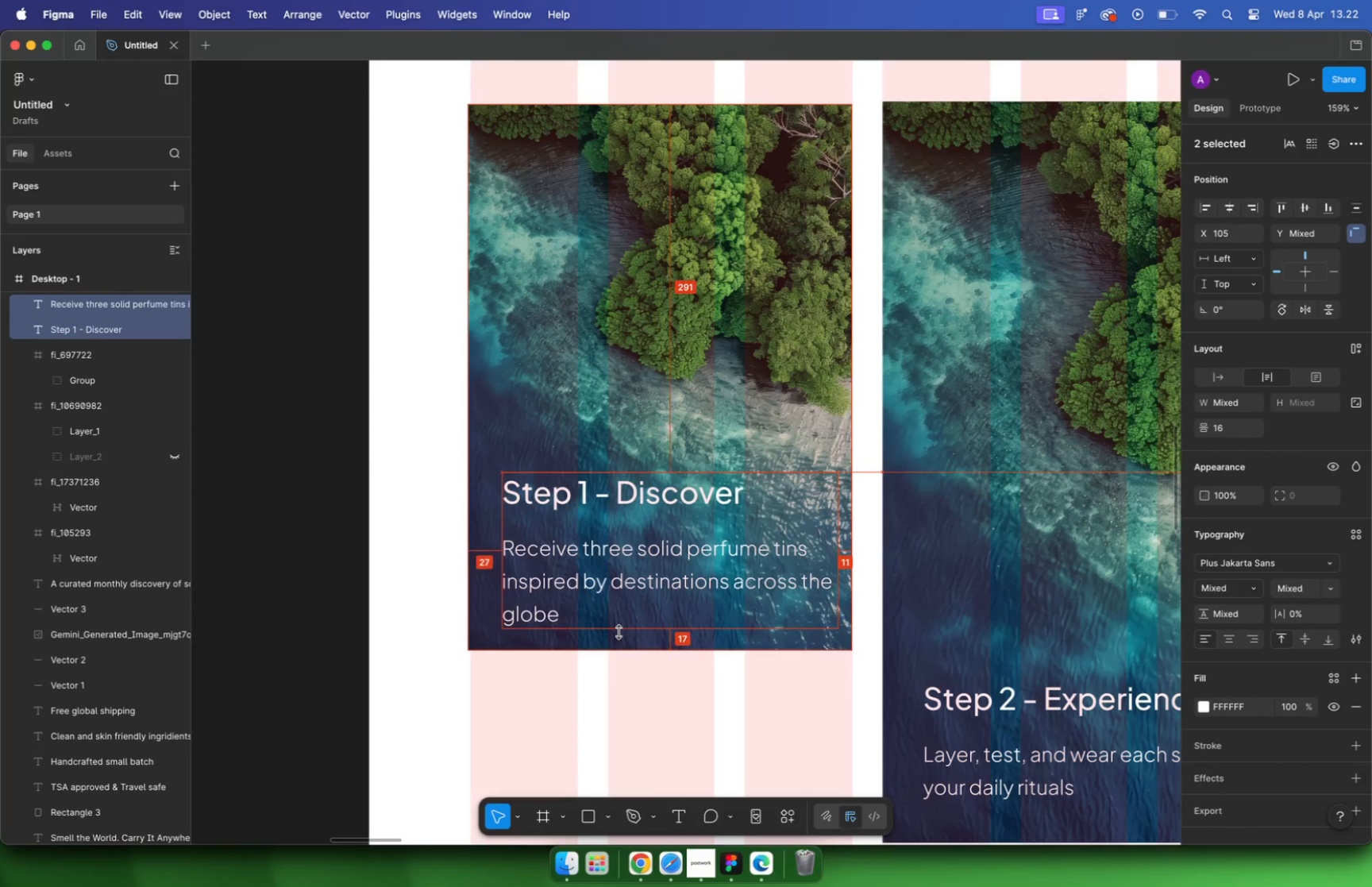 
key(Alt+ArrowRight)
 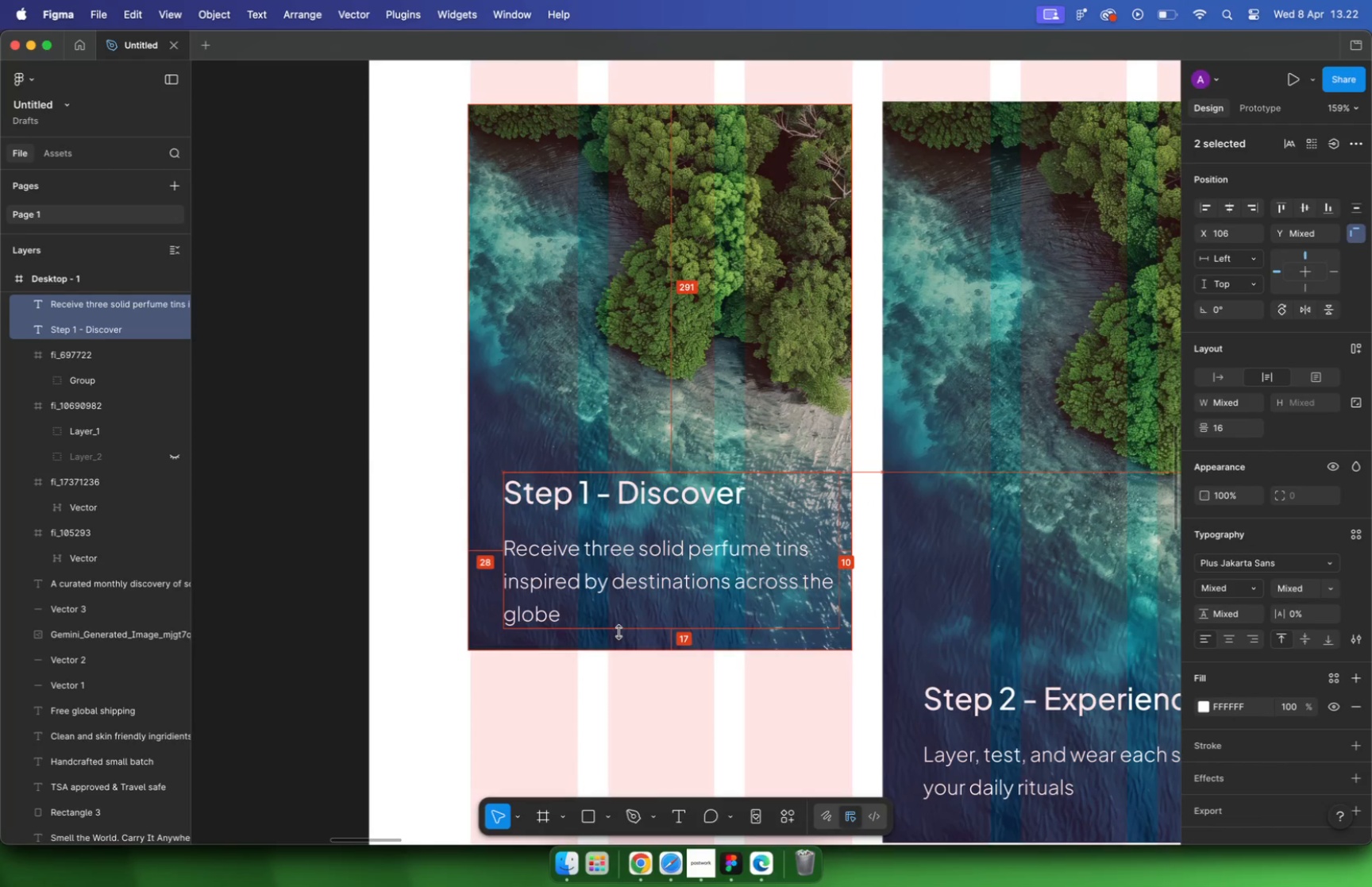 
key(Alt+ArrowRight)
 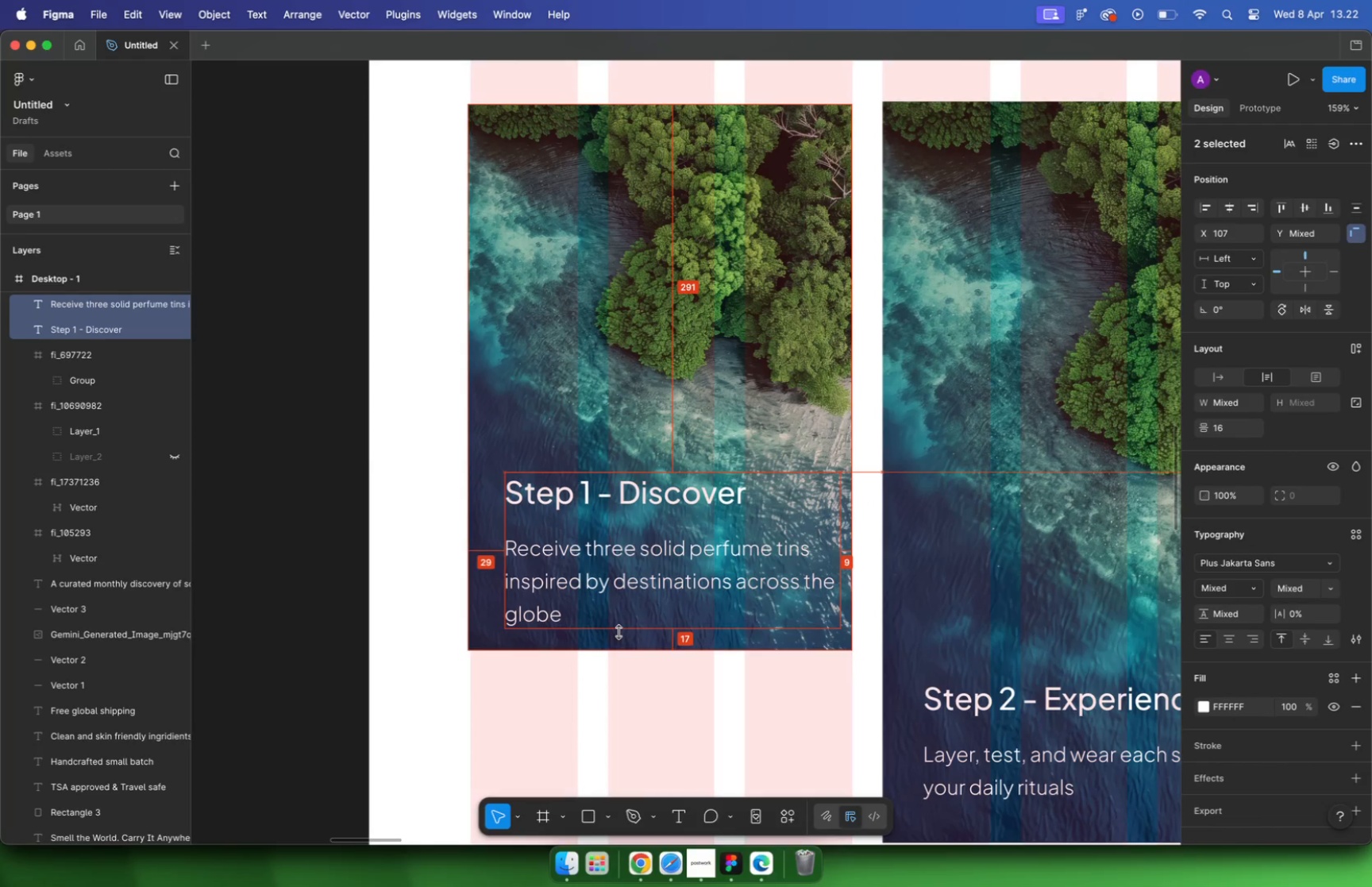 
key(Alt+ArrowRight)
 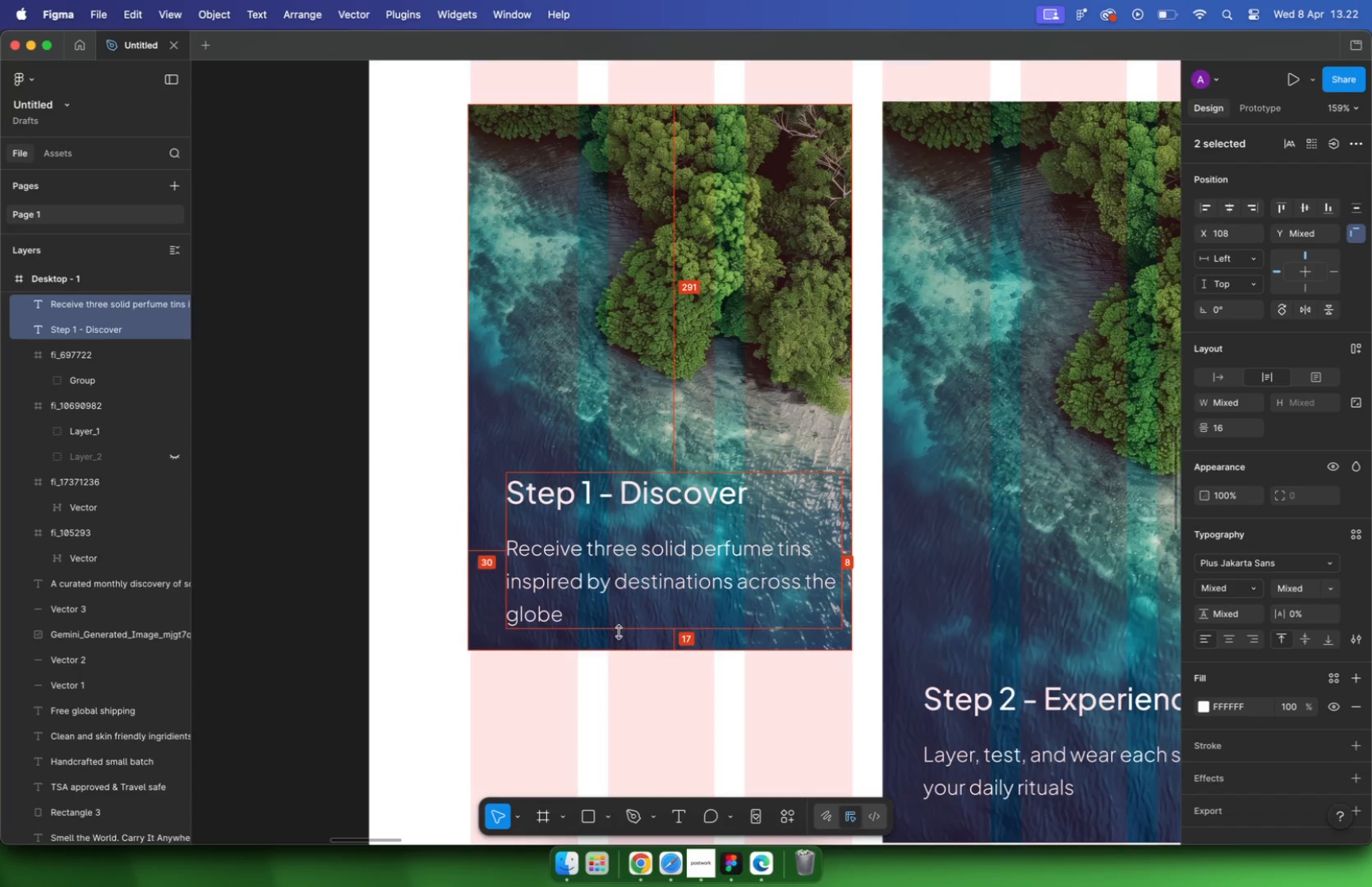 
key(Alt+Shift+ArrowUp)
 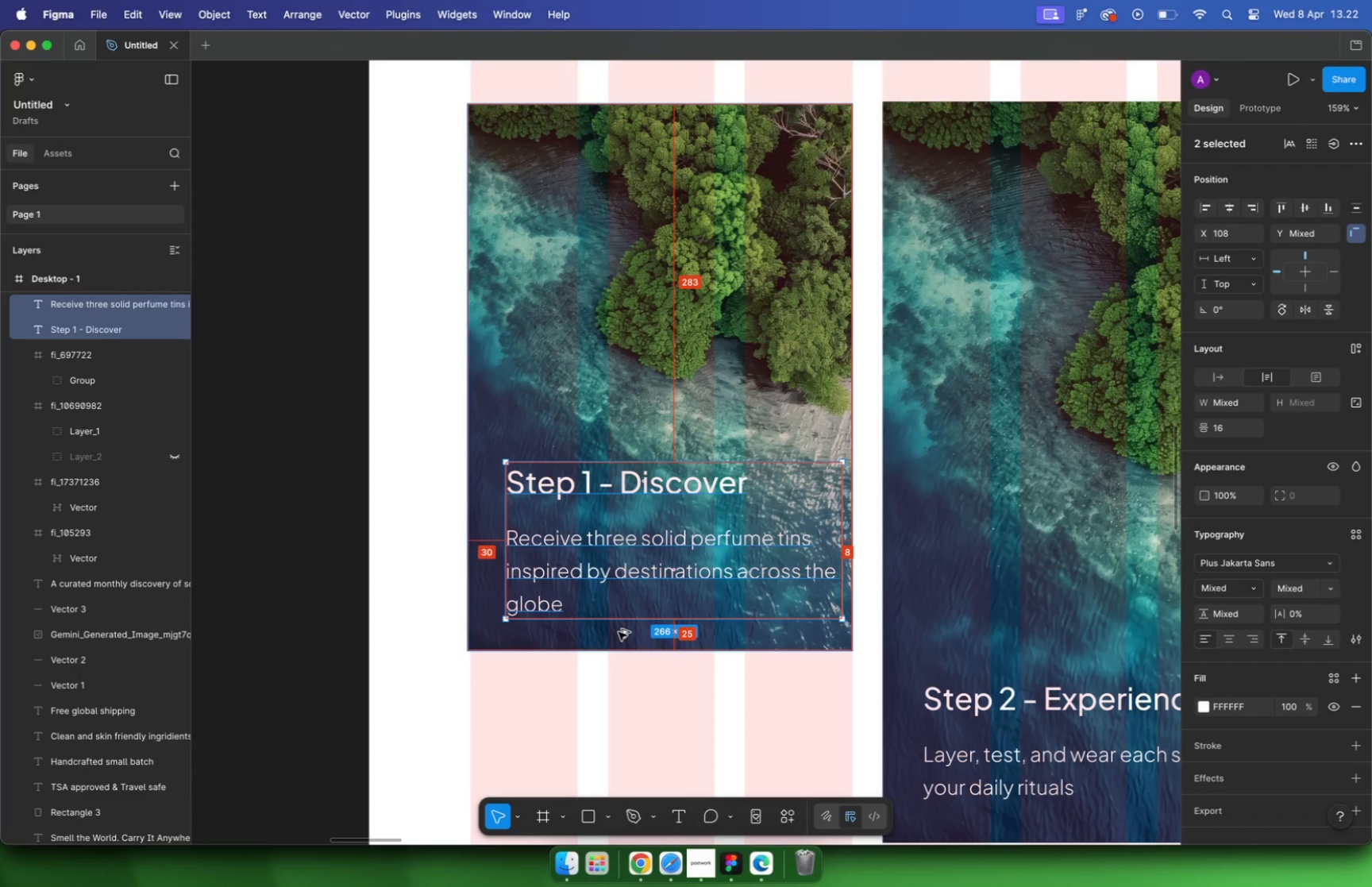 
key(Alt+ArrowUp)
 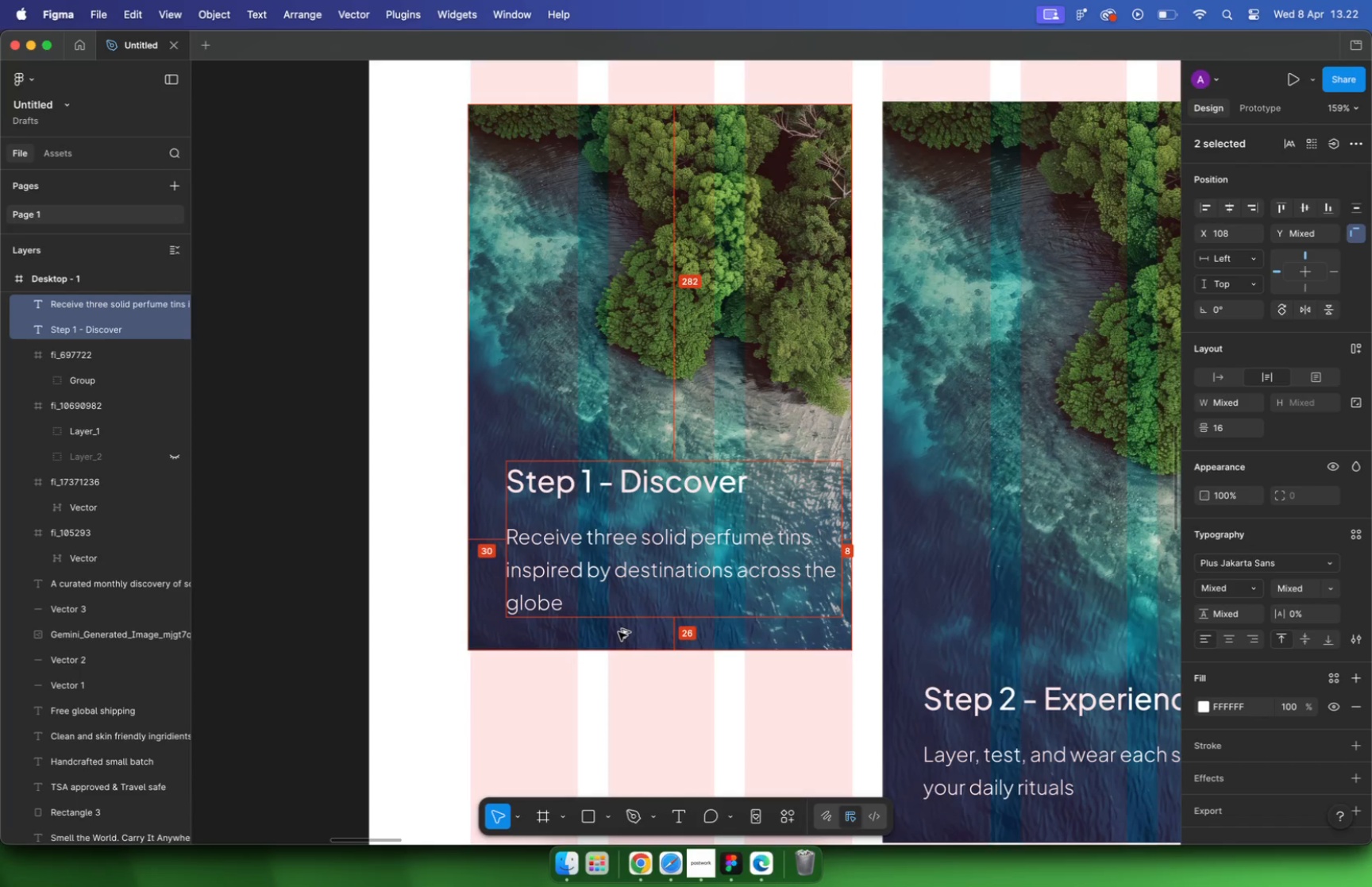 
key(Alt+ArrowUp)
 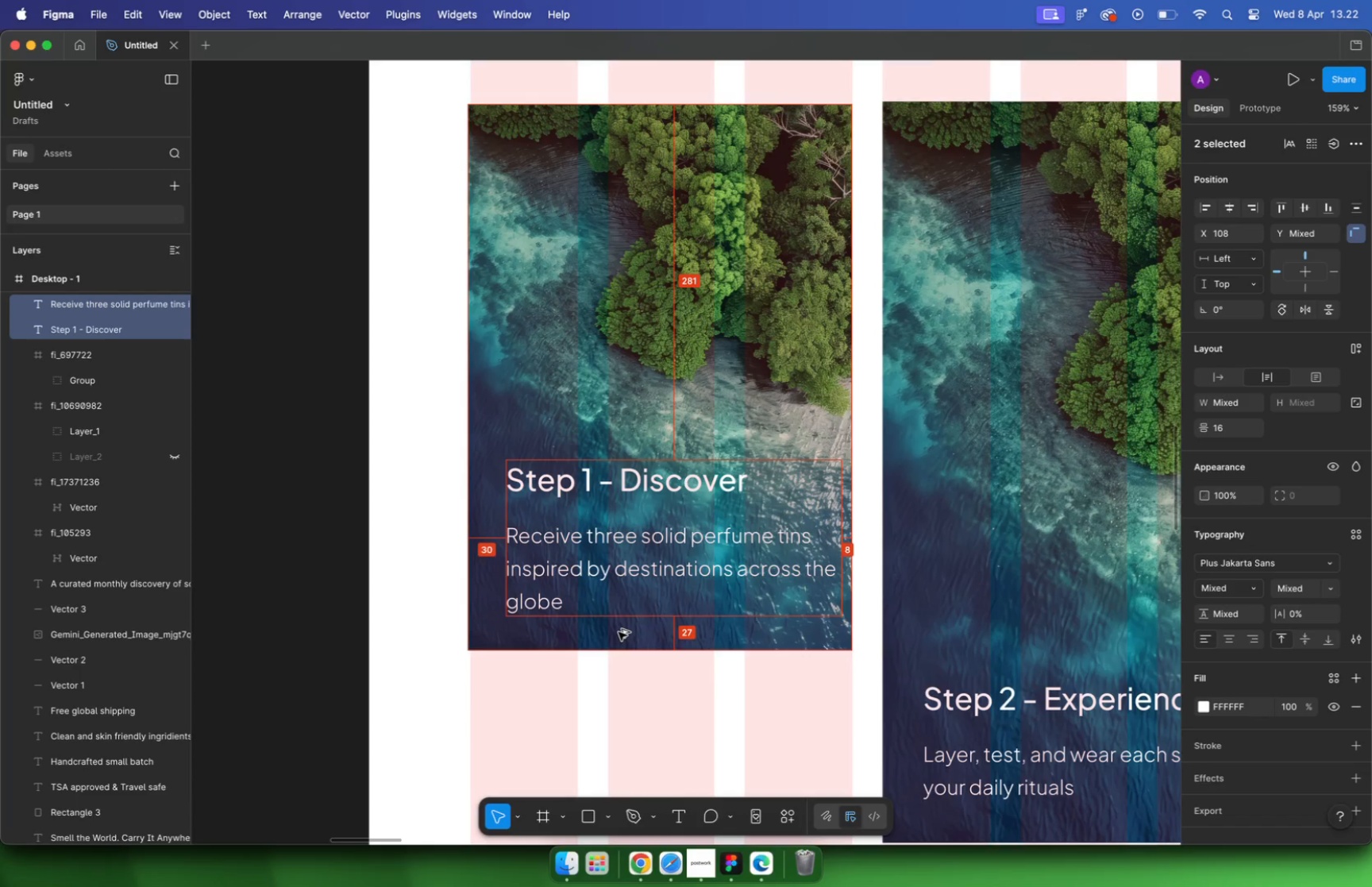 
key(Alt+ArrowUp)
 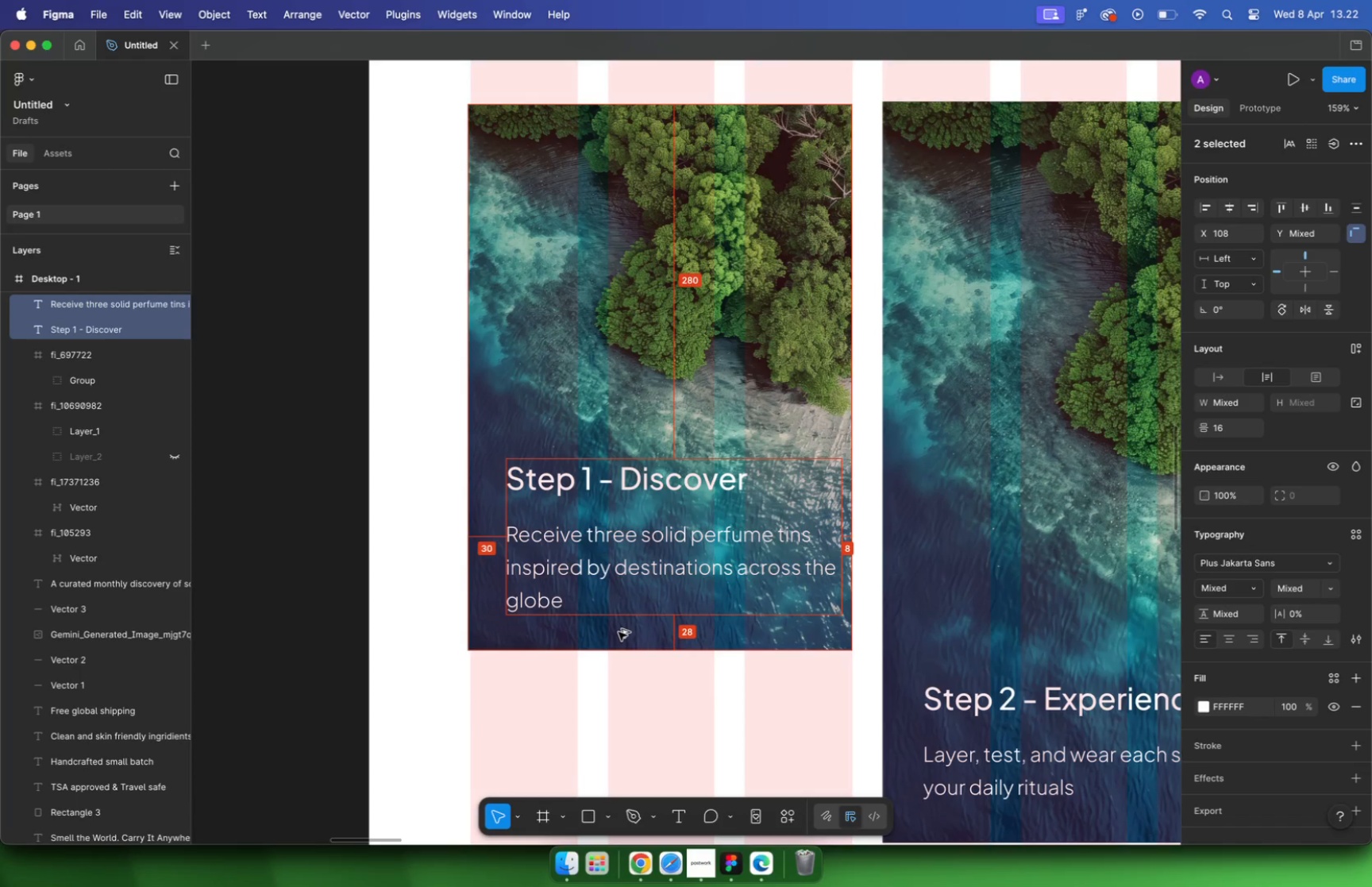 
key(Alt+ArrowUp)
 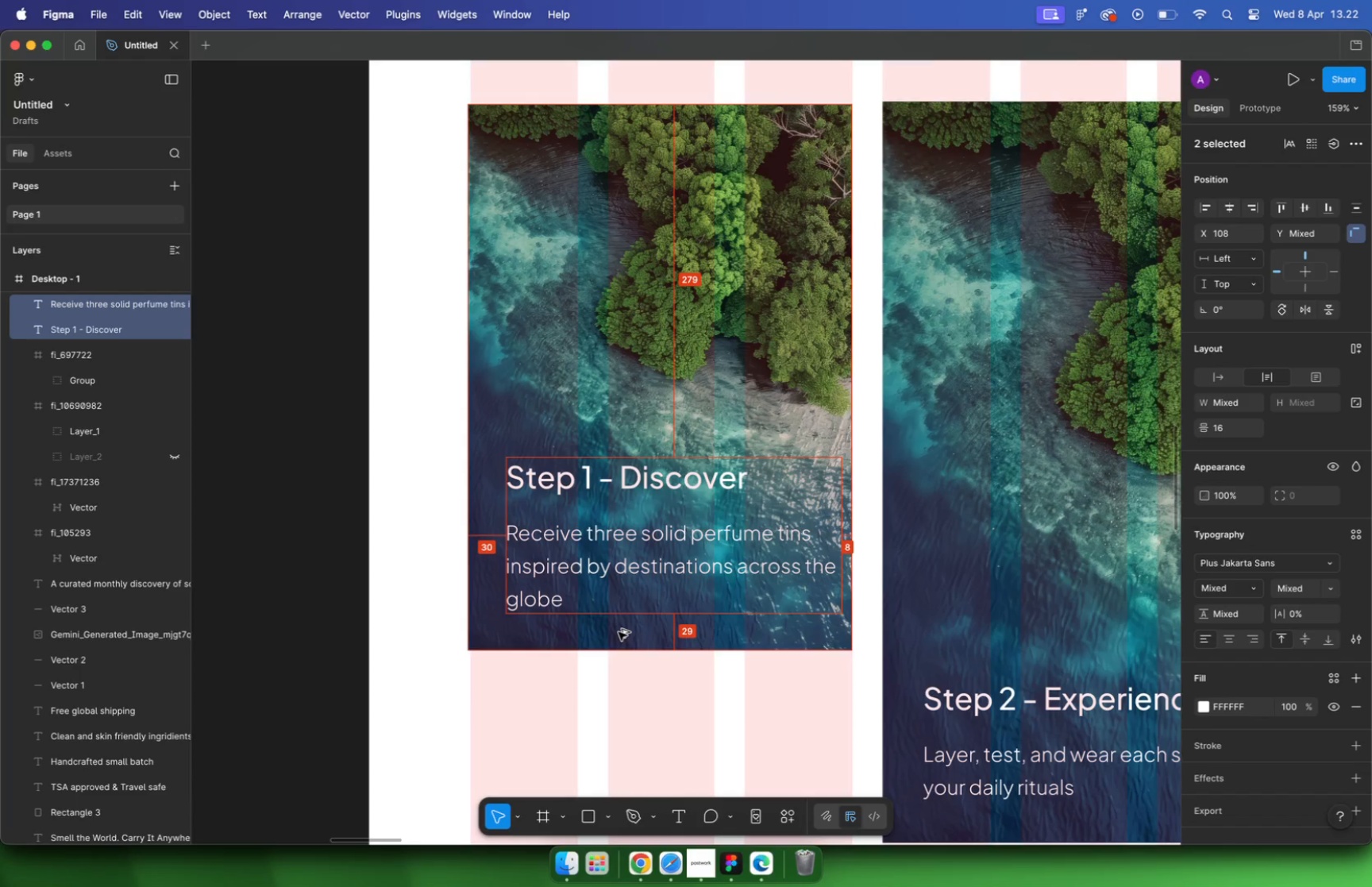 
key(Alt+ArrowUp)
 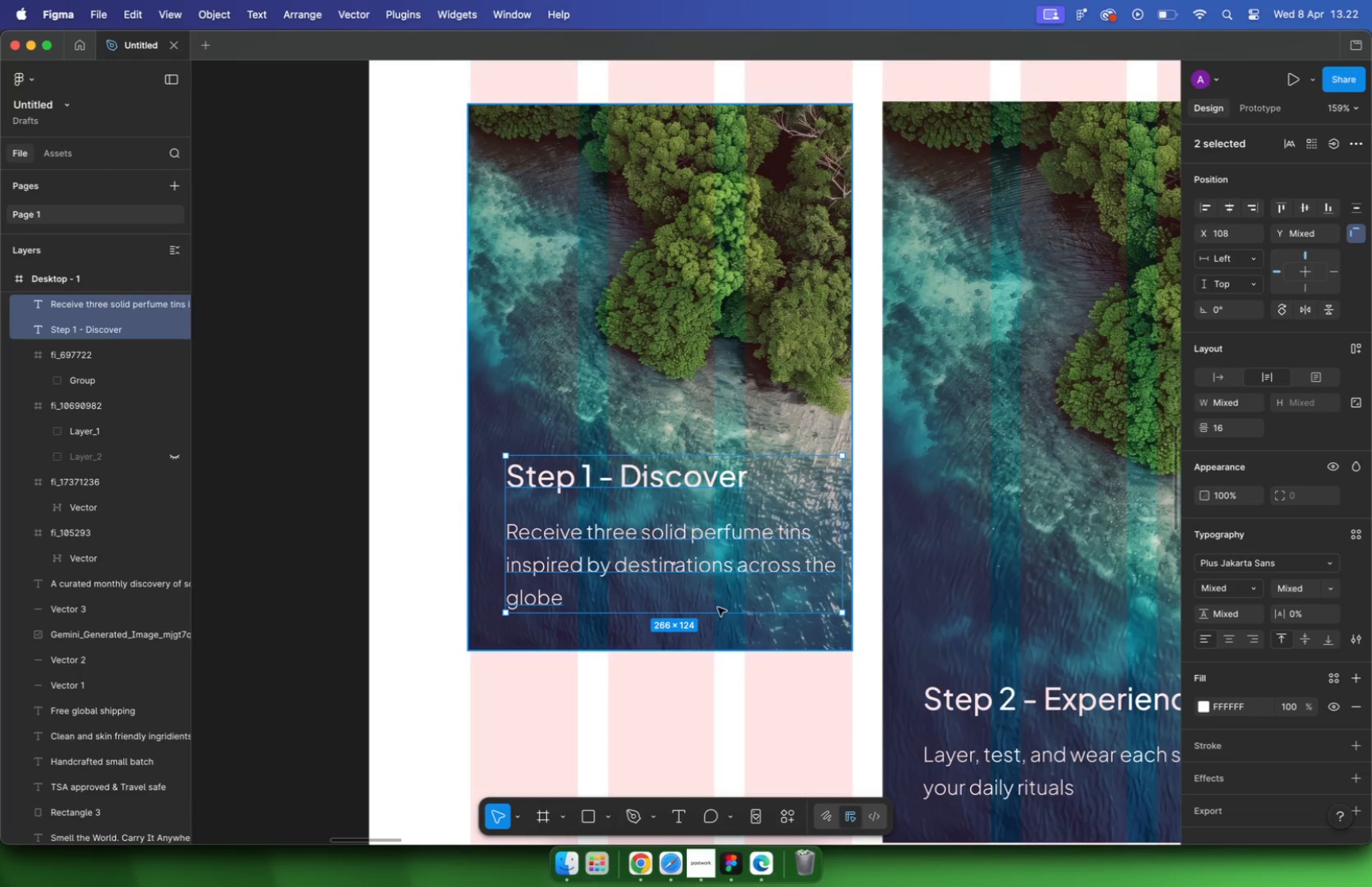 
left_click([774, 570])
 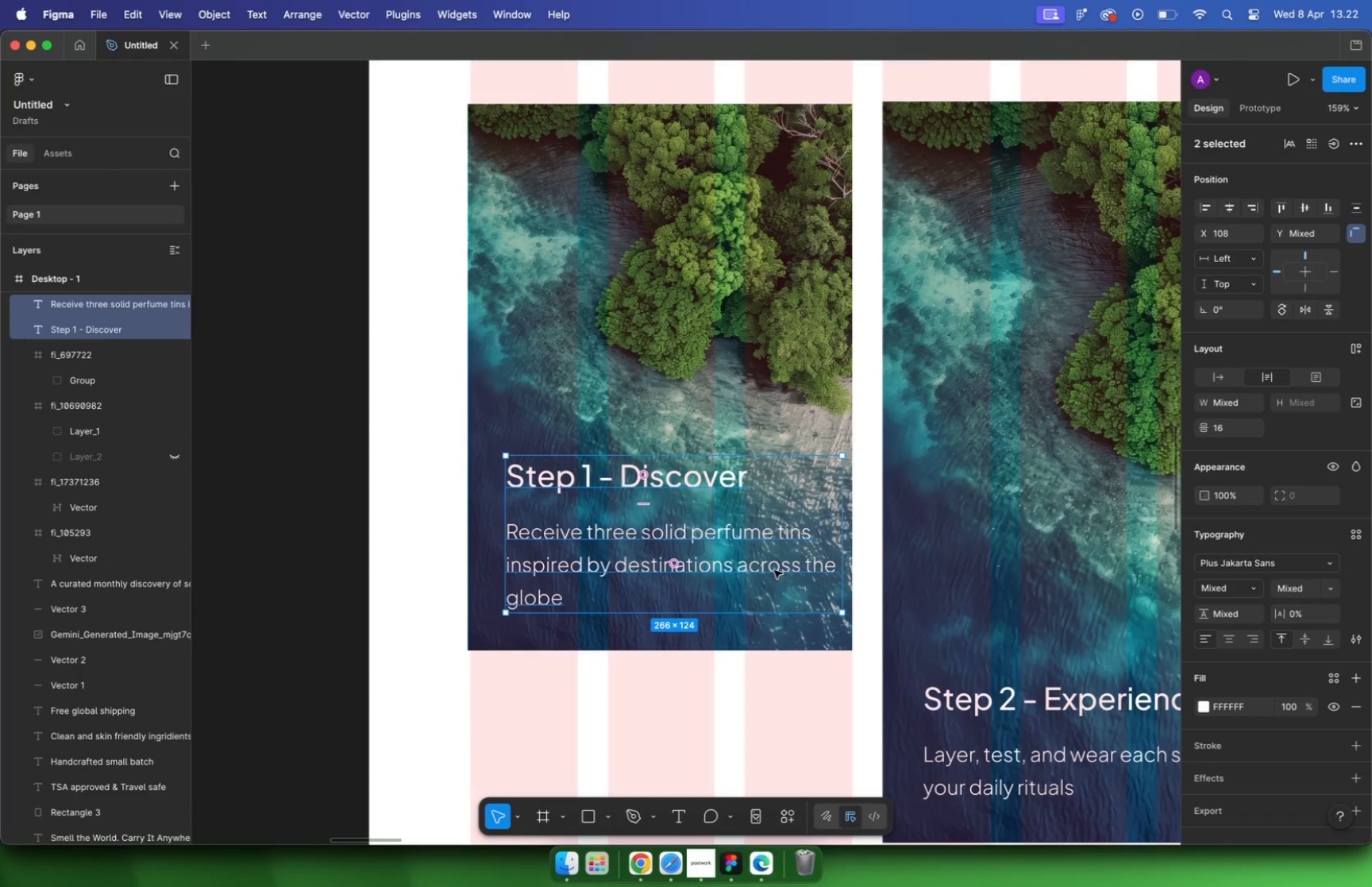 
left_click_drag(start_coordinate=[840, 557], to_coordinate=[819, 554])
 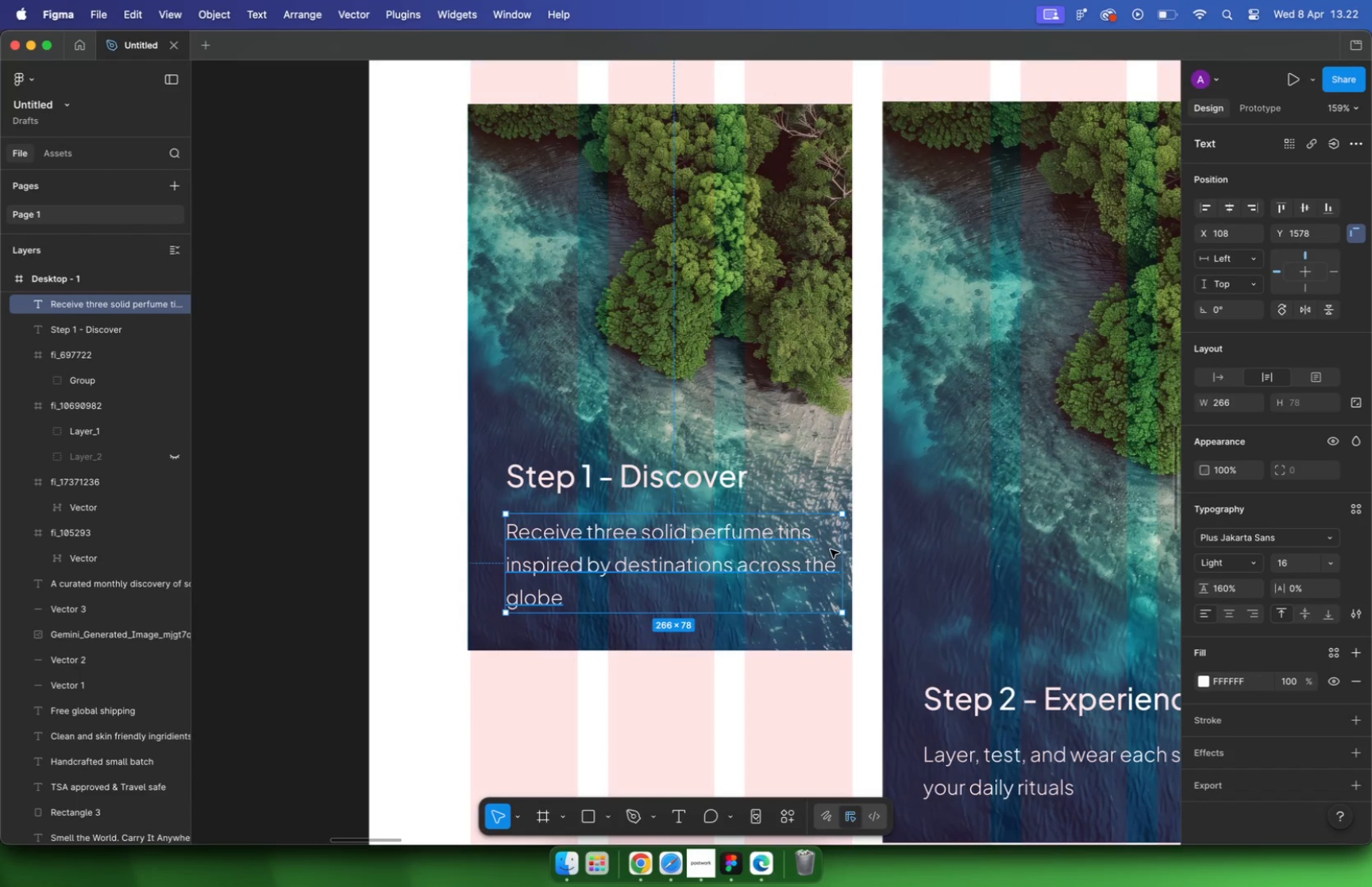 
hold_key(key=OptionLeft, duration=0.71)
 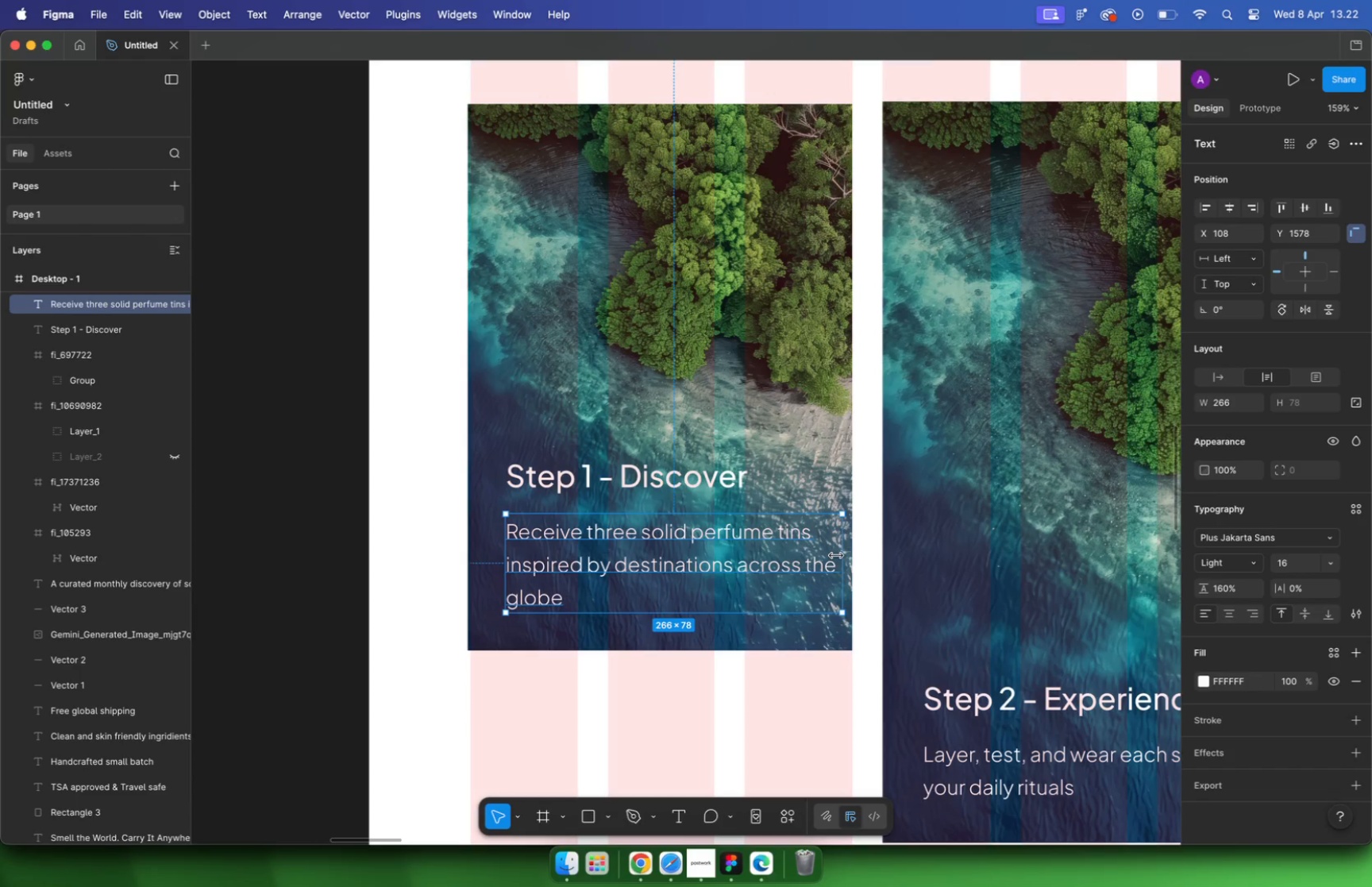 
hold_key(key=CommandLeft, duration=0.95)
 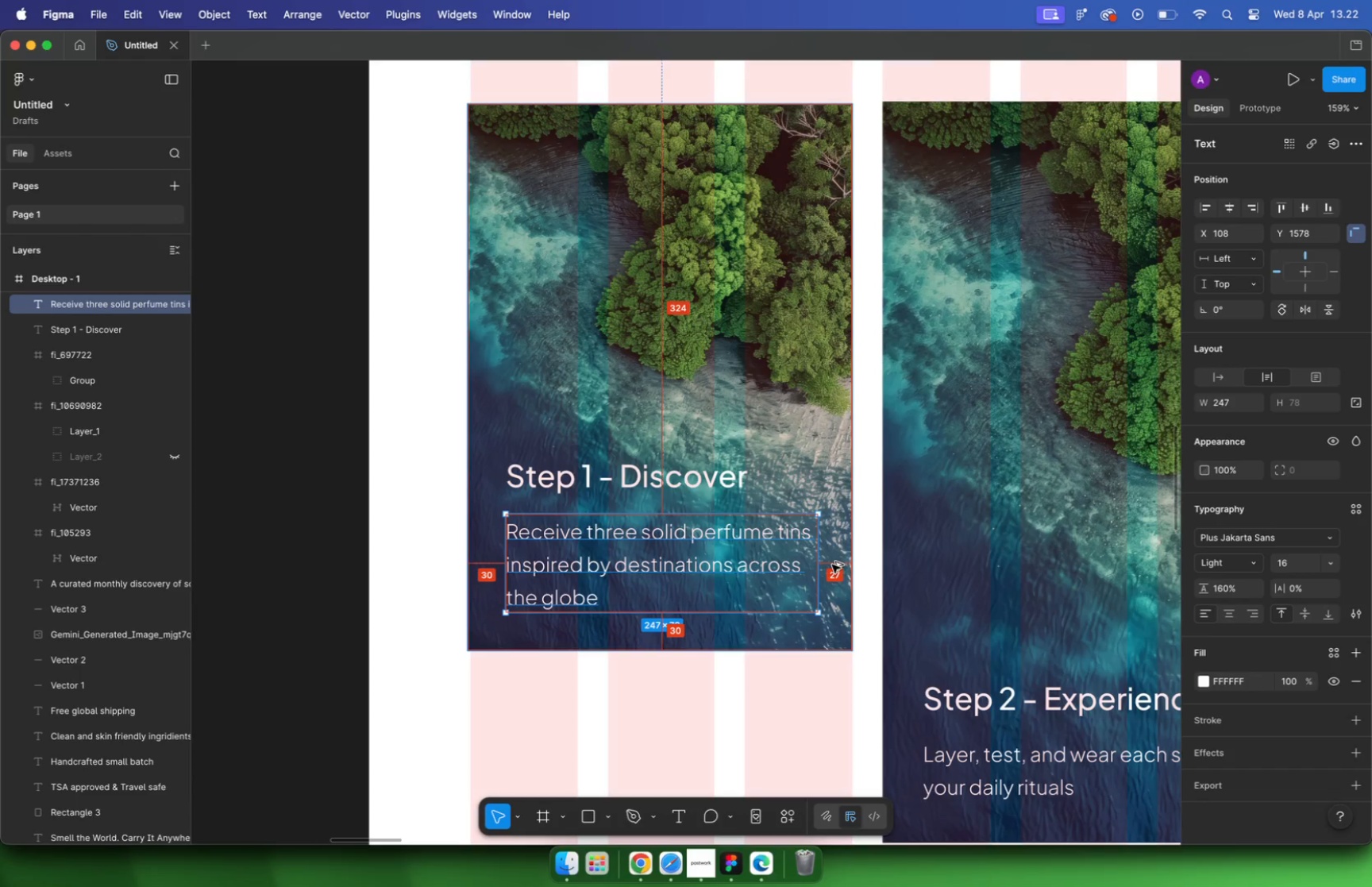 
scroll: coordinate [831, 562], scroll_direction: up, amount: 2.0
 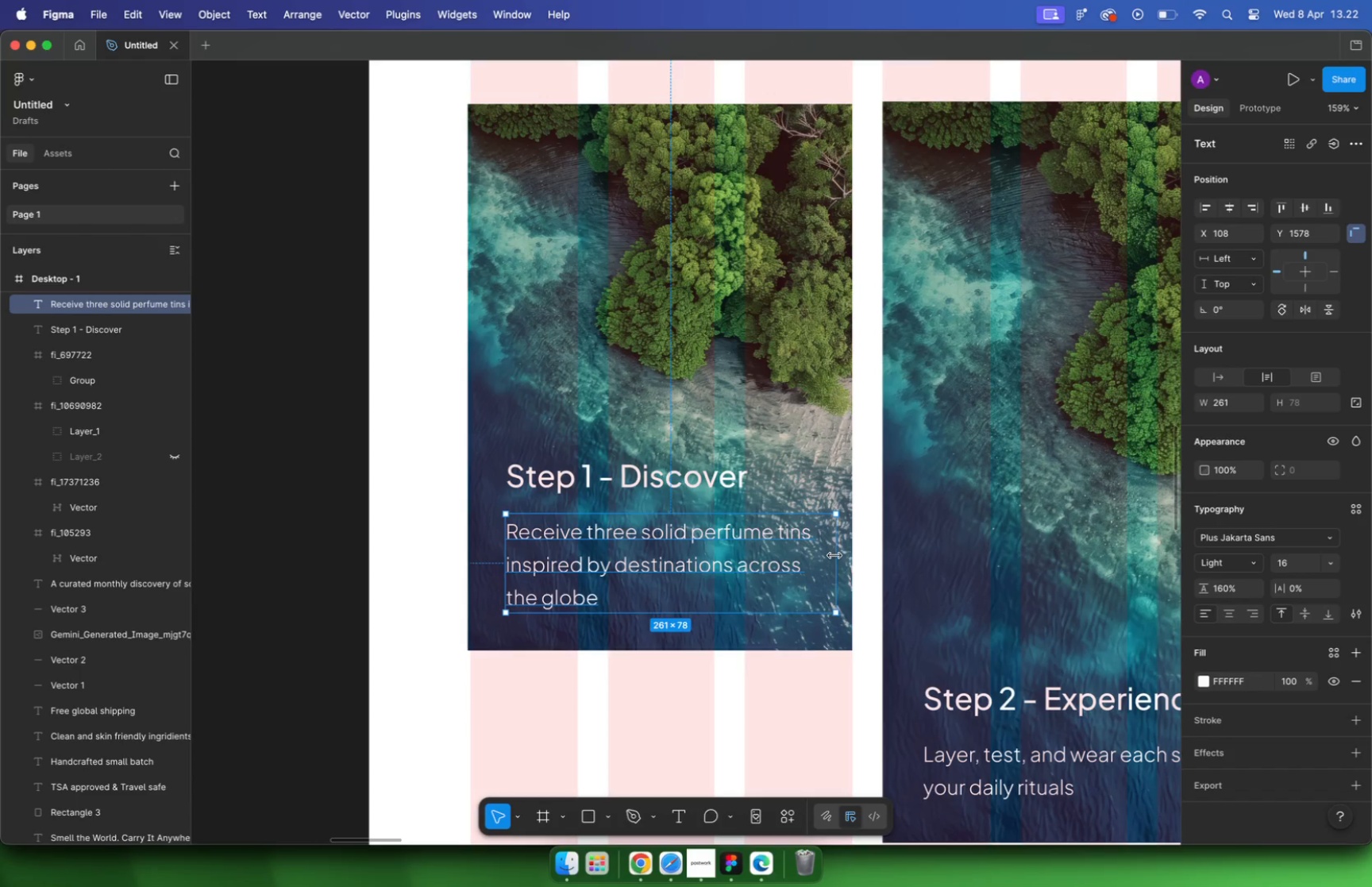 
left_click_drag(start_coordinate=[831, 592], to_coordinate=[825, 590])
 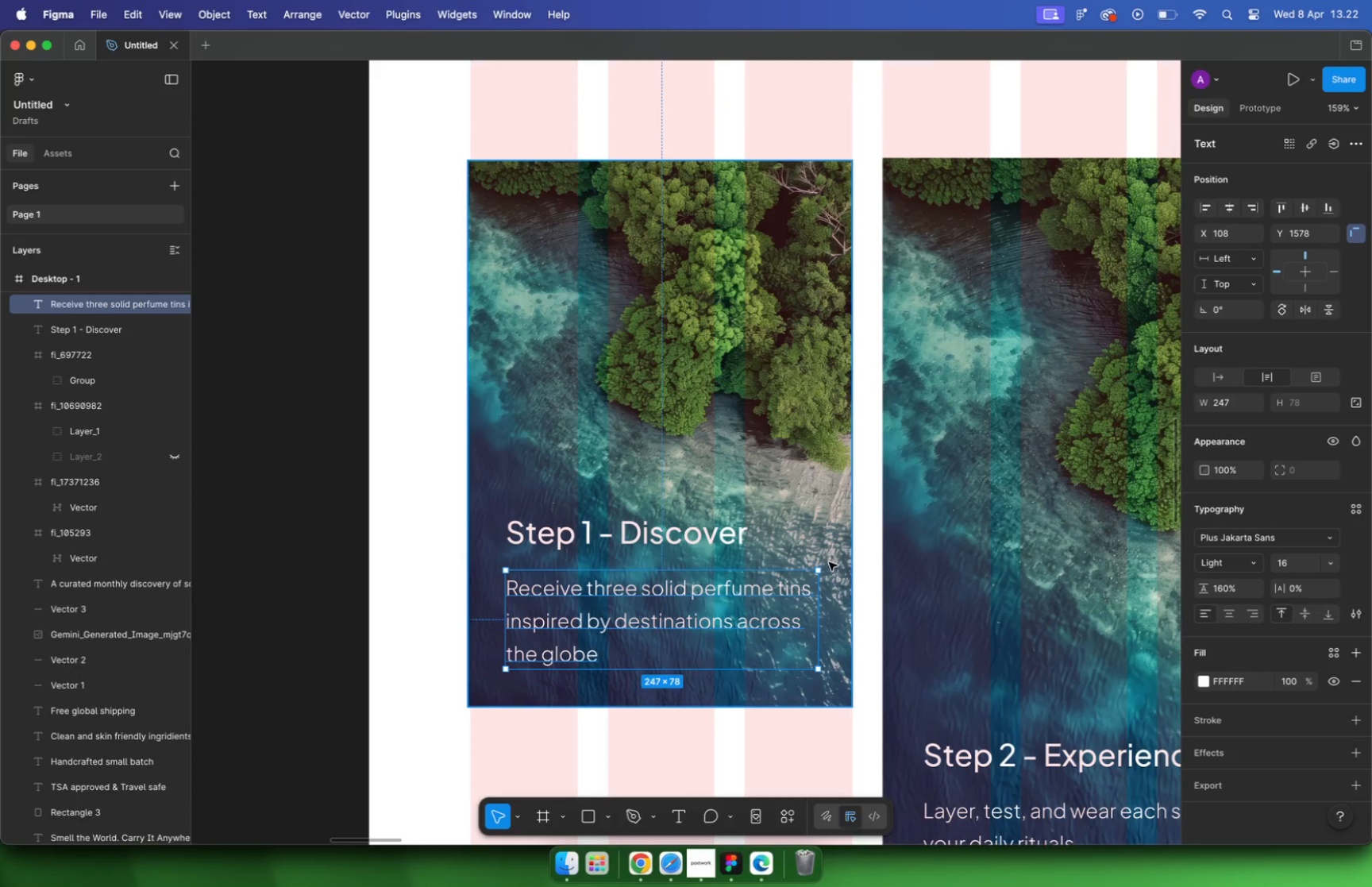 
scroll: coordinate [814, 619], scroll_direction: up, amount: 11.0
 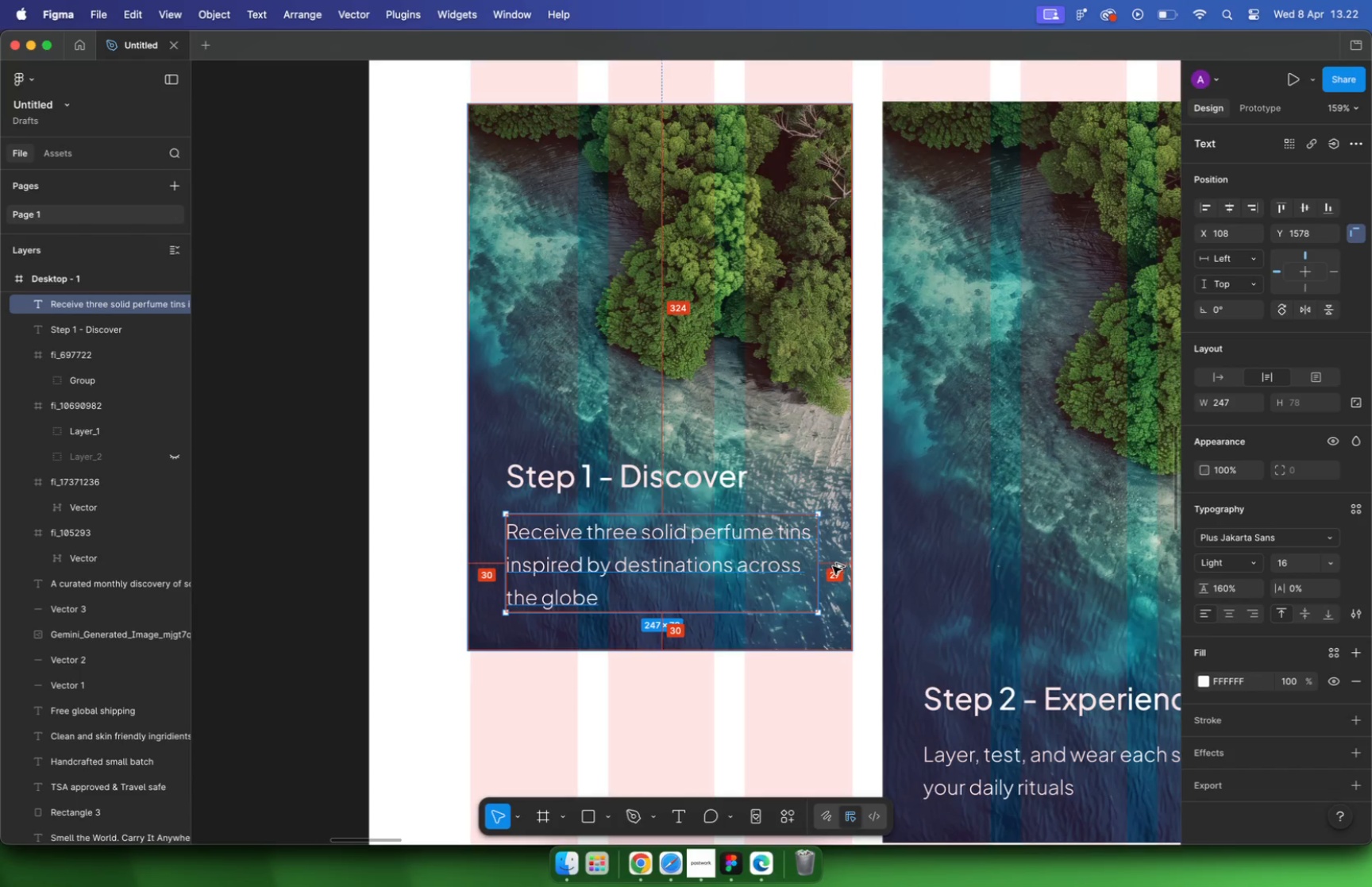 
hold_key(key=OptionLeft, duration=2.1)
scroll: coordinate [852, 586], scroll_direction: down, amount: 4.0
 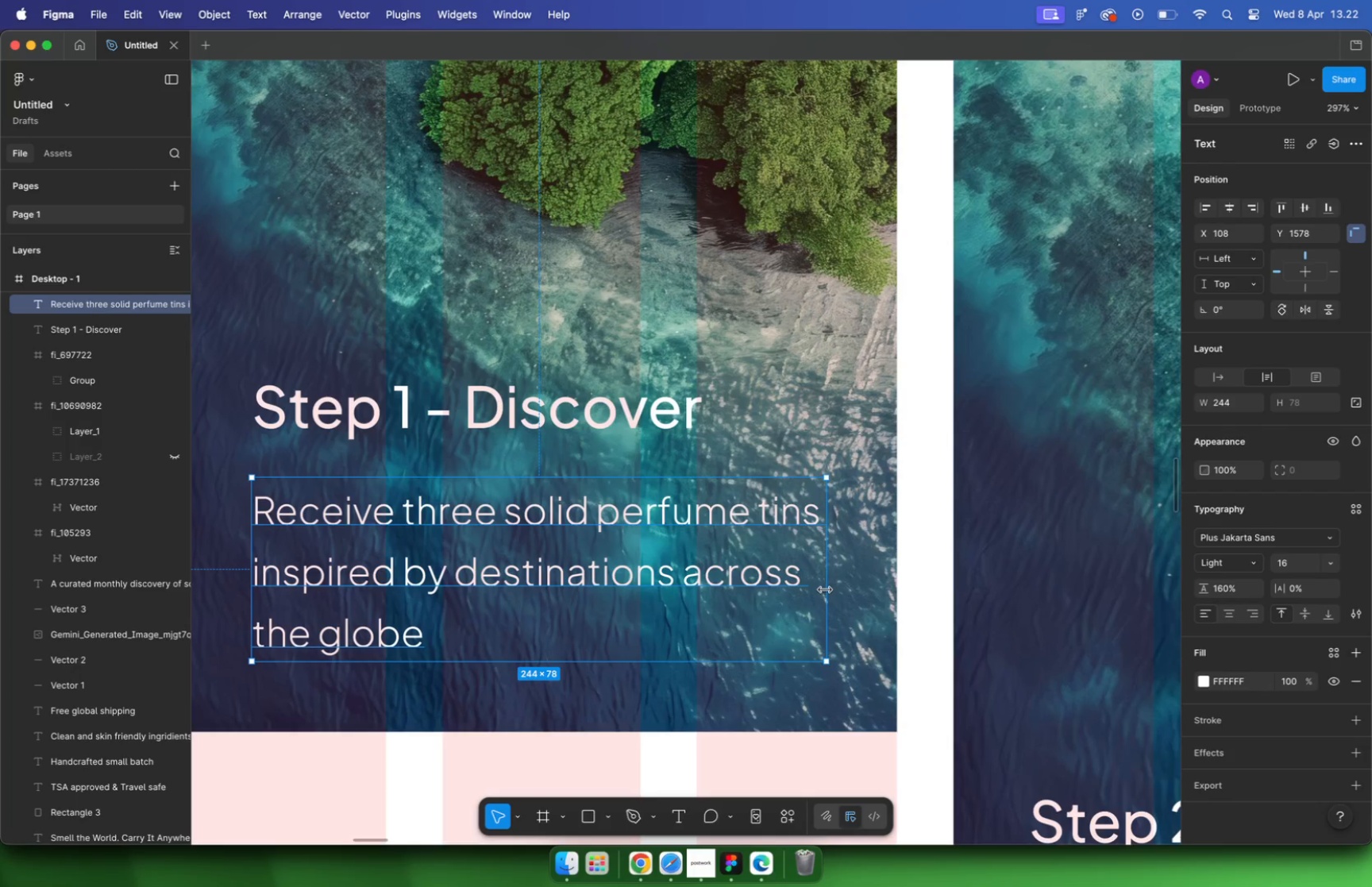 
hold_key(key=OptionLeft, duration=0.73)
 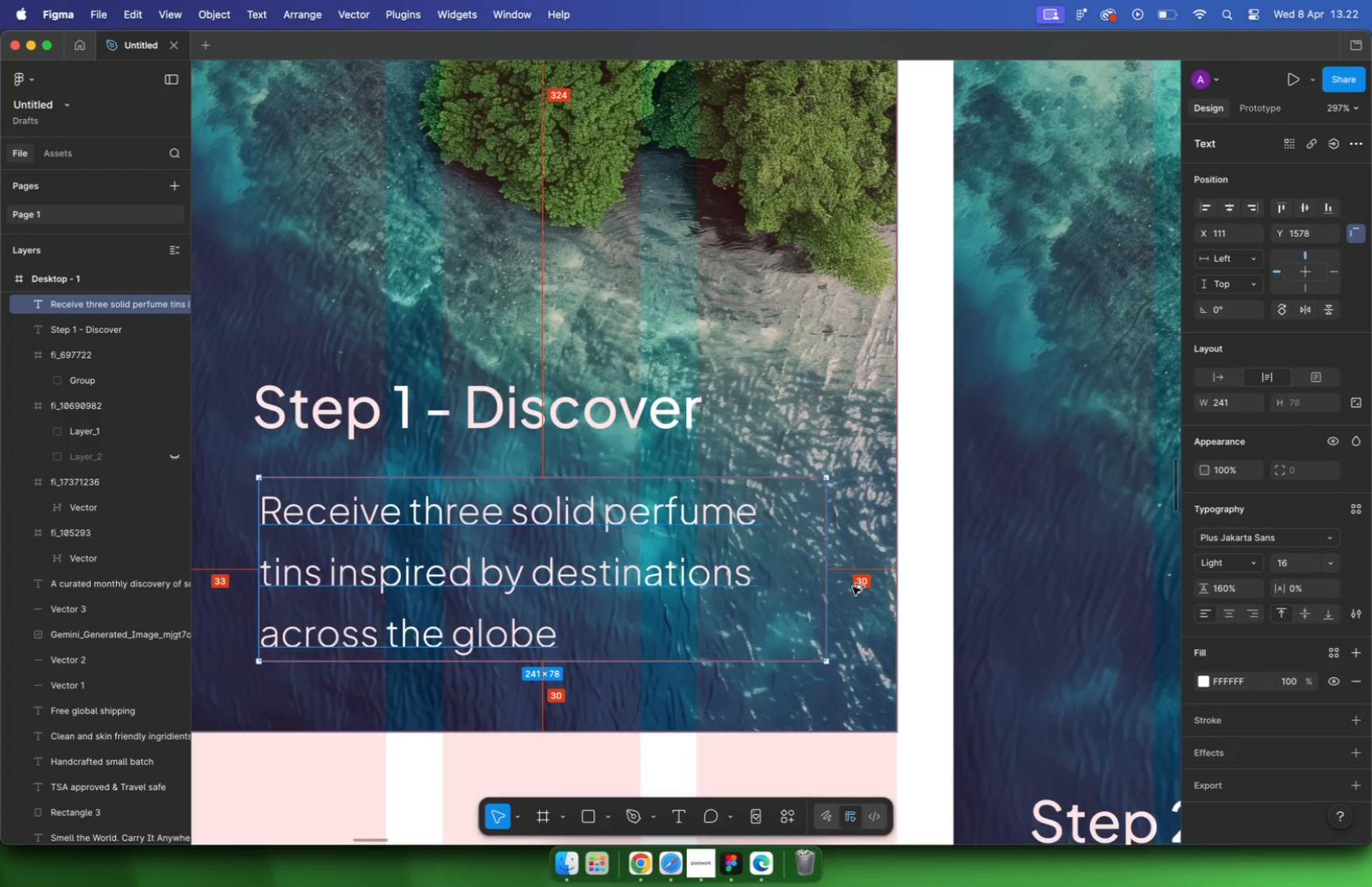 
key(Meta+Z)
 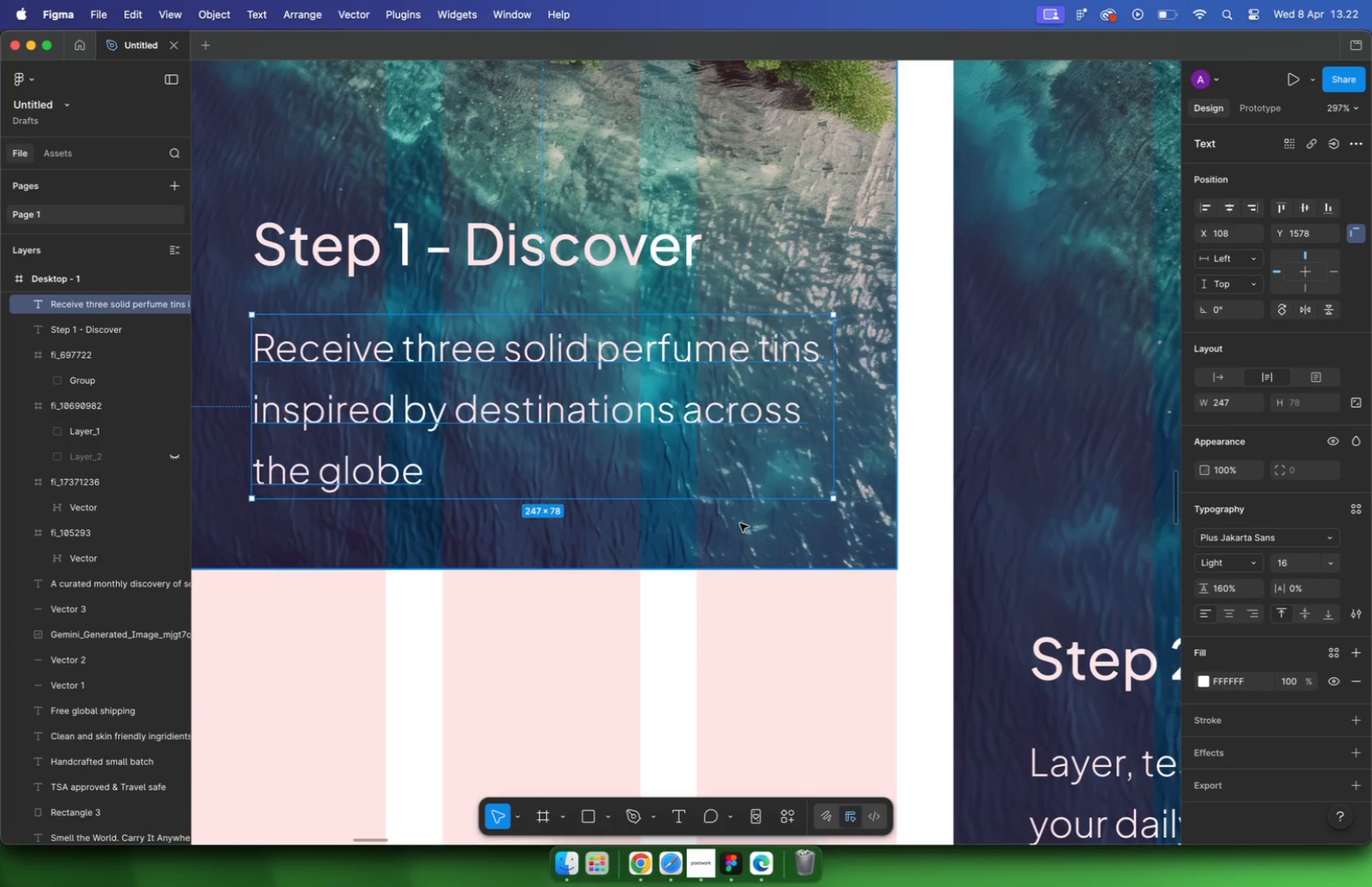 
hold_key(key=OptionLeft, duration=0.44)
 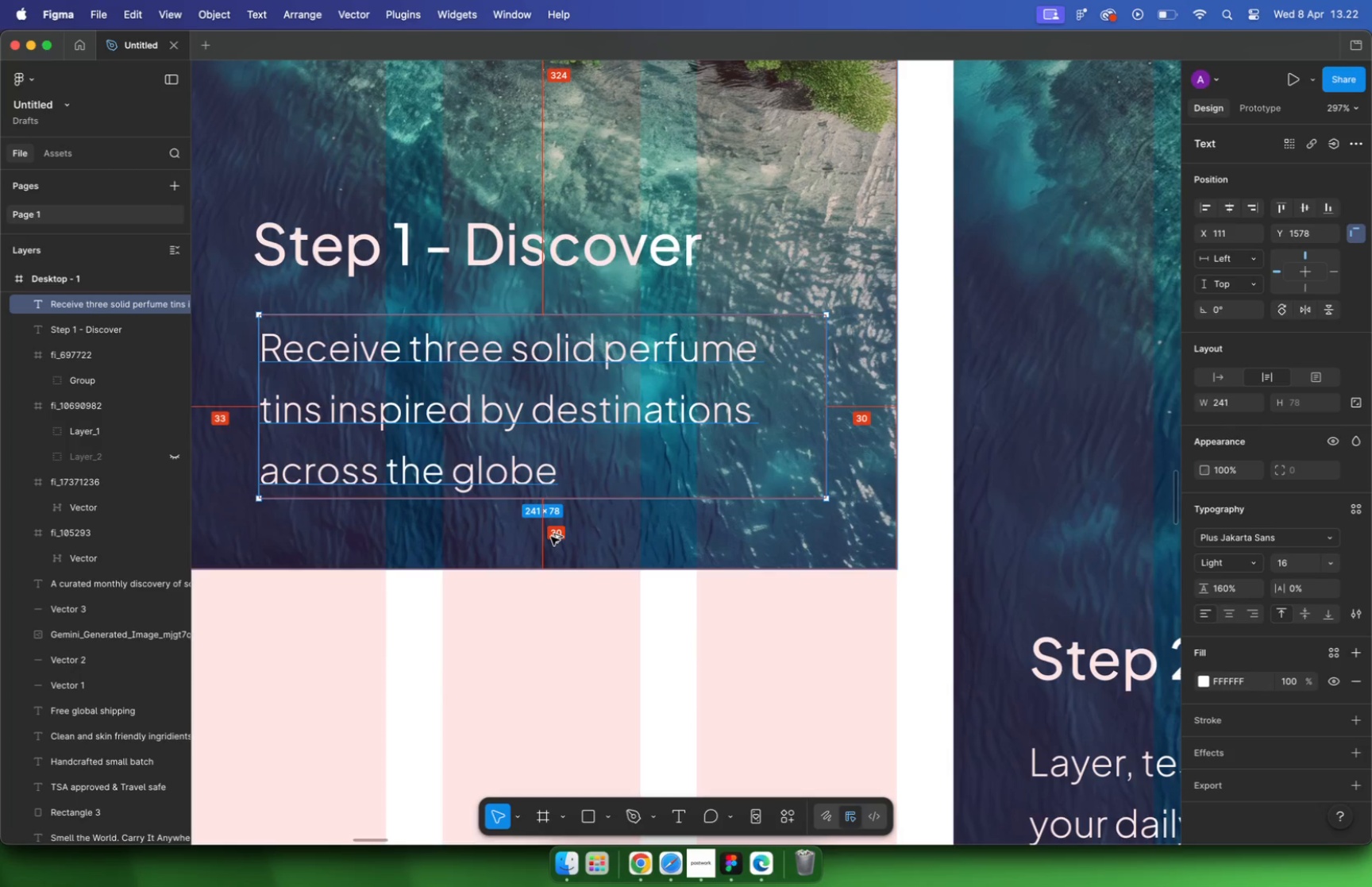 
left_click_drag(start_coordinate=[831, 428], to_coordinate=[819, 426])
 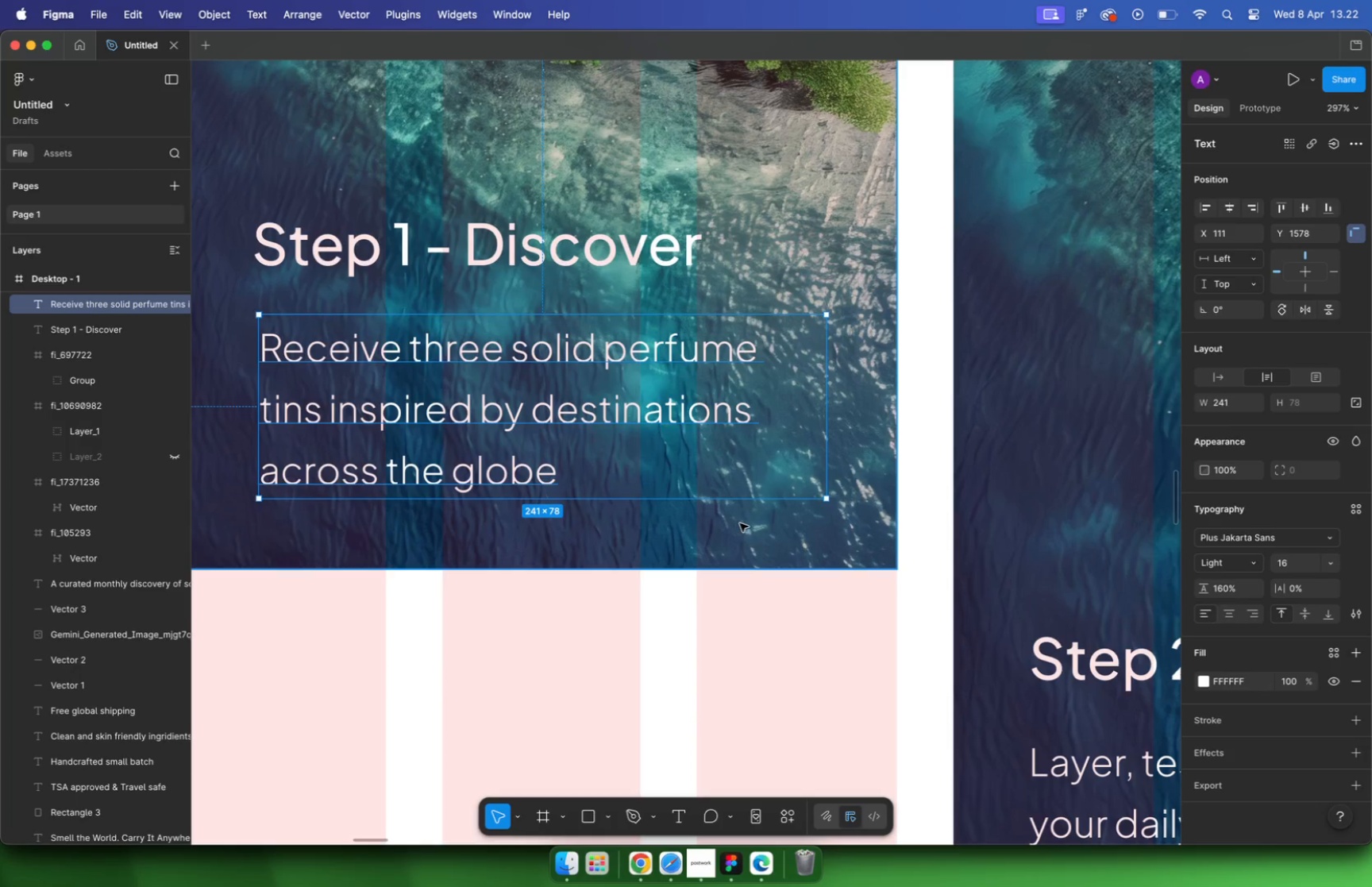 
hold_key(key=OptionLeft, duration=0.6)
 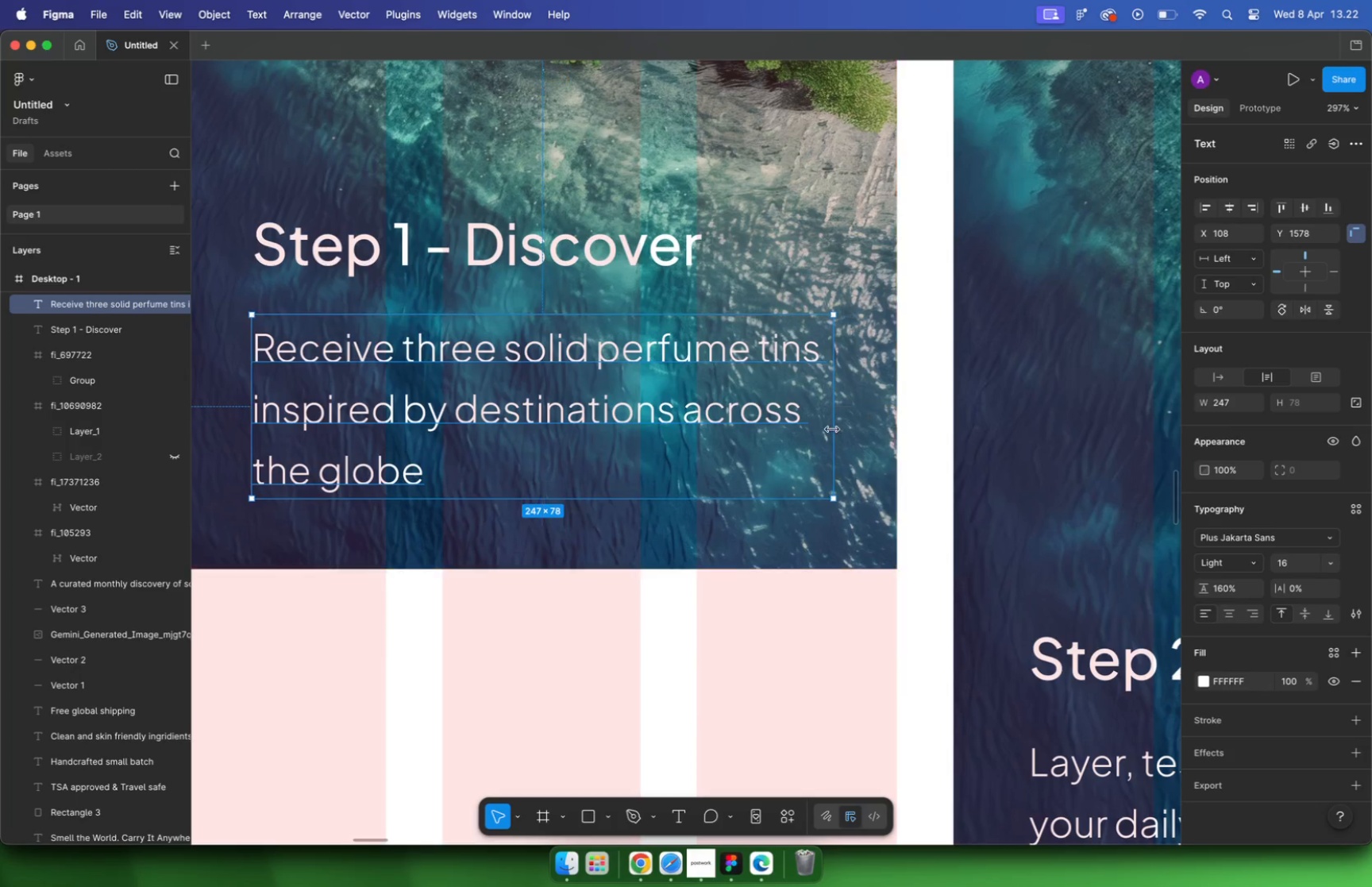 
hold_key(key=OptionLeft, duration=0.35)
 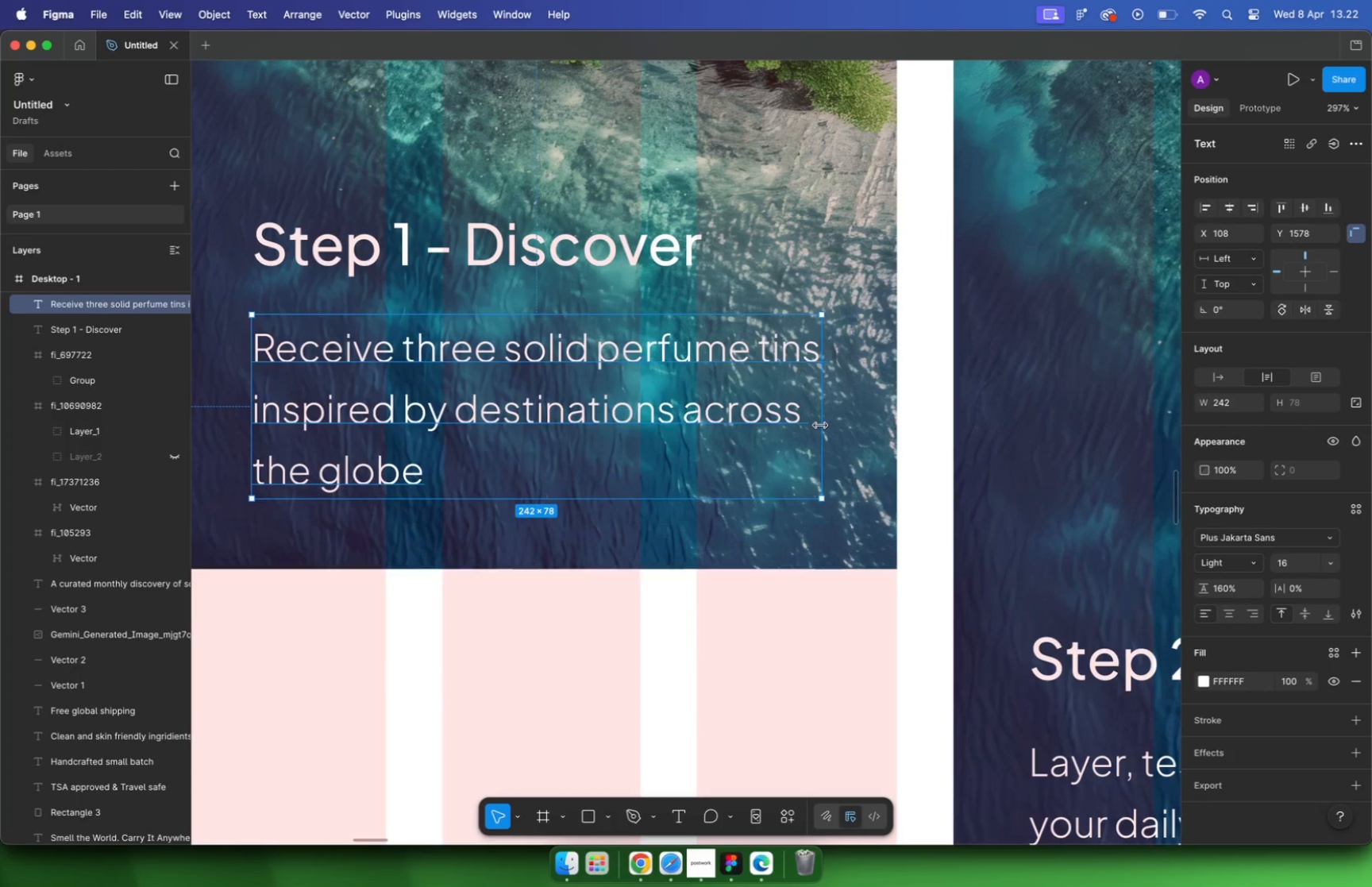 
hold_key(key=CommandLeft, duration=0.38)
scroll: coordinate [838, 388], scroll_direction: up, amount: 15.0
 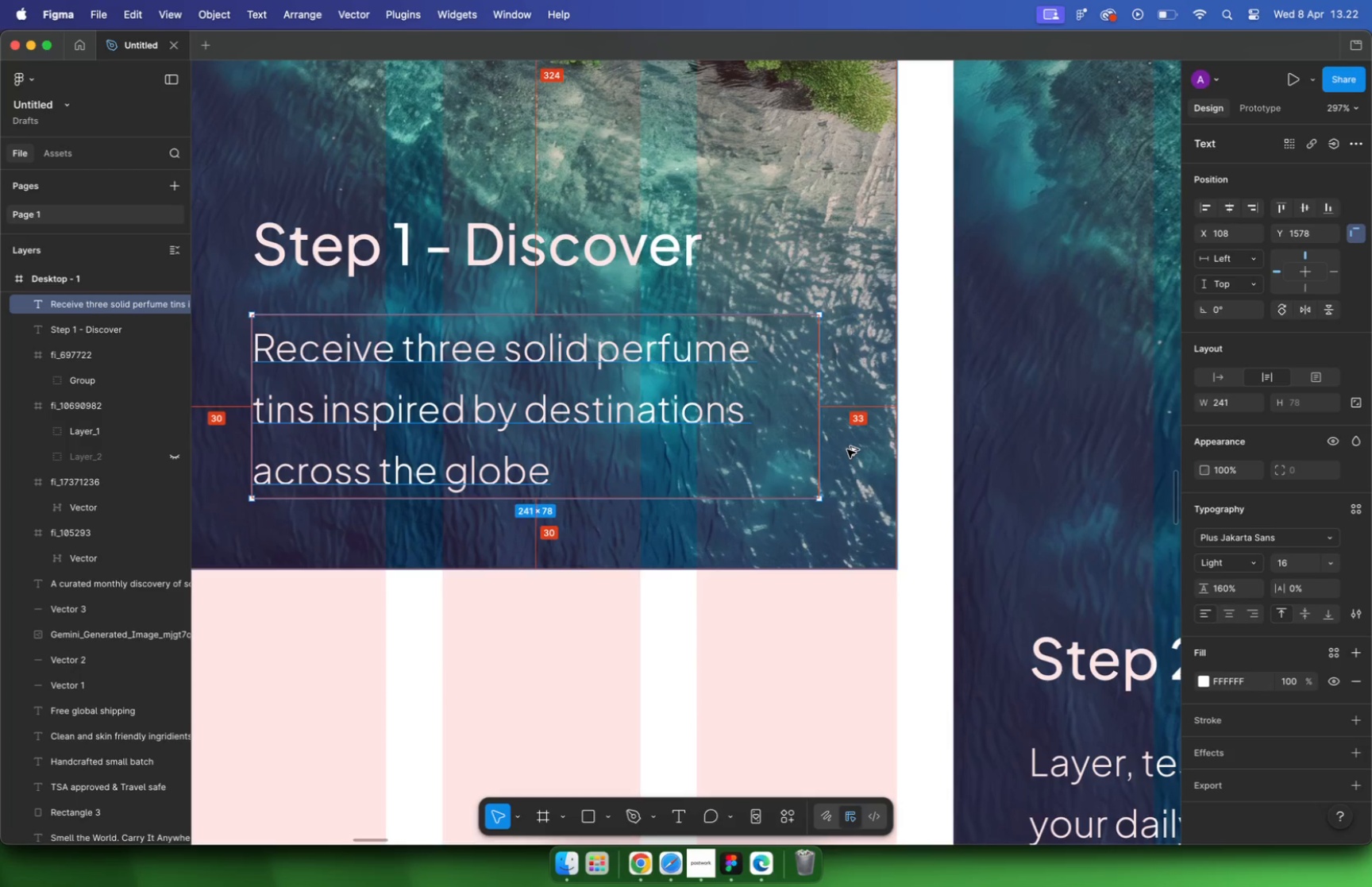 
left_click_drag(start_coordinate=[786, 443], to_coordinate=[799, 444])
 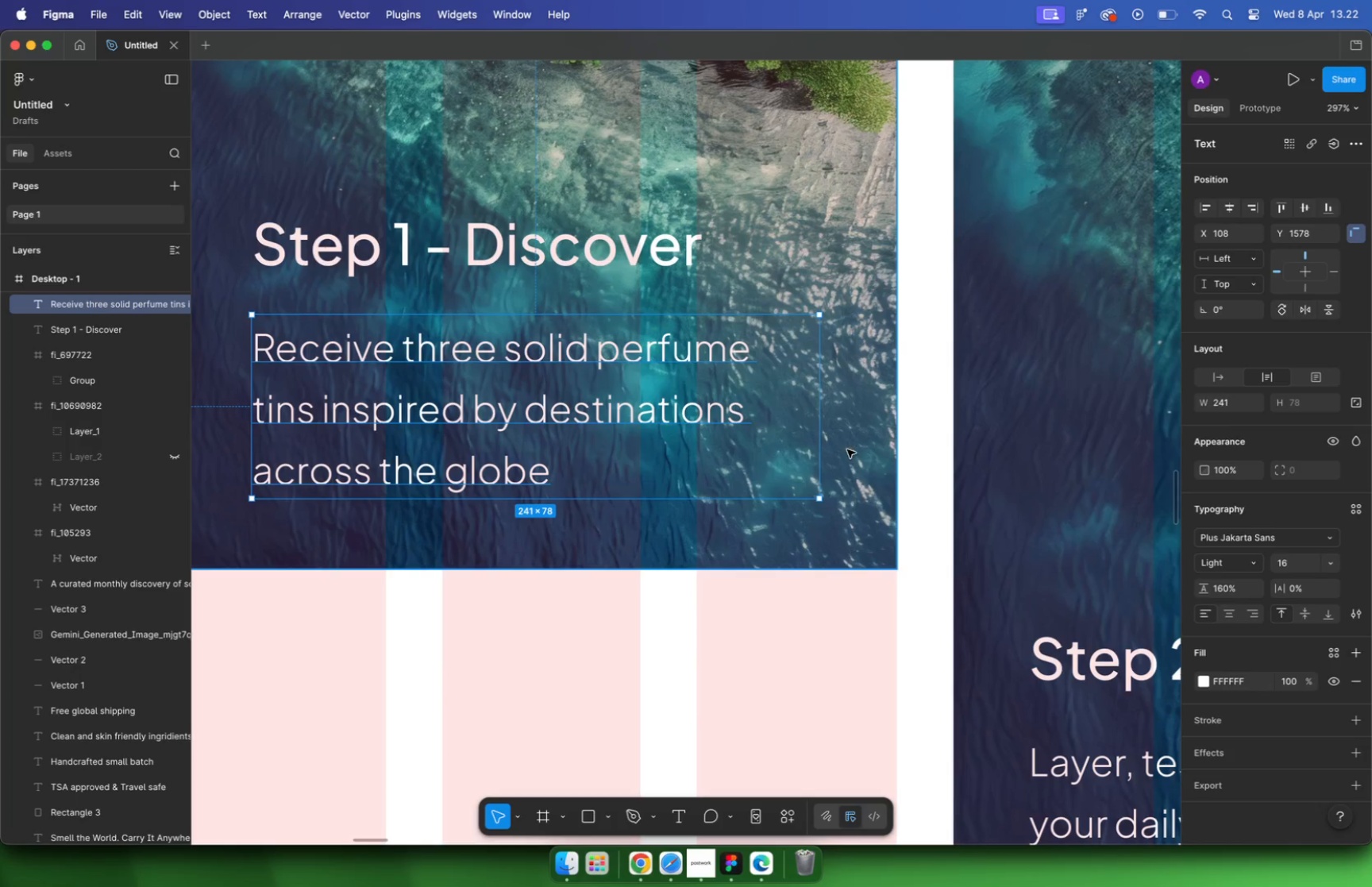 
hold_key(key=OptionLeft, duration=0.43)
 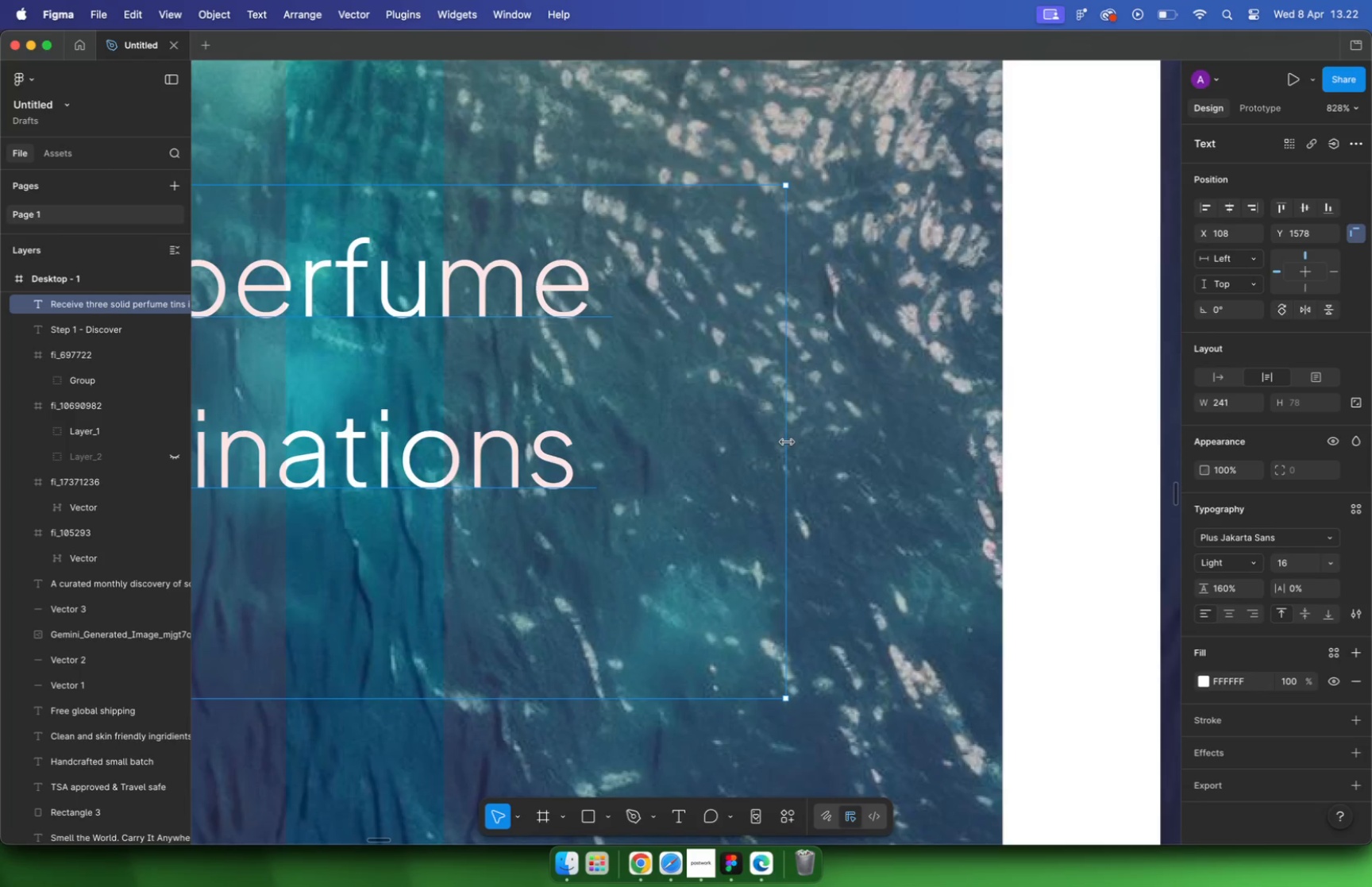 
left_click_drag(start_coordinate=[801, 452], to_coordinate=[808, 453])
 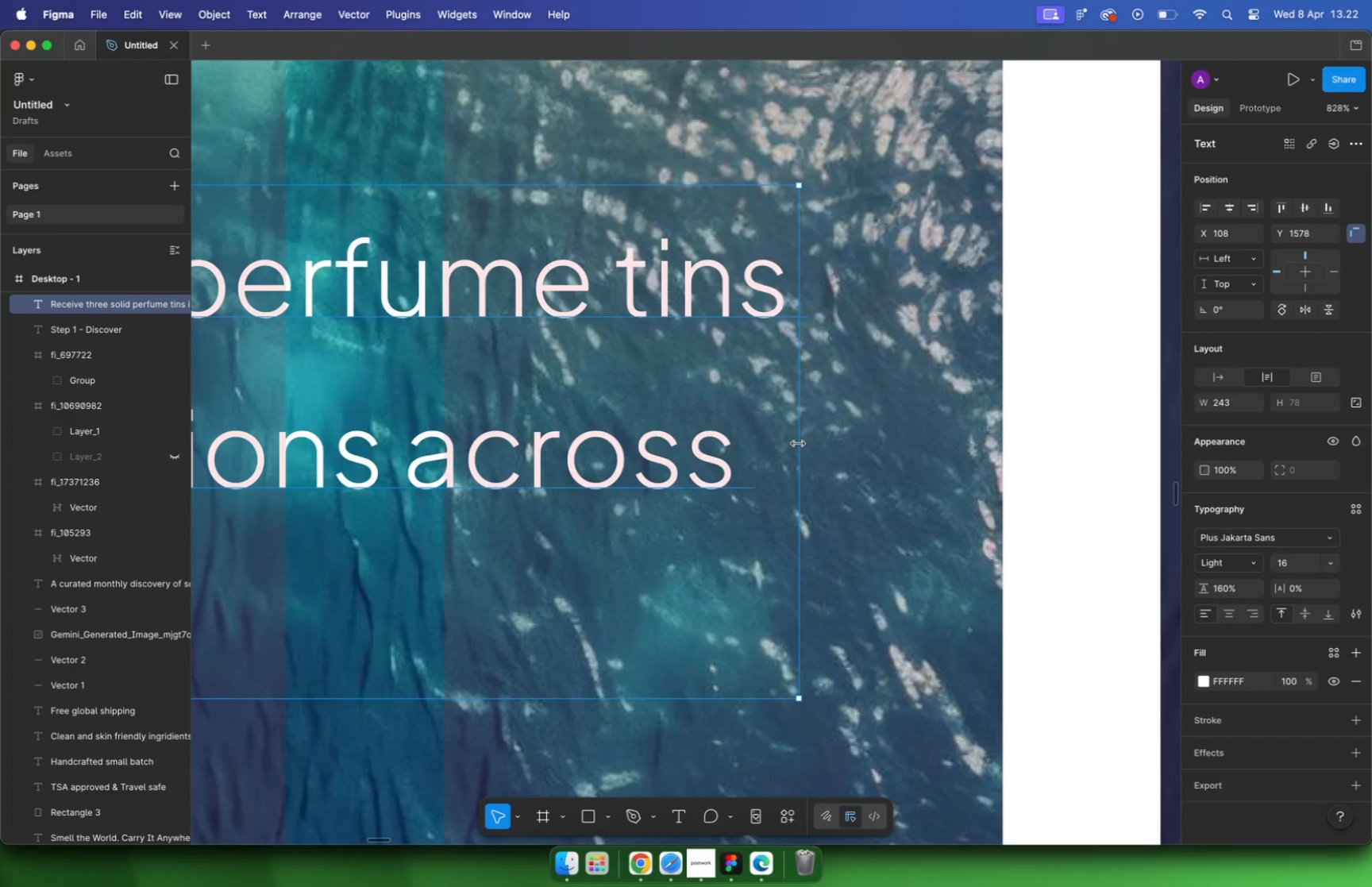 
hold_key(key=OptionLeft, duration=0.4)
 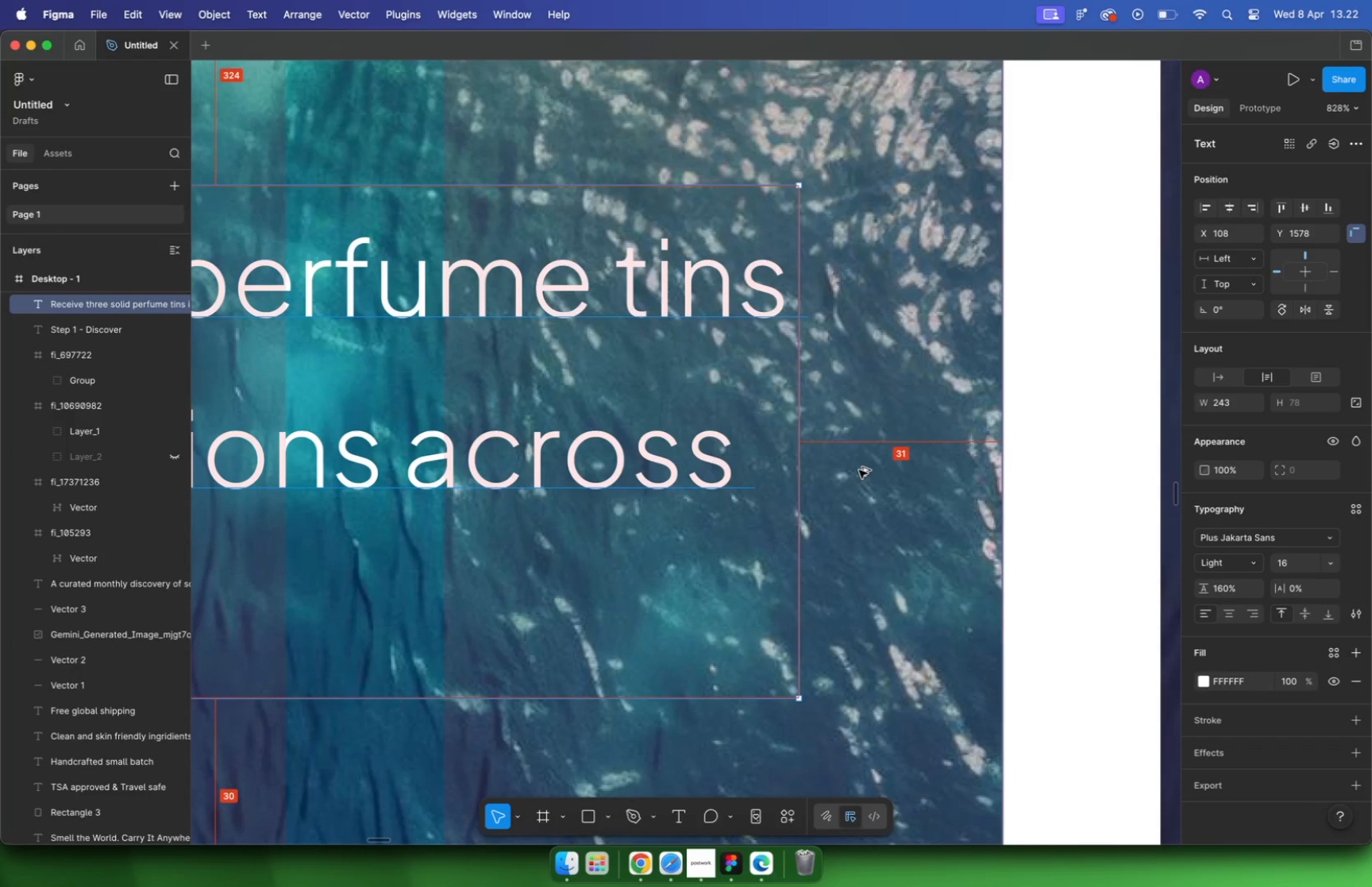 
hold_key(key=CommandLeft, duration=0.68)
 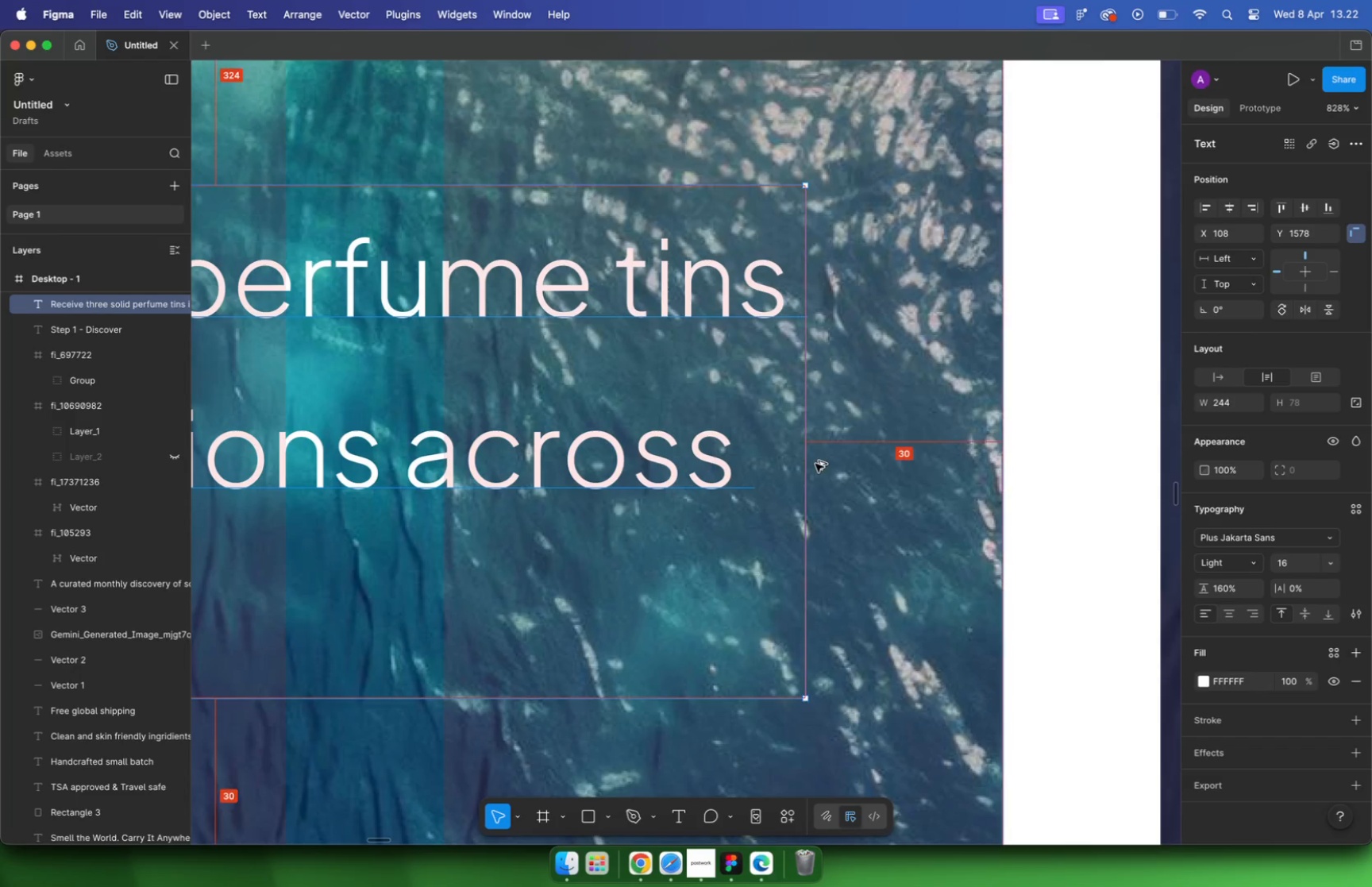 
left_click([788, 583])
 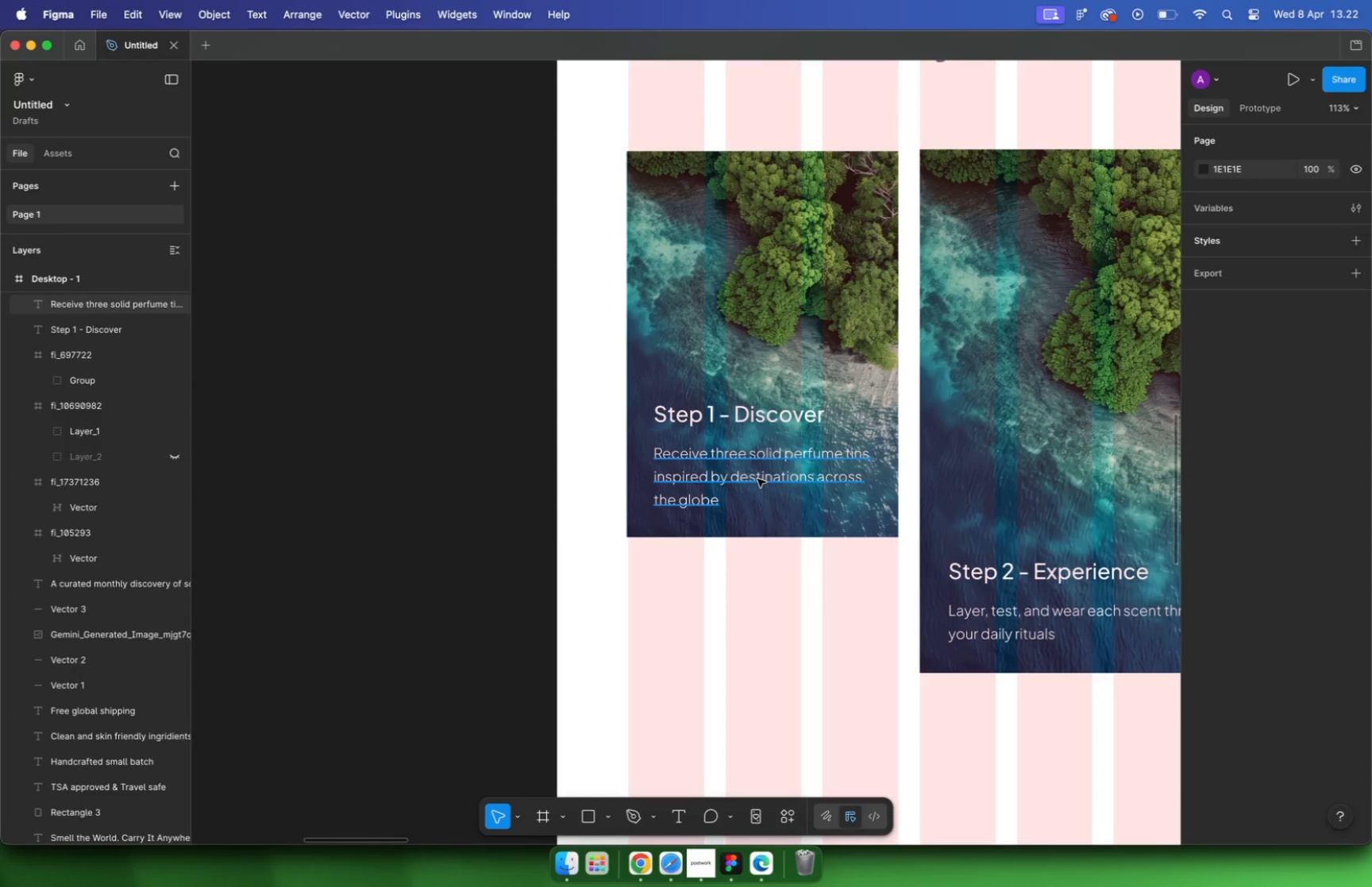 
scroll: coordinate [873, 483], scroll_direction: down, amount: 29.0
 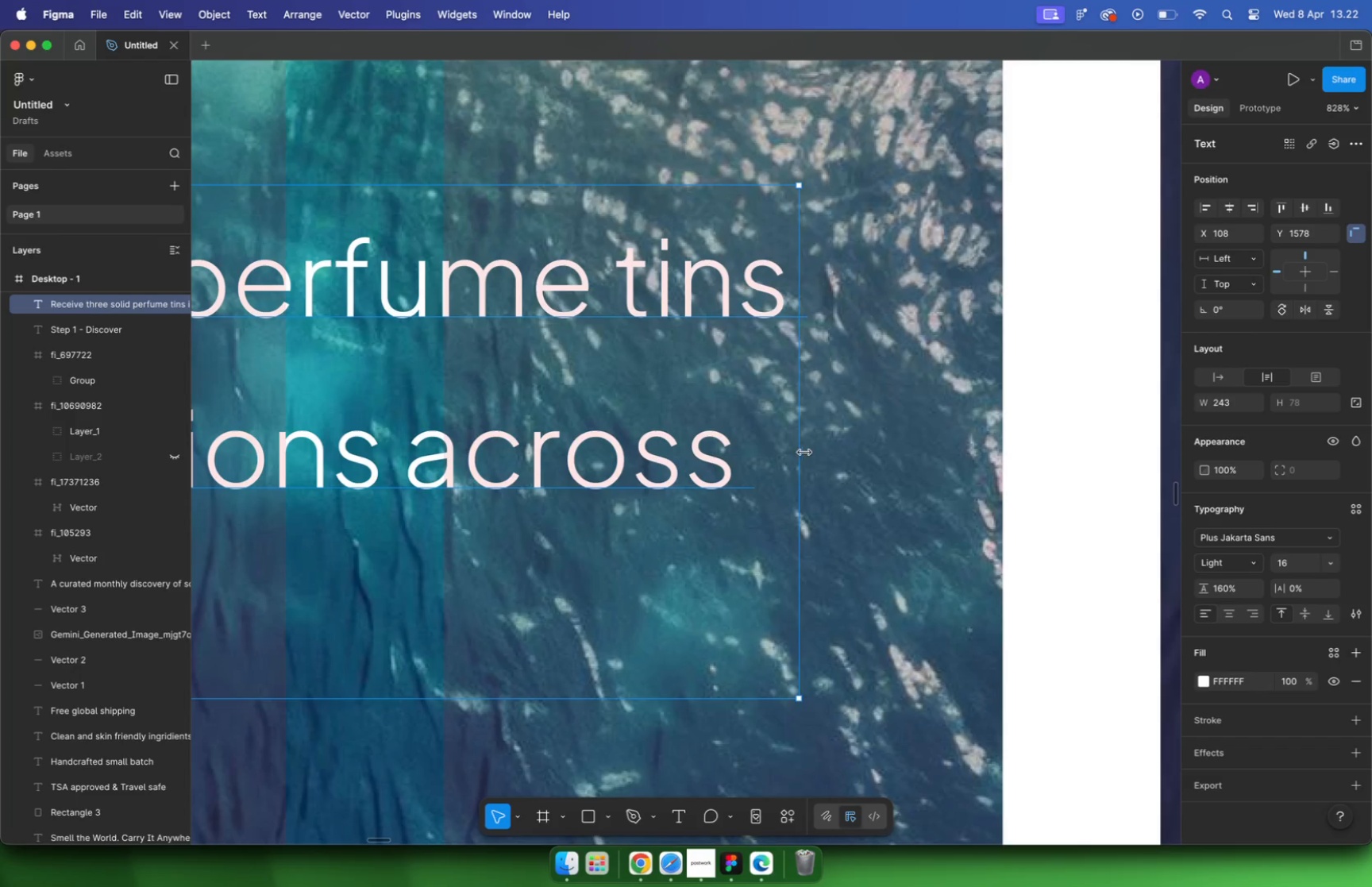 
key(Shift+ShiftLeft)
 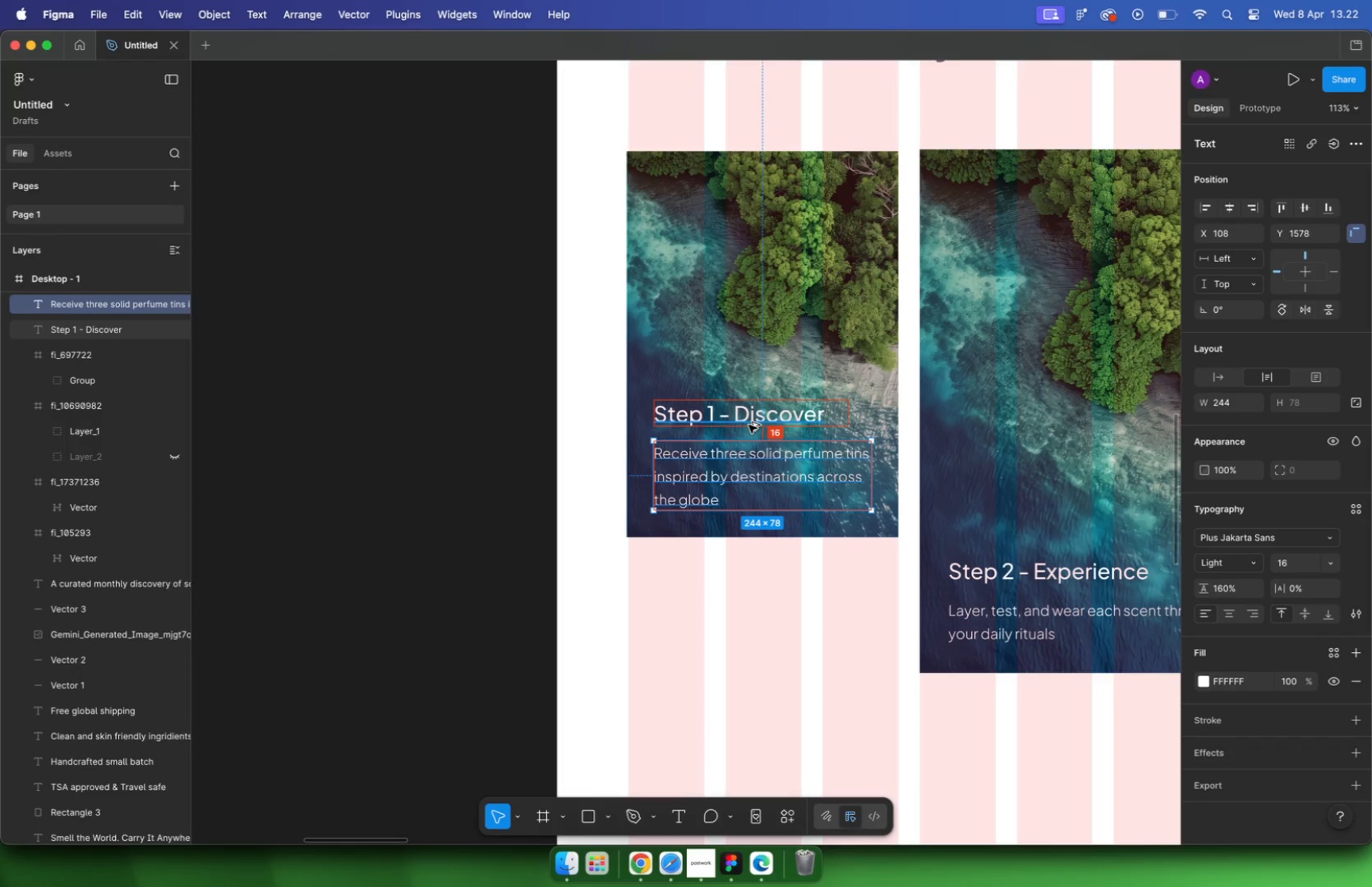 
hold_key(key=OptionLeft, duration=0.86)
 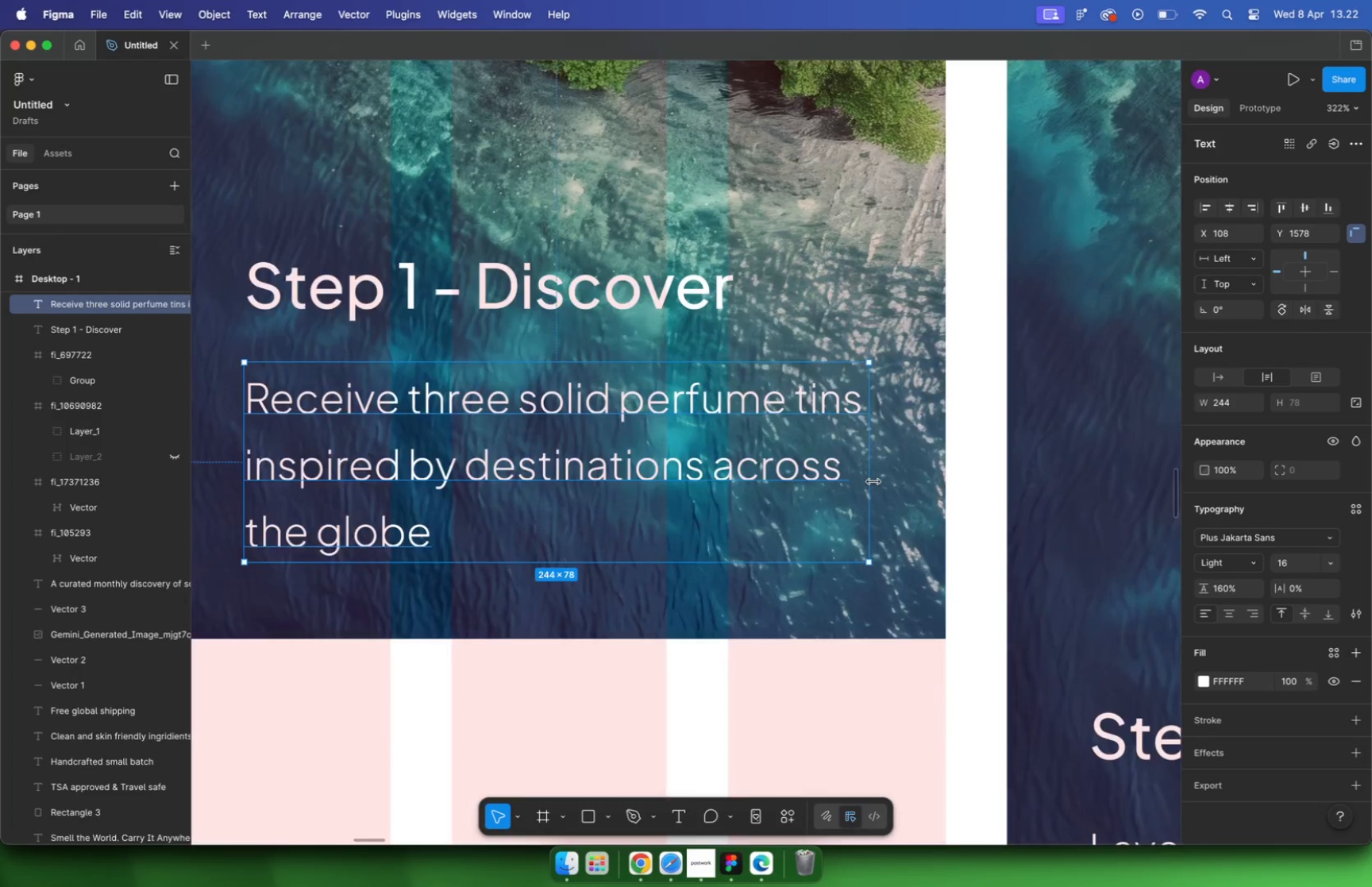 
hold_key(key=ShiftLeft, duration=0.67)
left_click([749, 425])
 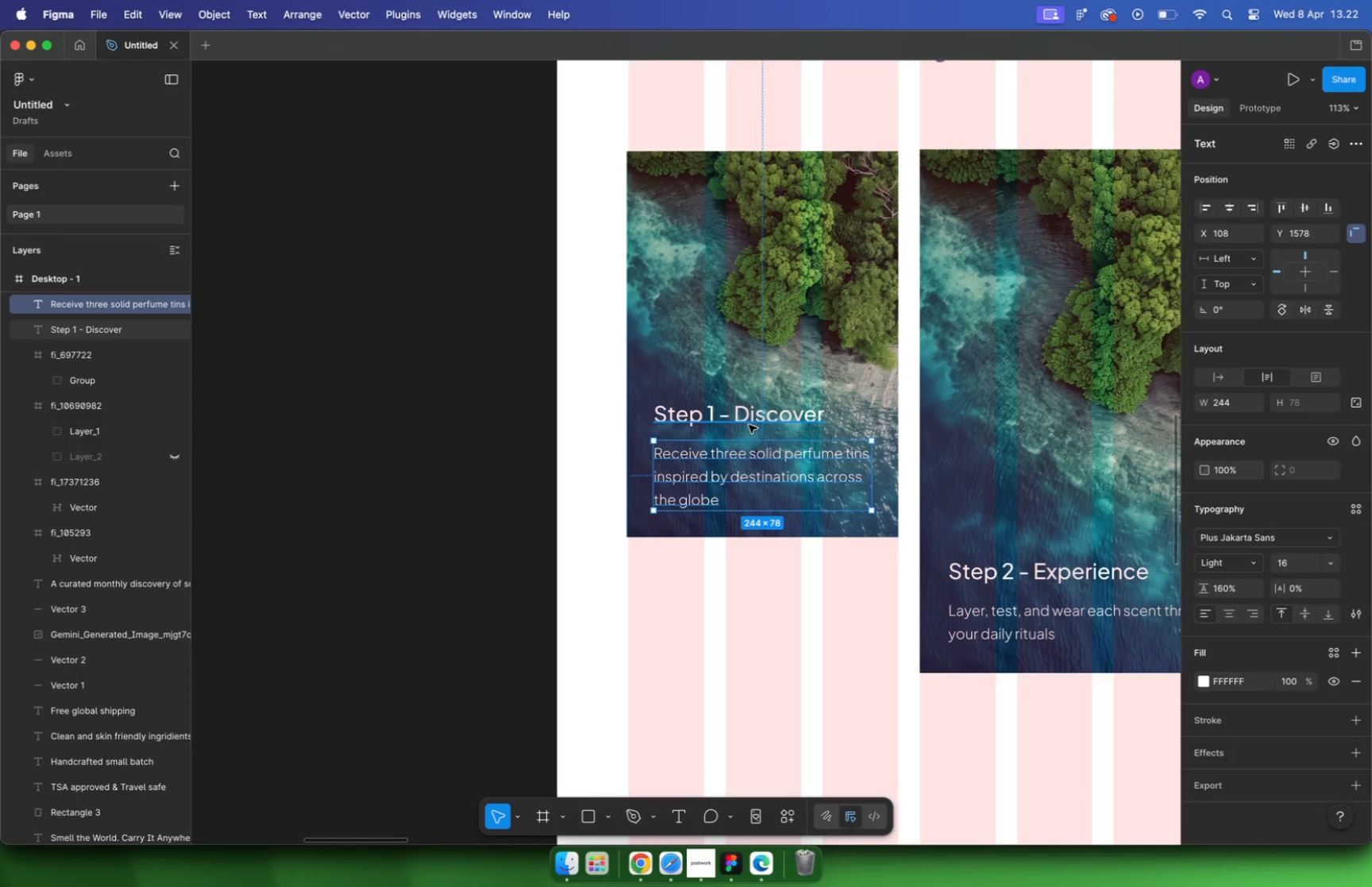 
hold_key(key=OptionLeft, duration=1.22)
 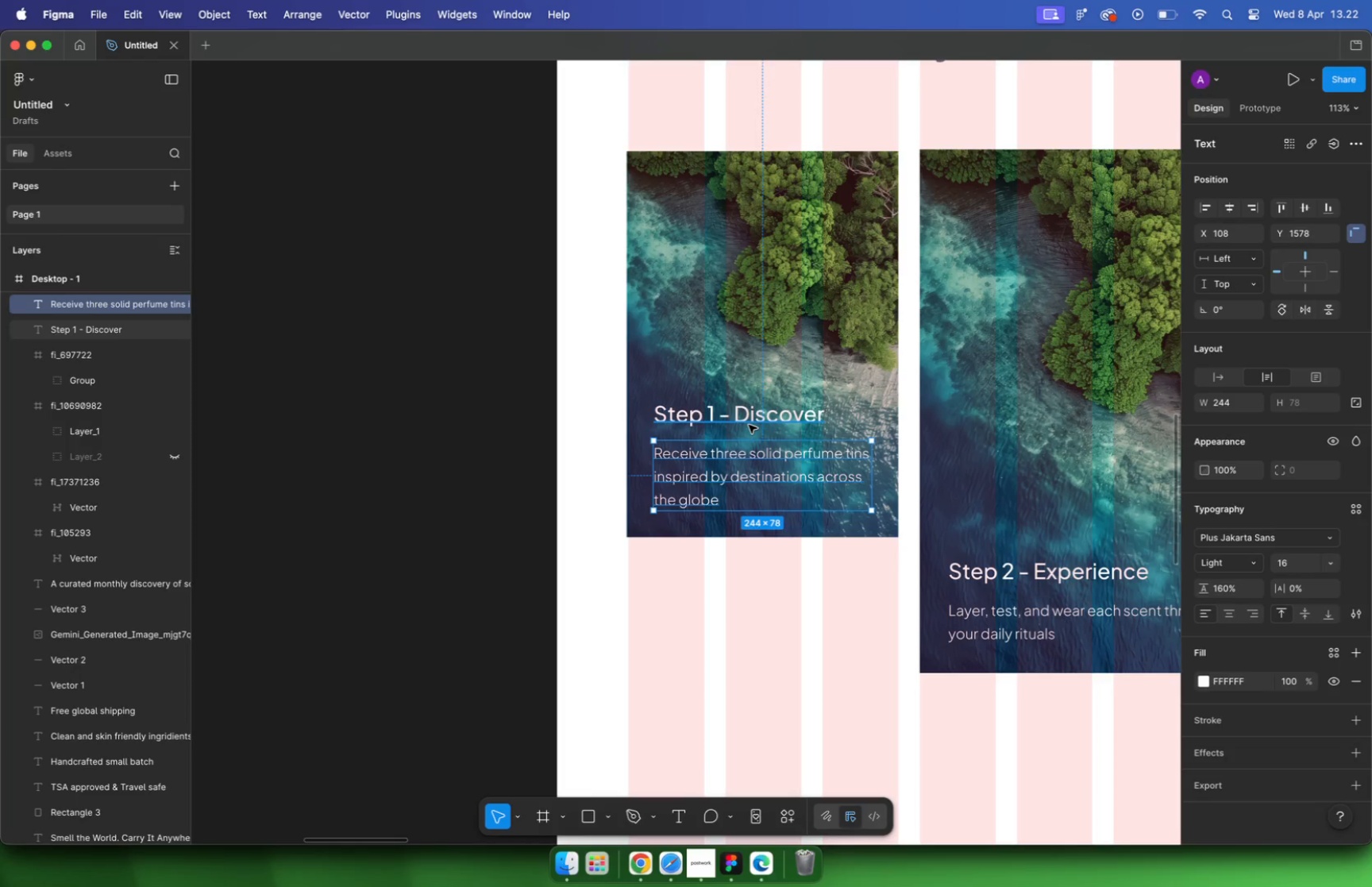 
hold_key(key=CommandLeft, duration=1.38)
 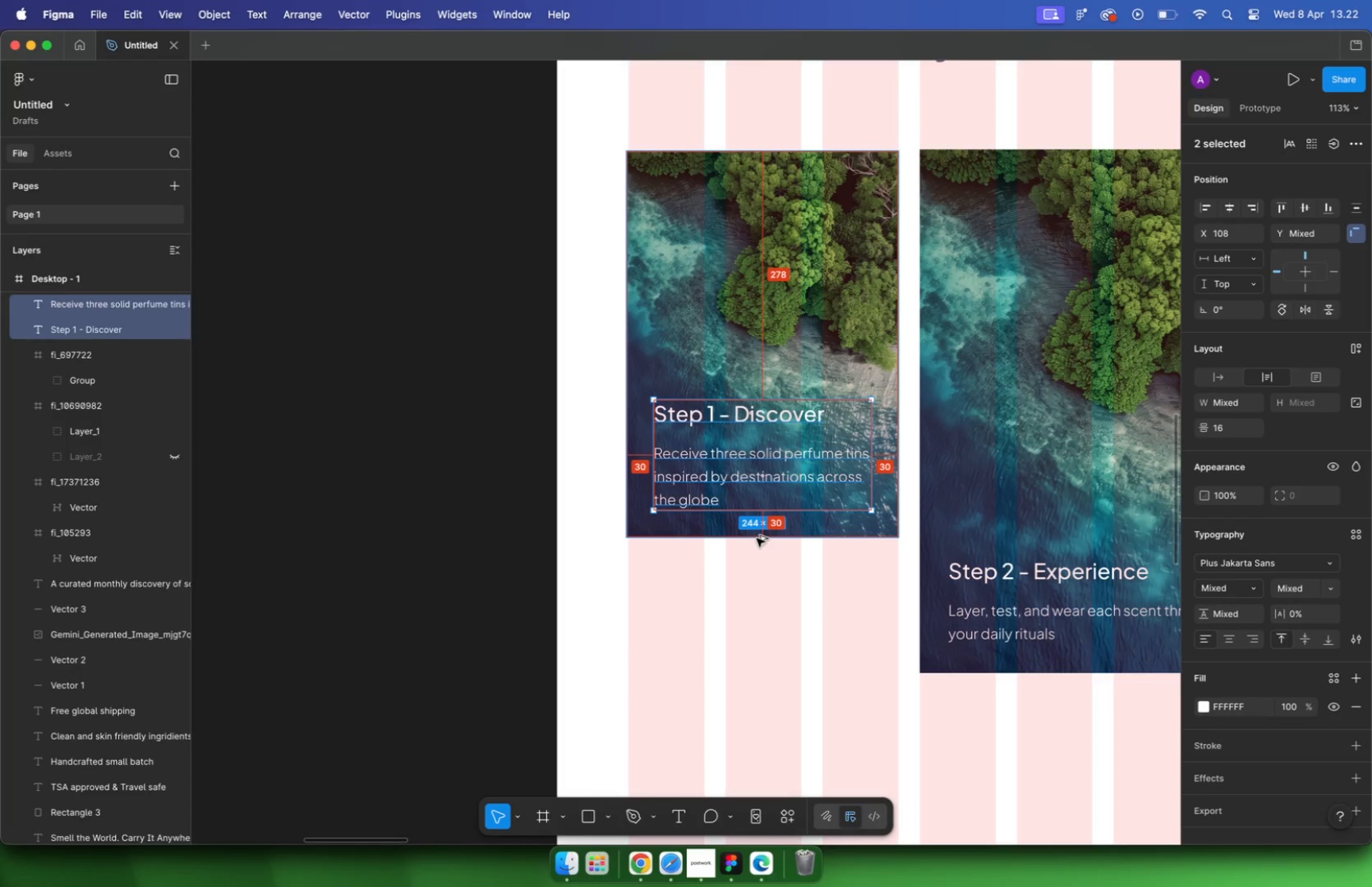 
left_click([704, 395])
 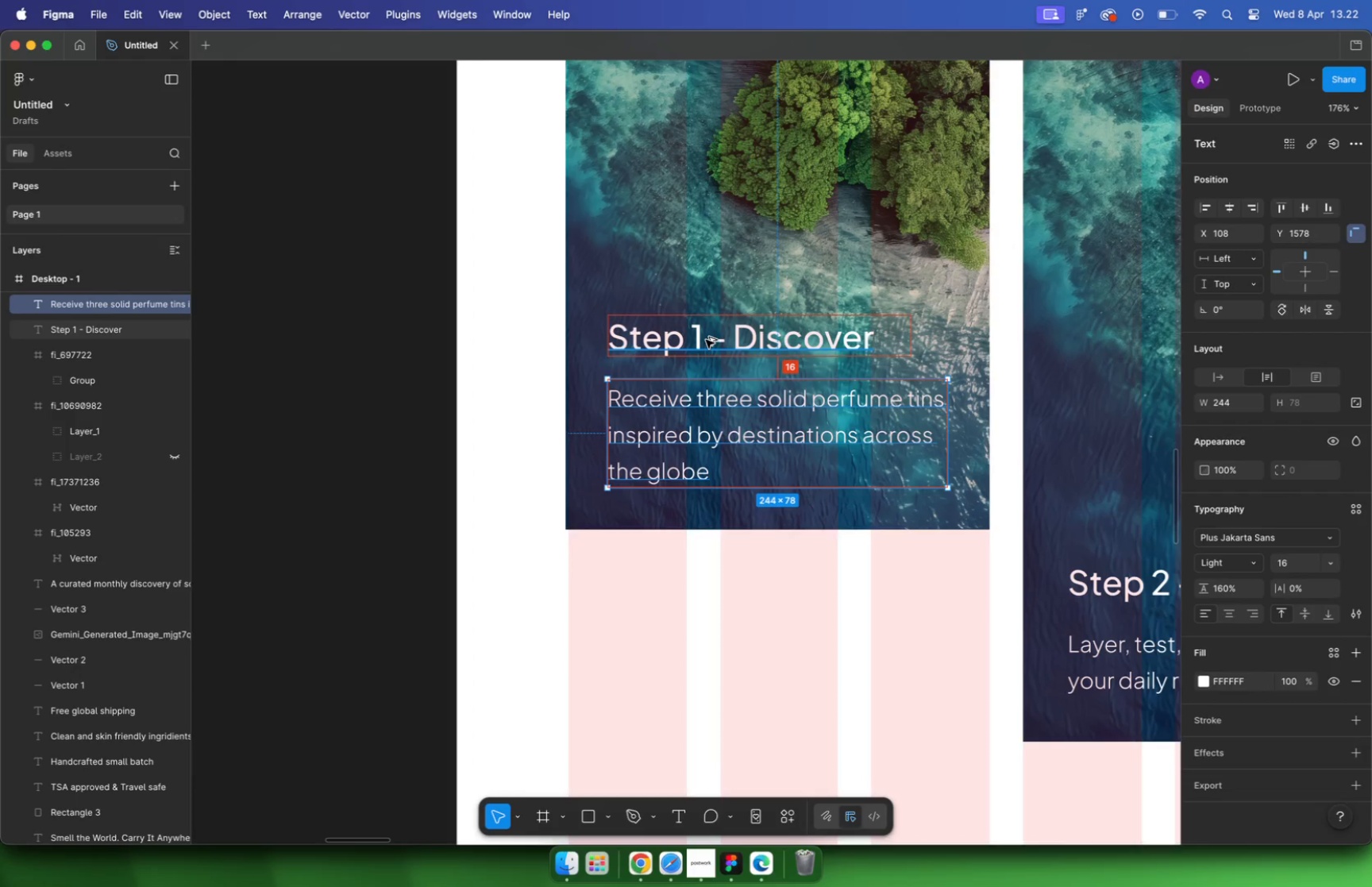 
scroll: coordinate [734, 549], scroll_direction: up, amount: 6.0
 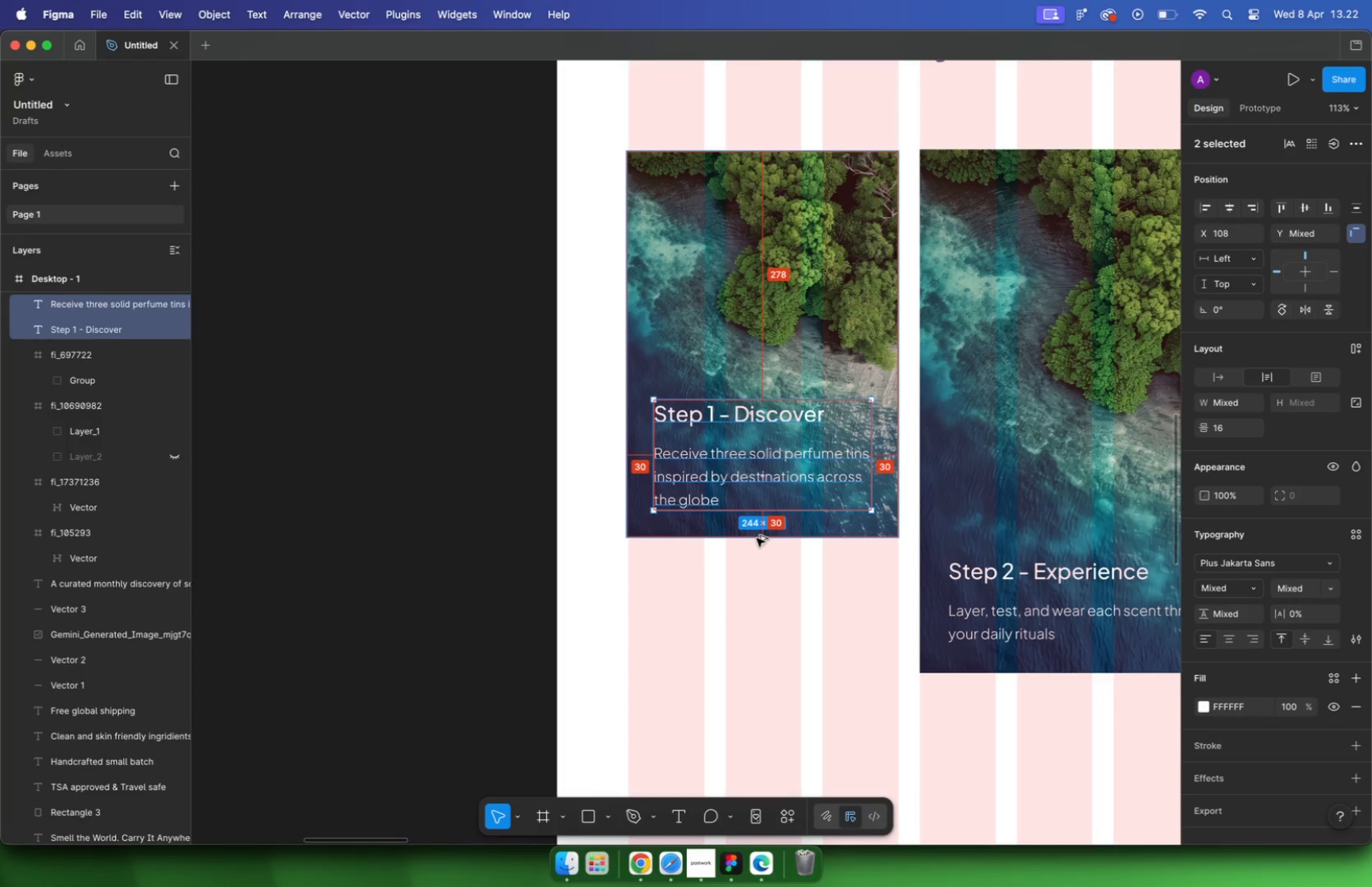 
key(Alt+Shift+ArrowUp)
 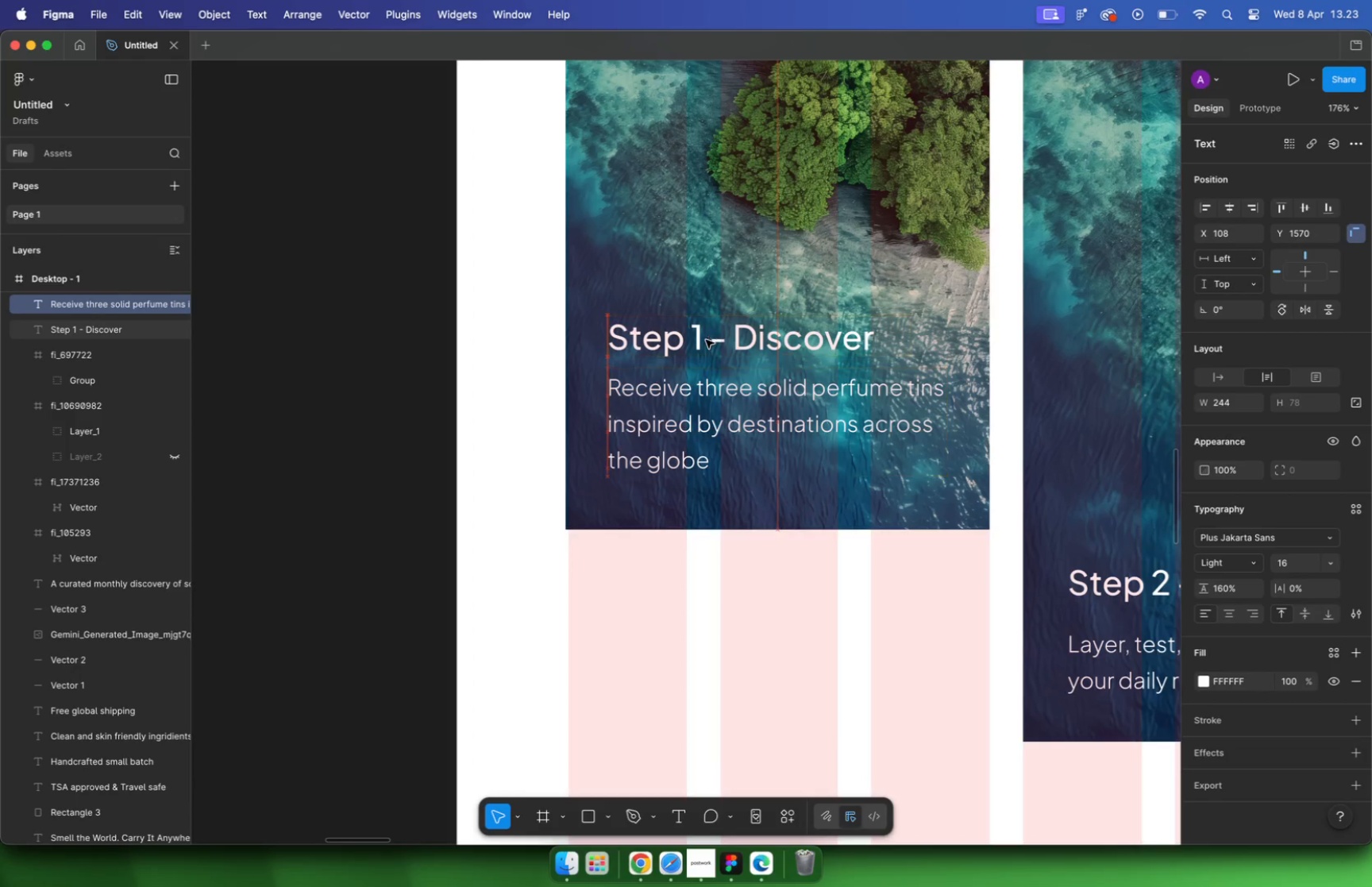 
hold_key(key=ShiftLeft, duration=0.52)
left_click([679, 349])
 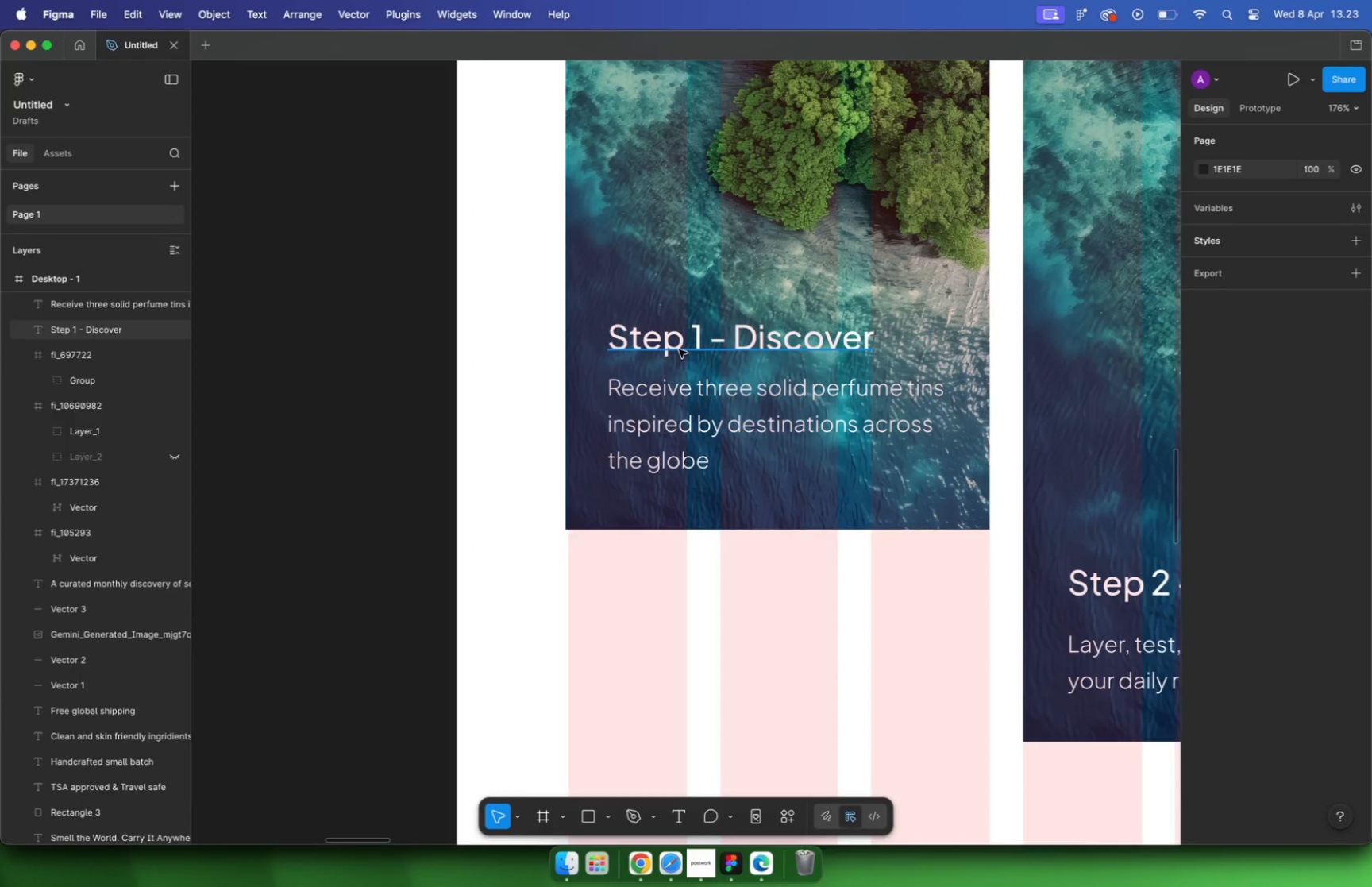 
left_click_drag(start_coordinate=[688, 350], to_coordinate=[686, 376])
 